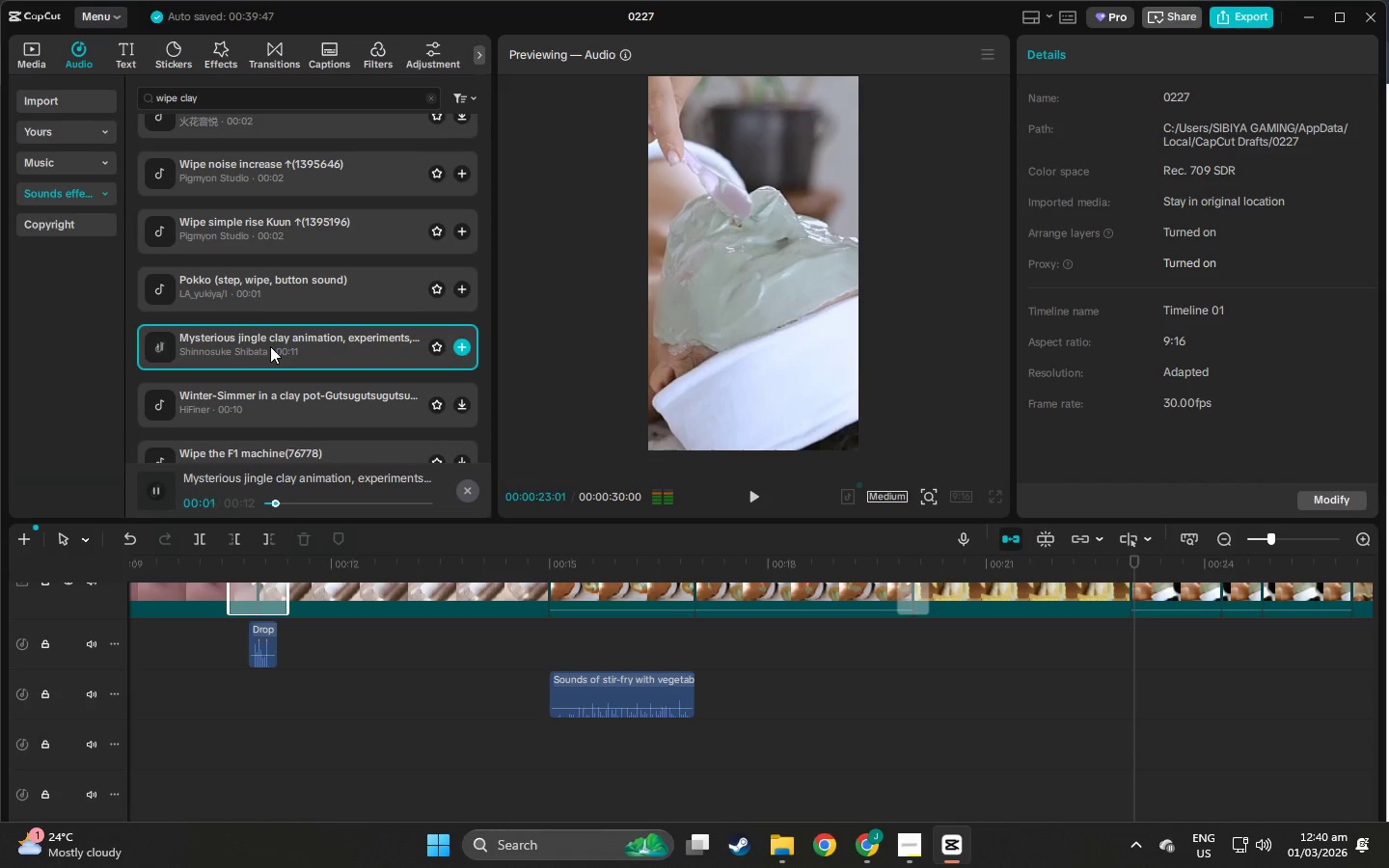 
scroll: coordinate [274, 347], scroll_direction: down, amount: 1.0
 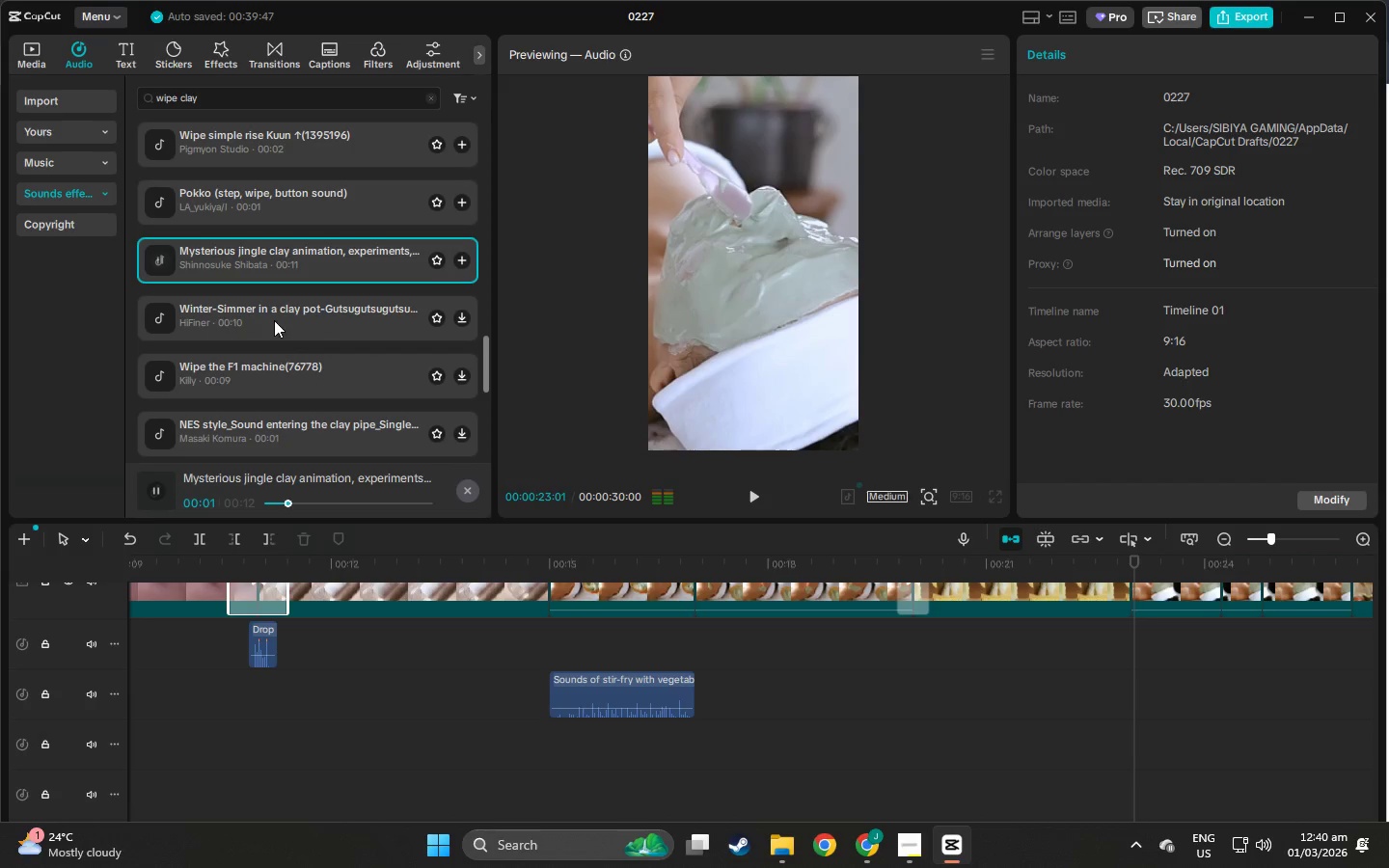 
left_click([274, 319])
 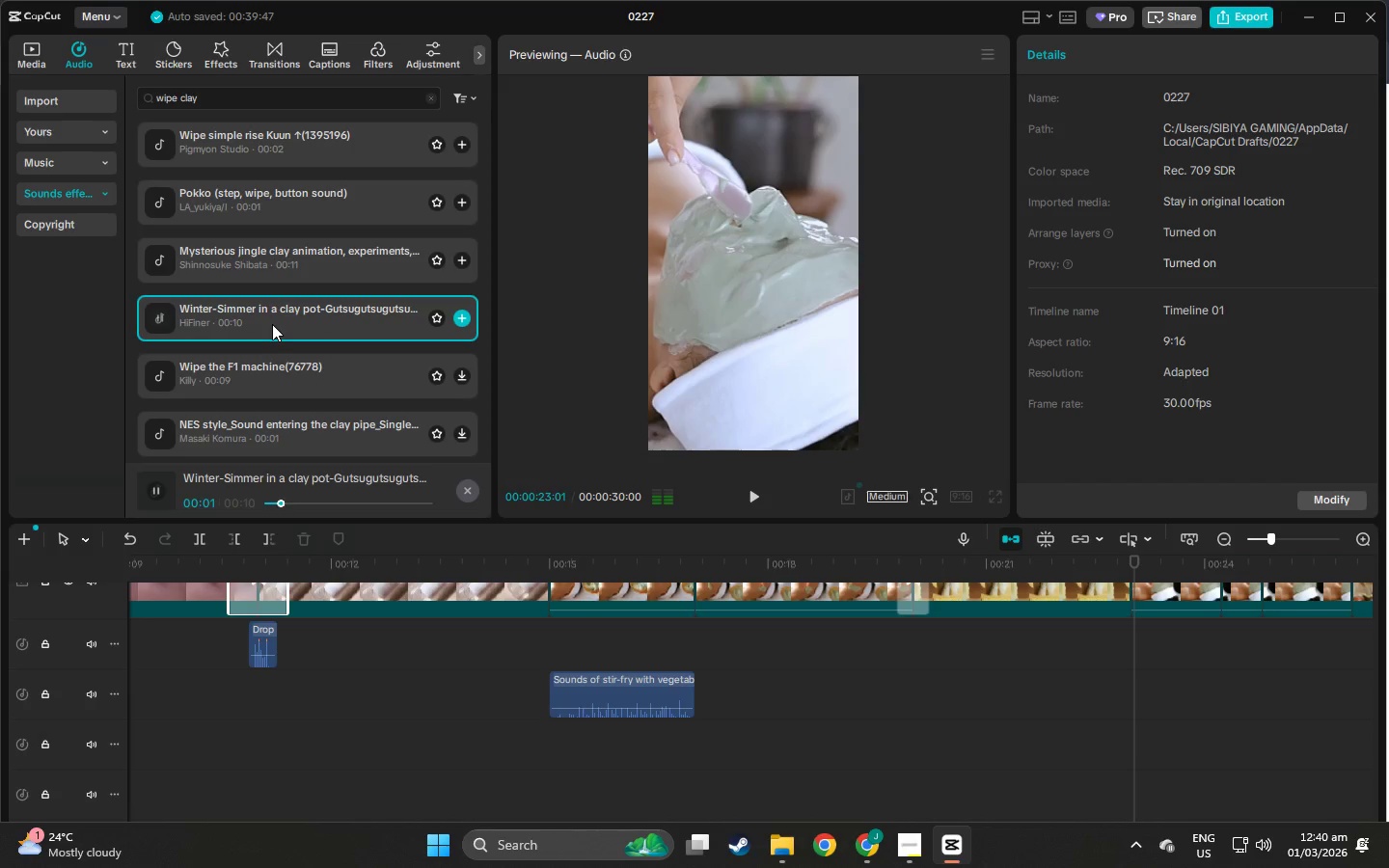 
left_click([272, 374])
 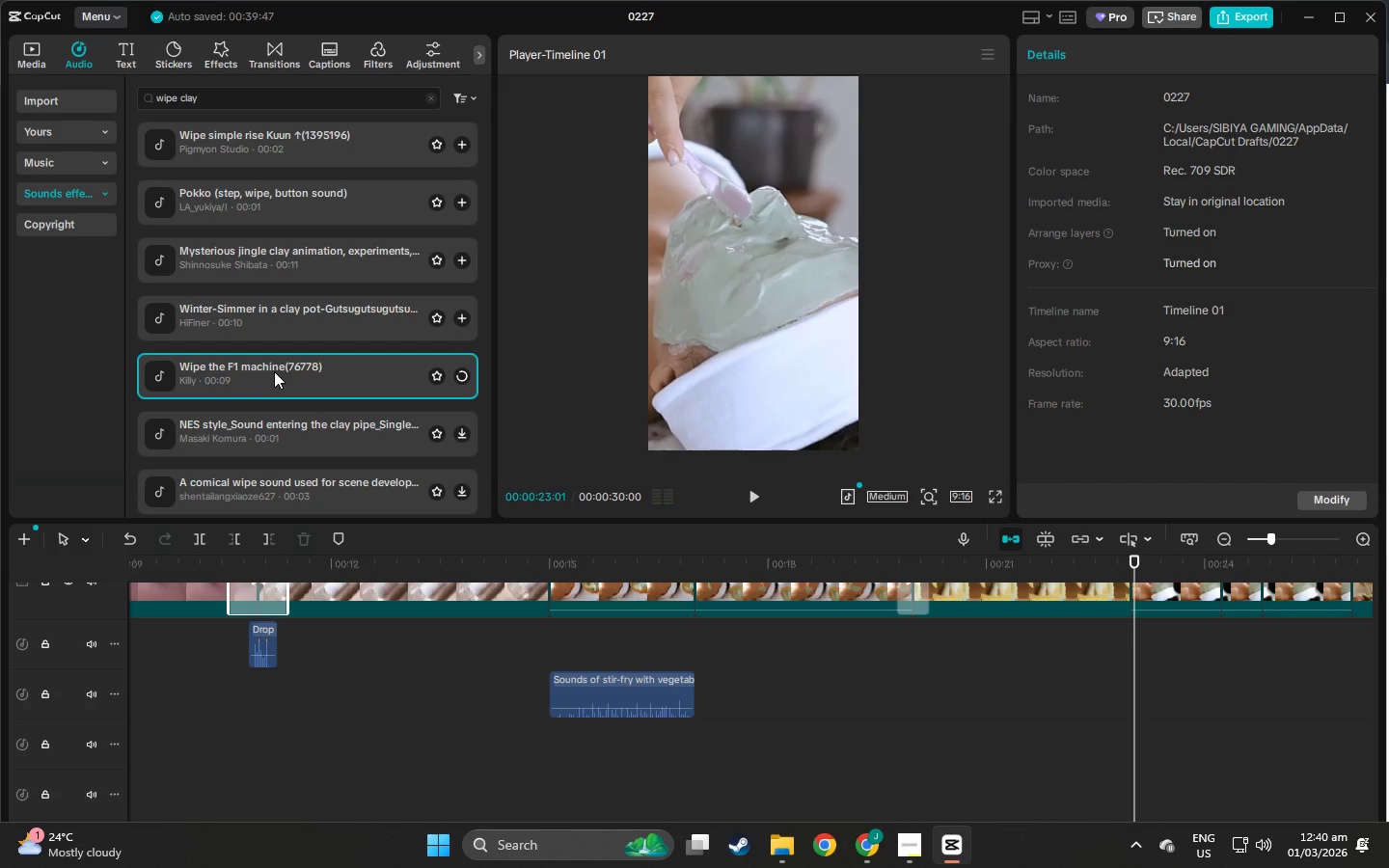 
scroll: coordinate [274, 370], scroll_direction: down, amount: 1.0
 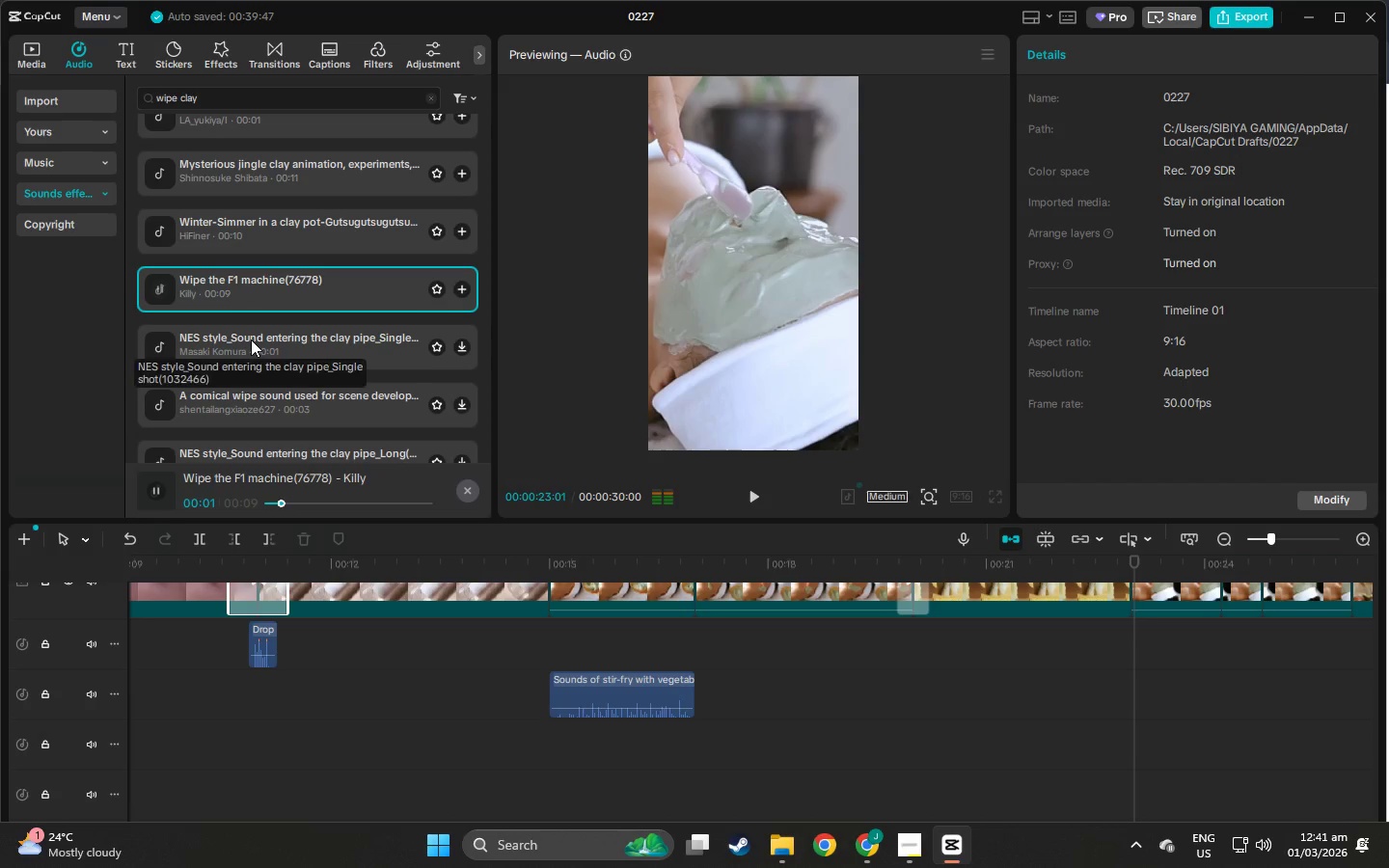 
left_click([251, 339])
 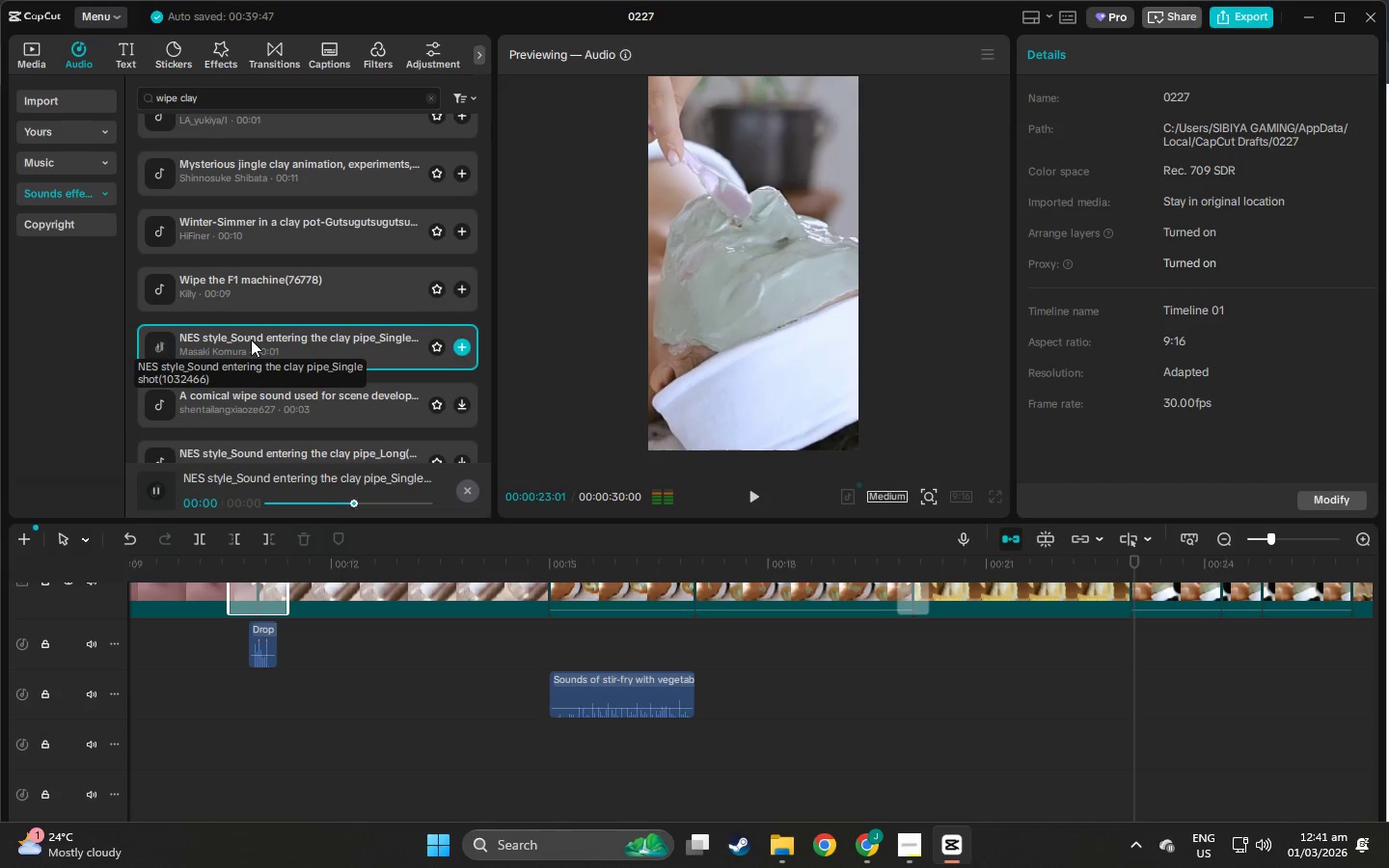 
left_click([243, 318])
 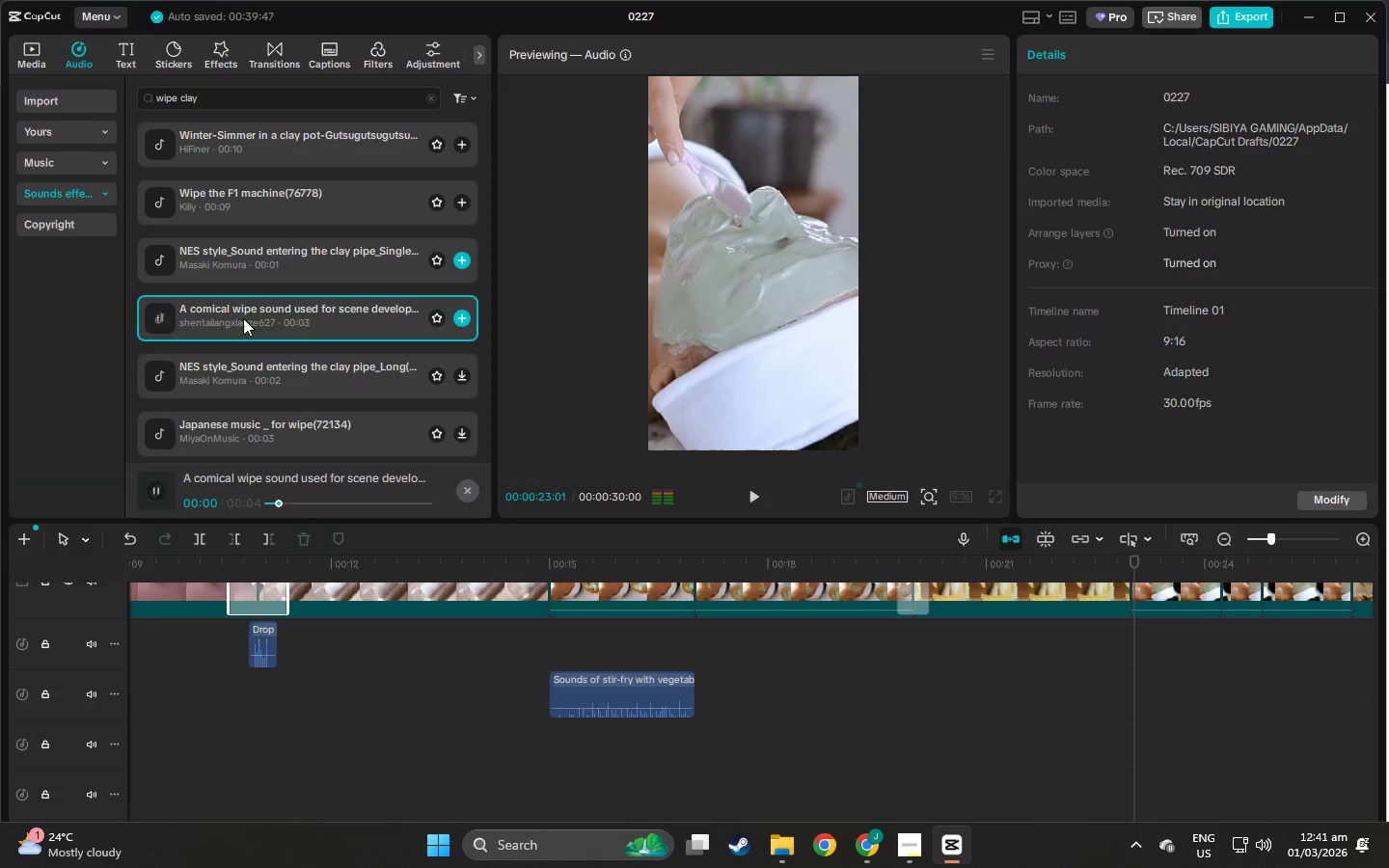 
scroll: coordinate [243, 318], scroll_direction: down, amount: 2.0
 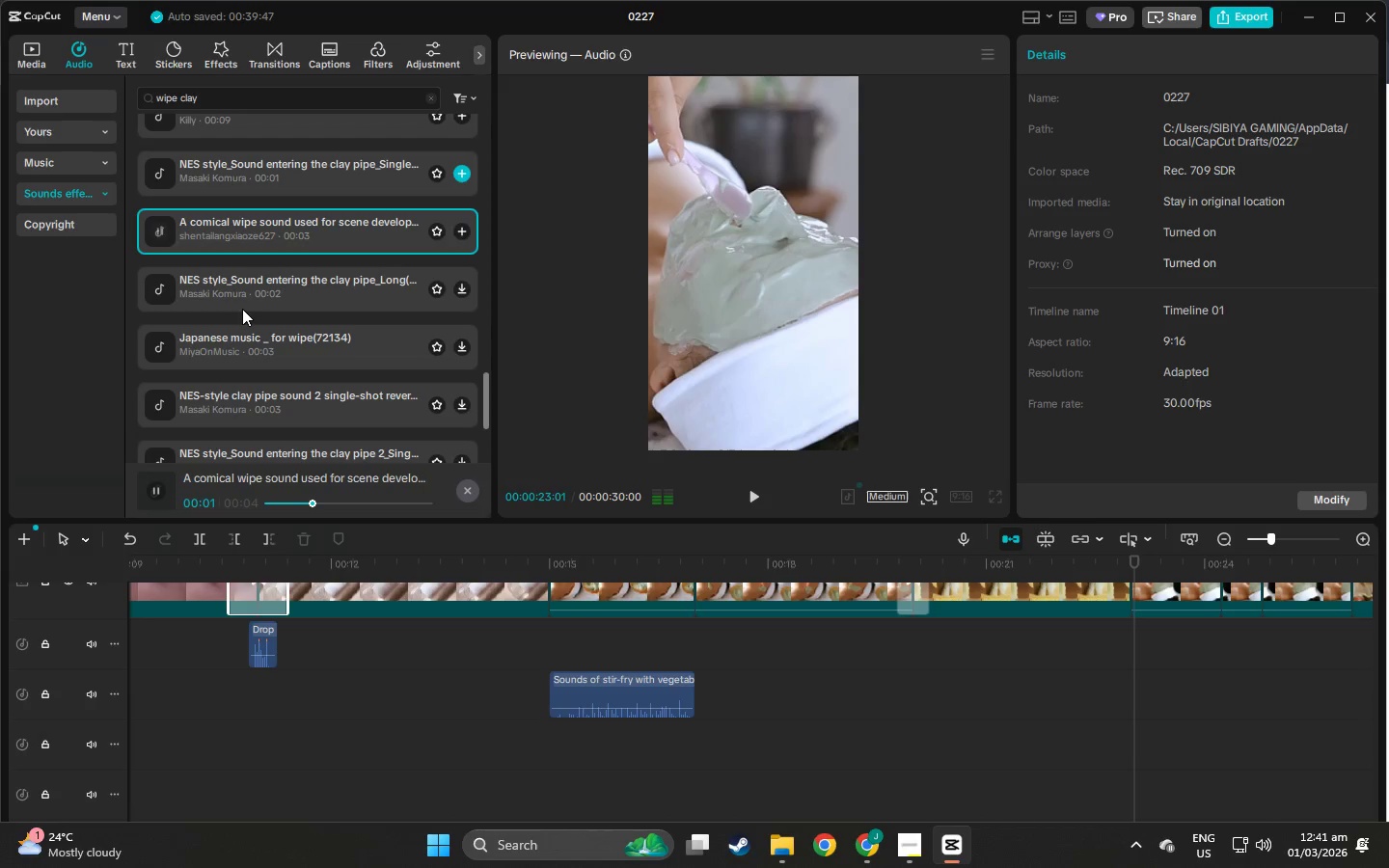 
left_click([242, 309])
 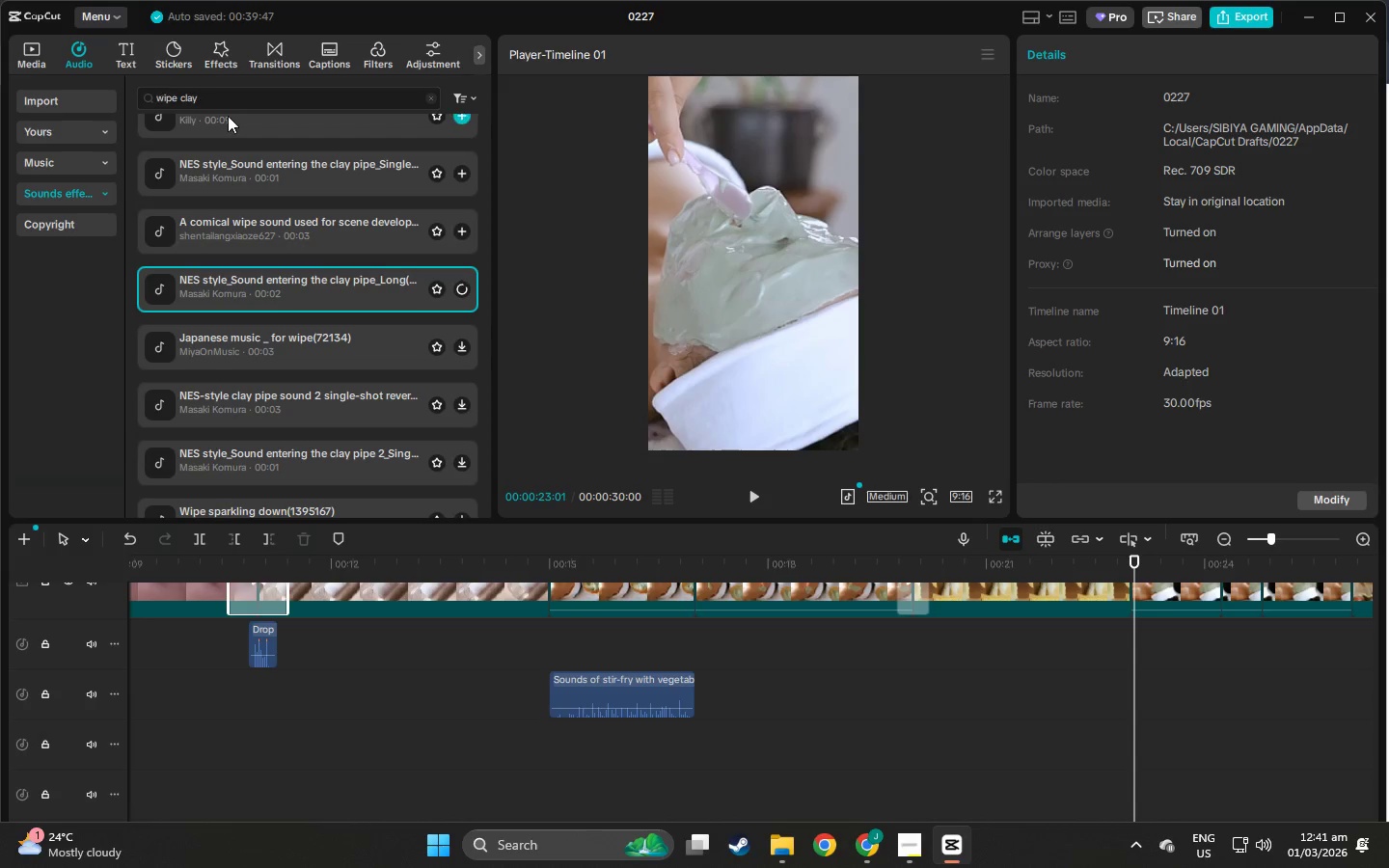 
left_click_drag(start_coordinate=[249, 99], to_coordinate=[147, 101])
 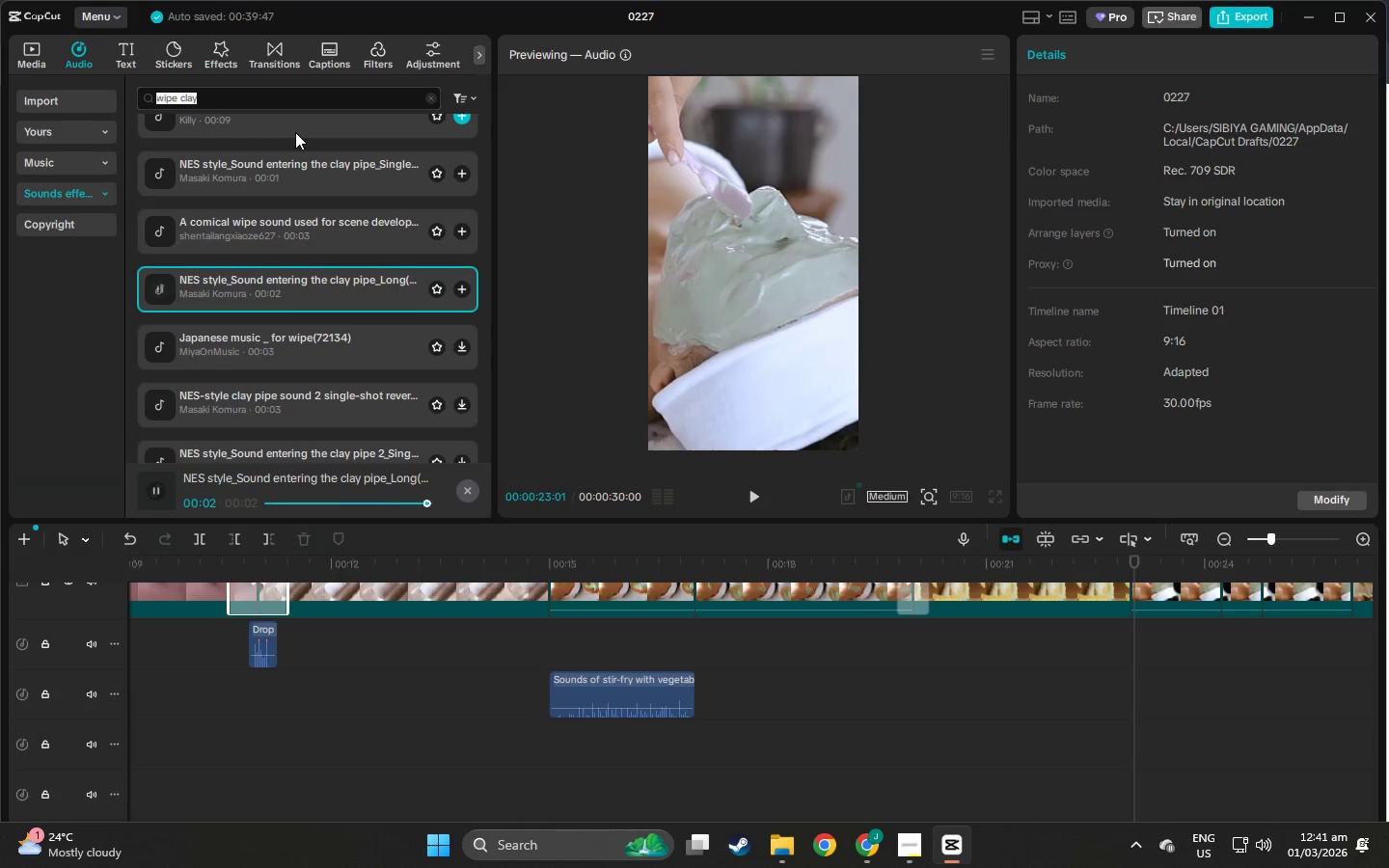 
type(wi)
key(Backspace)
key(Backspace)
type(slime)
 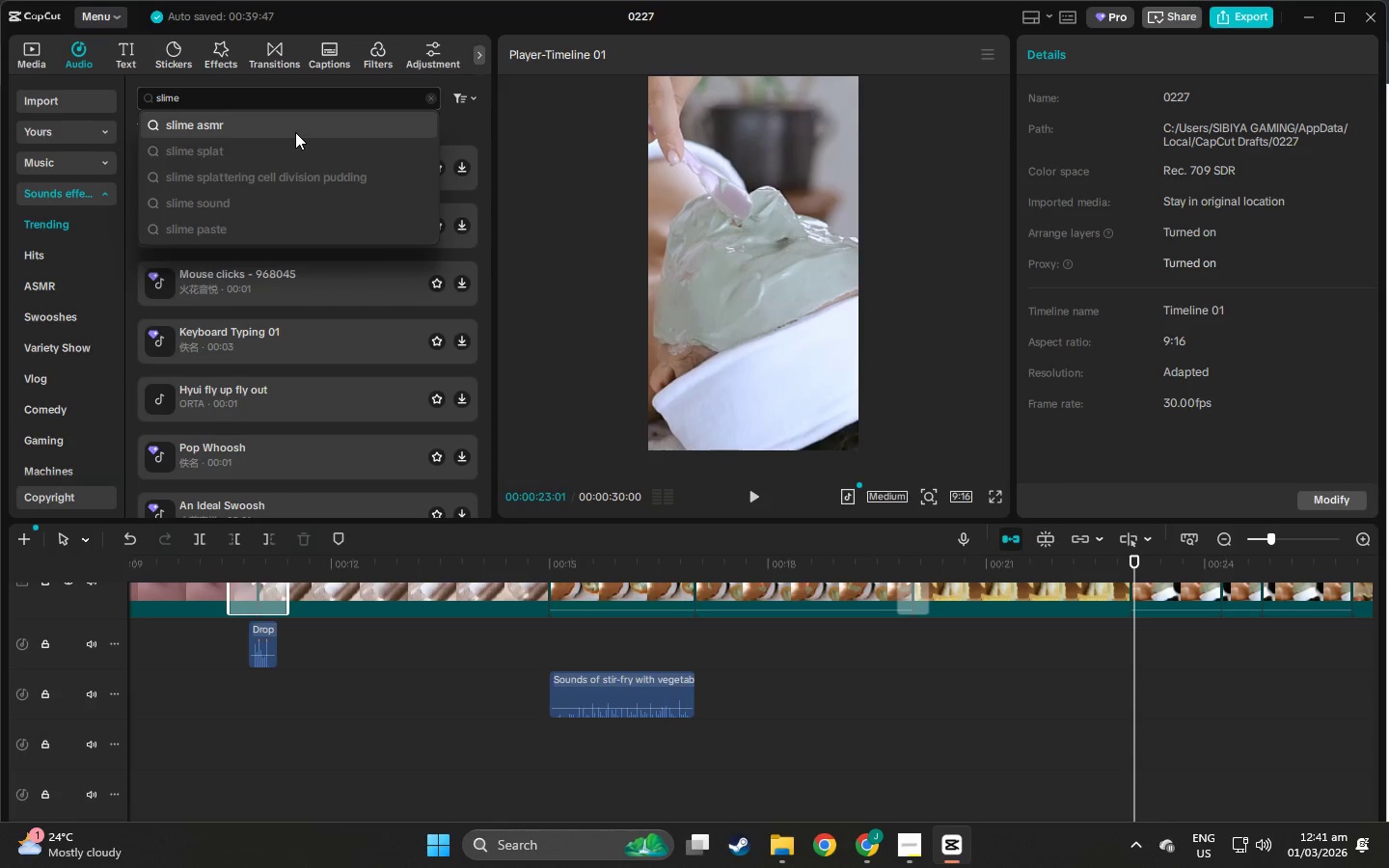 
key(Enter)
 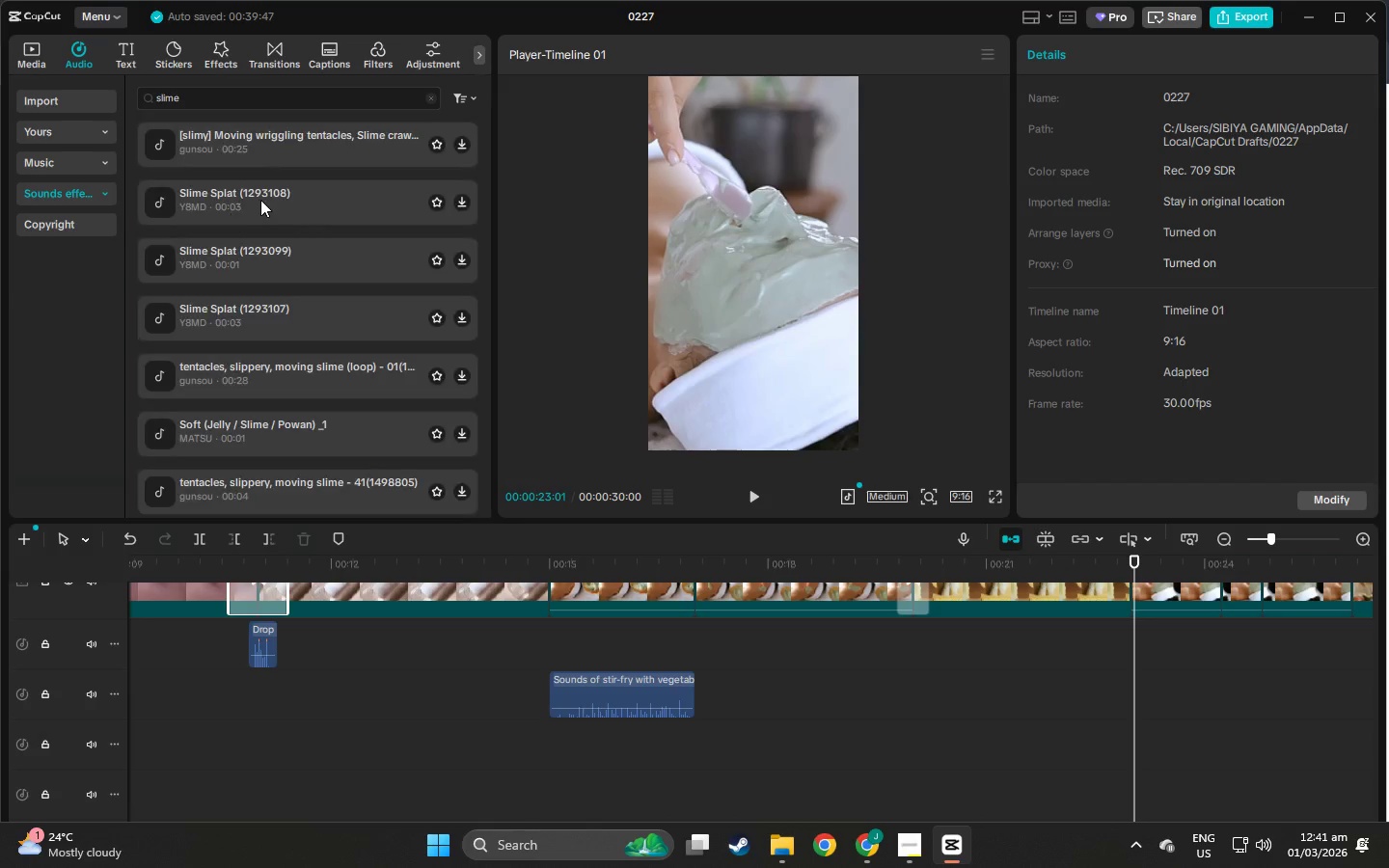 
left_click([224, 142])
 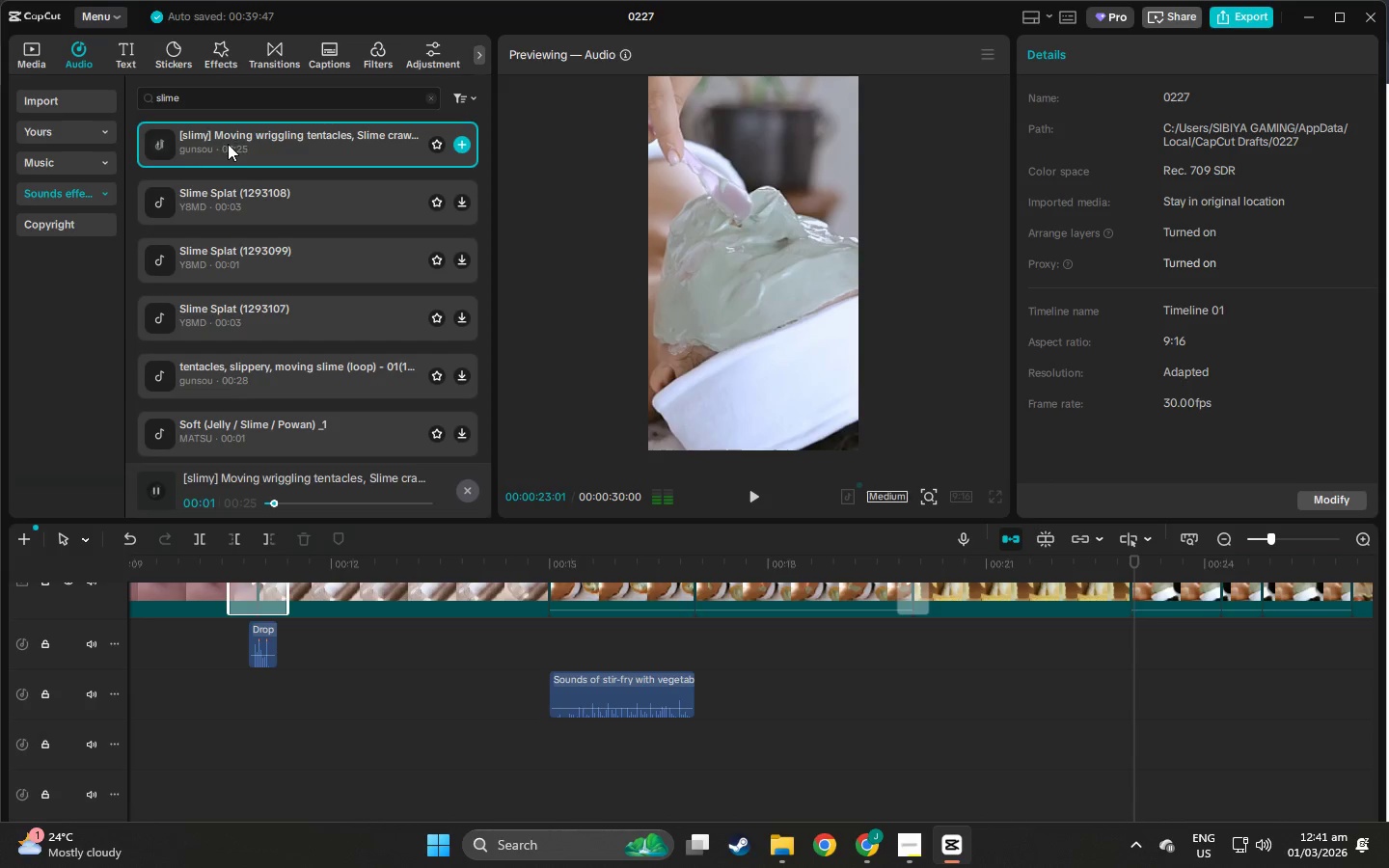 
left_click([268, 195])
 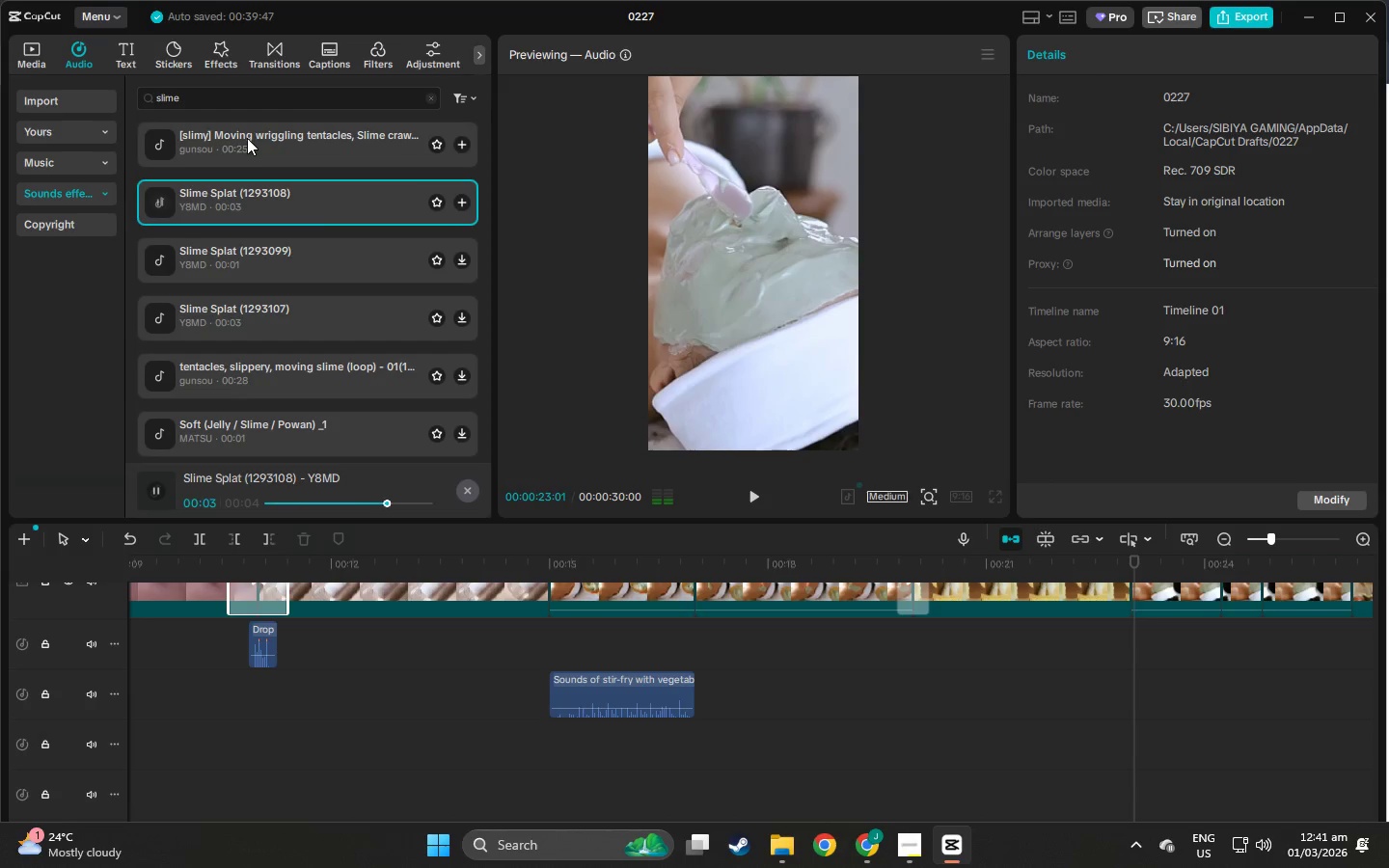 
left_click_drag(start_coordinate=[245, 199], to_coordinate=[698, 663])
 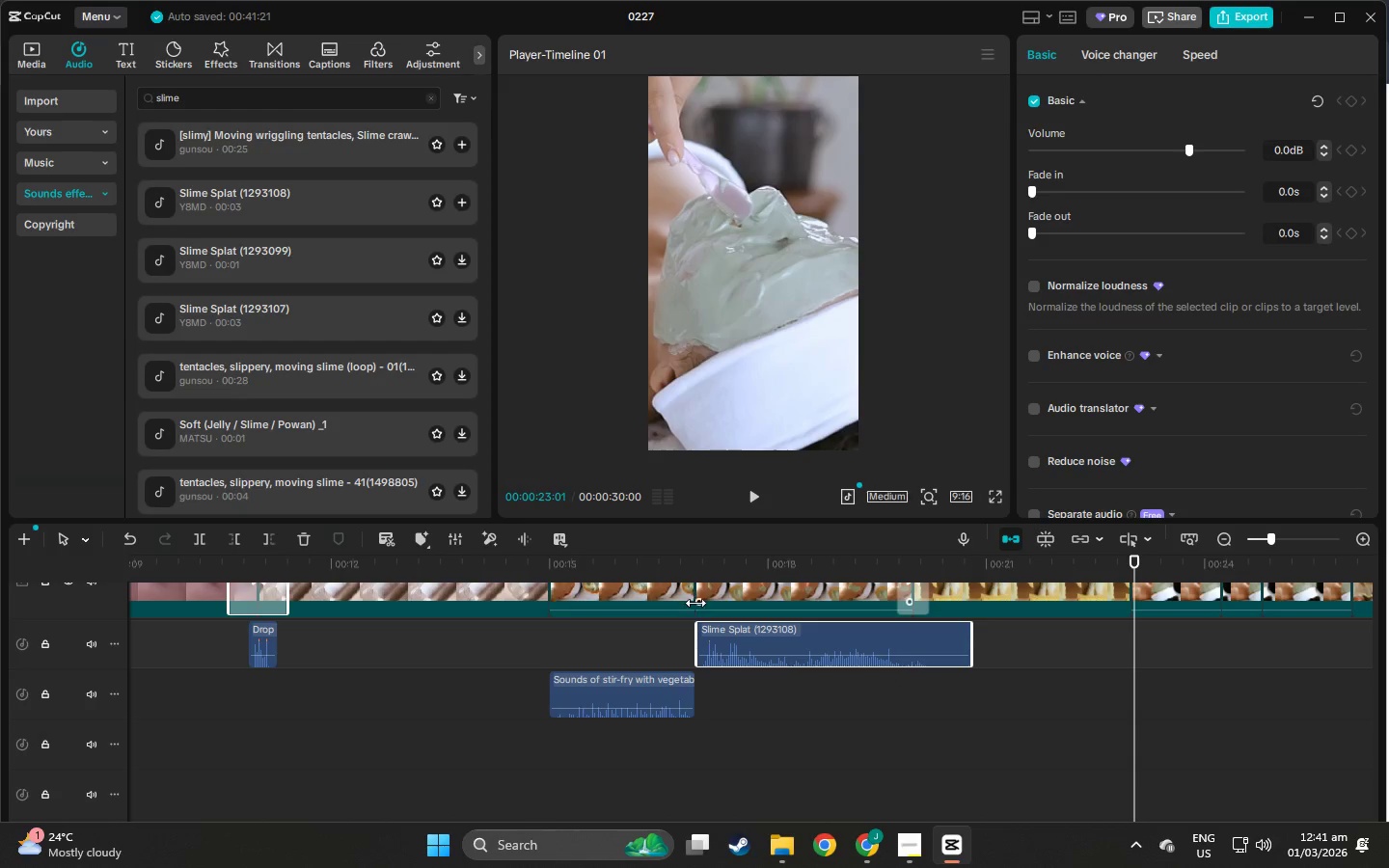 
left_click([698, 593])
 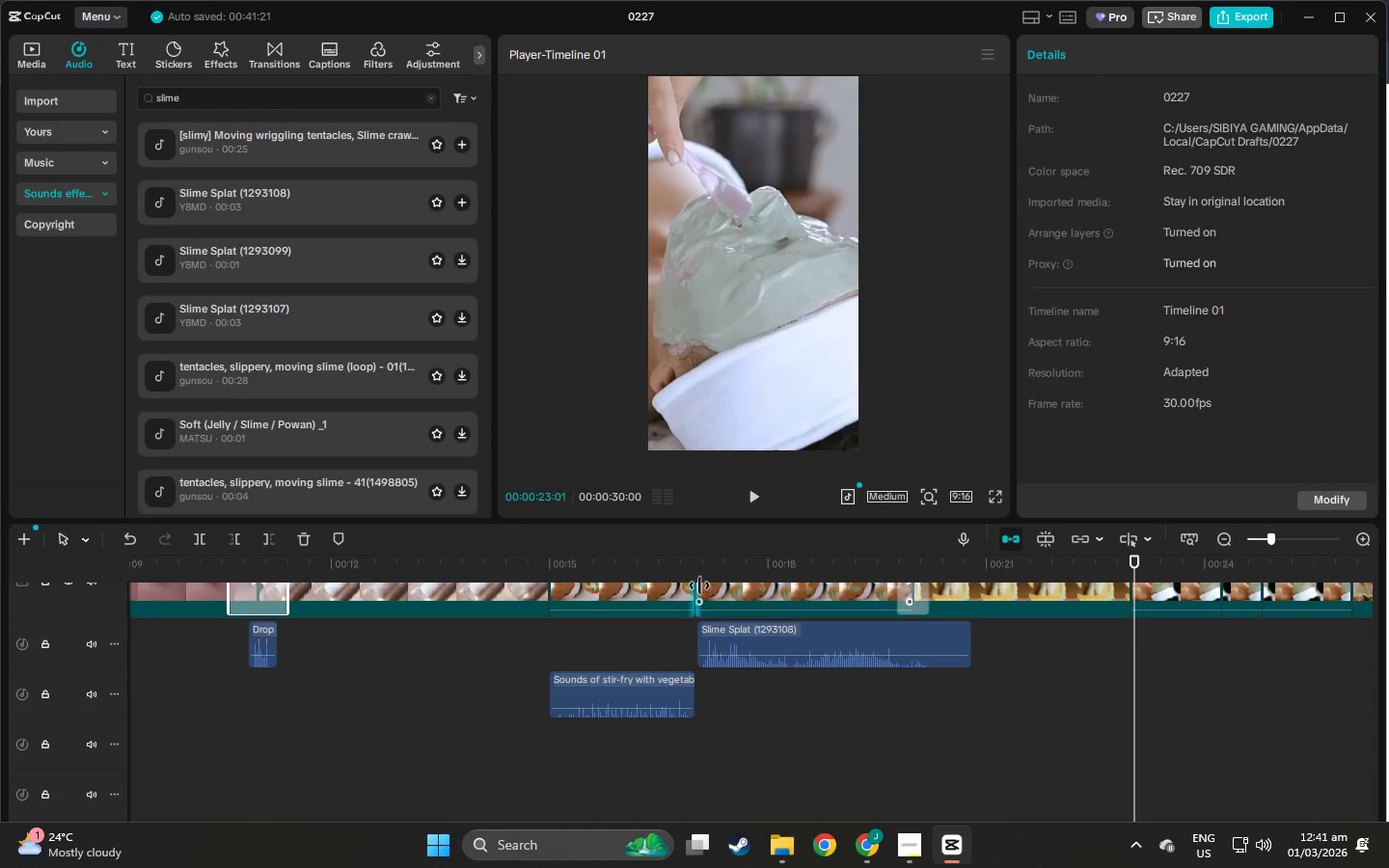 
left_click([699, 574])
 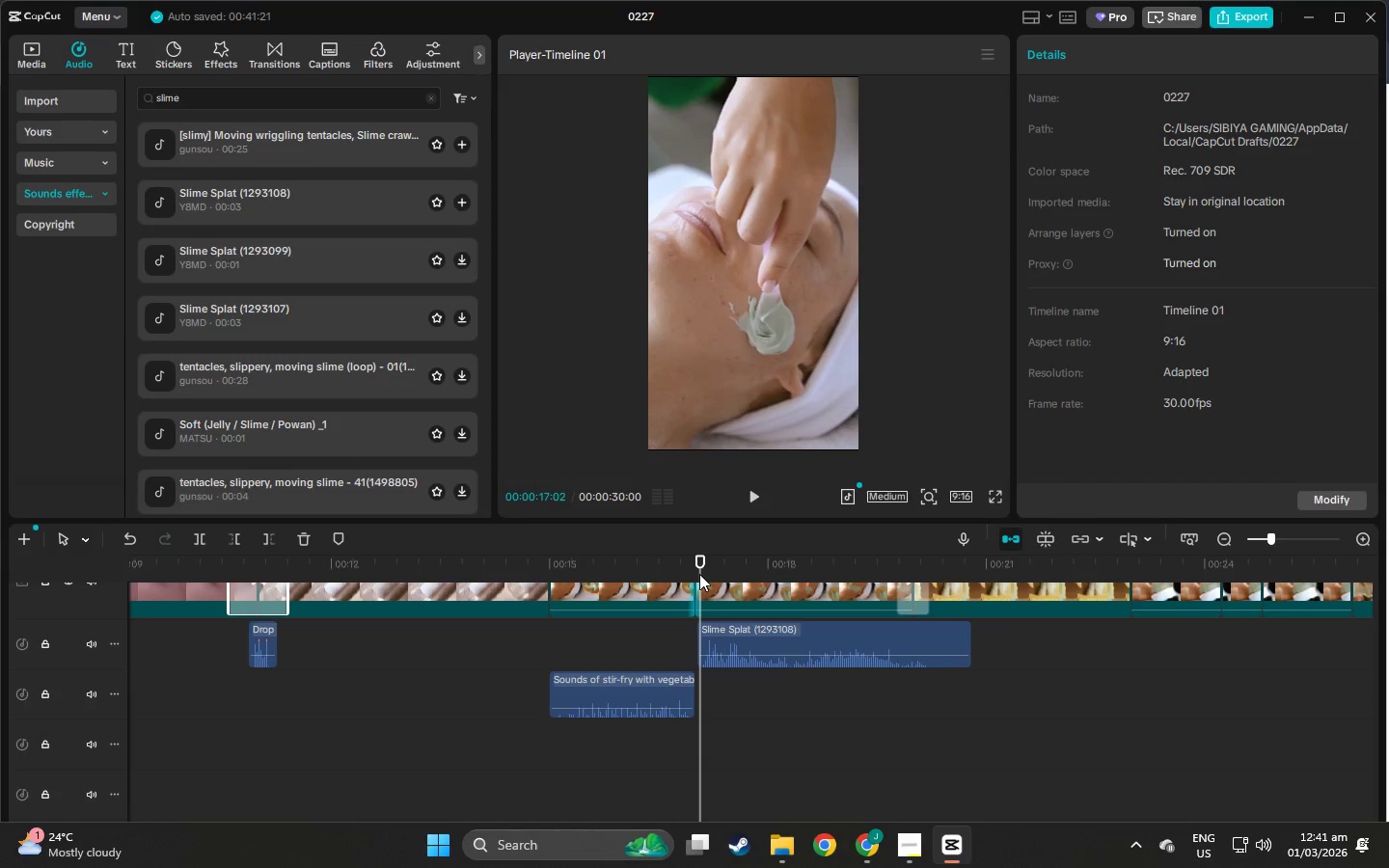 
key(N)
 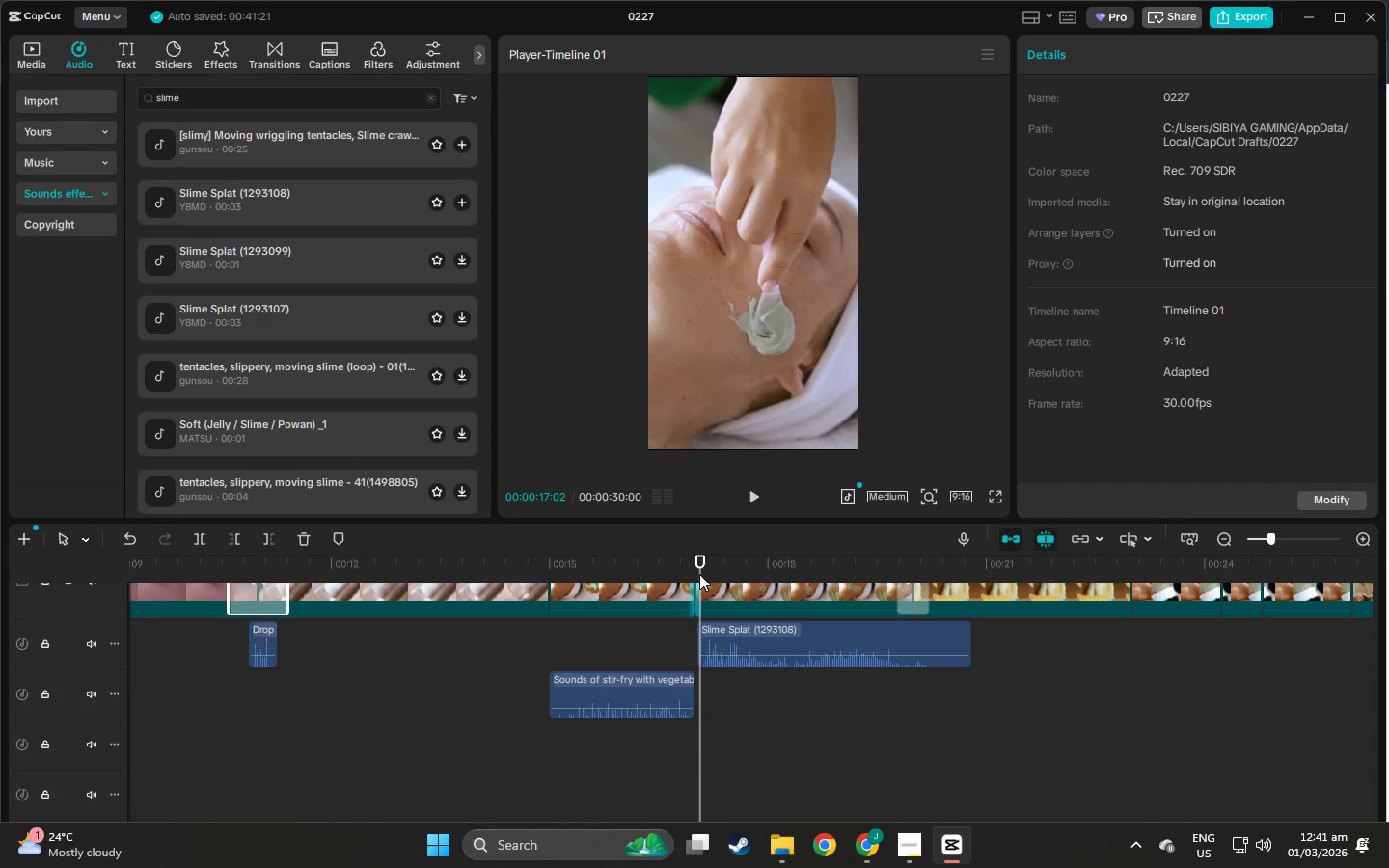 
key(Space)
 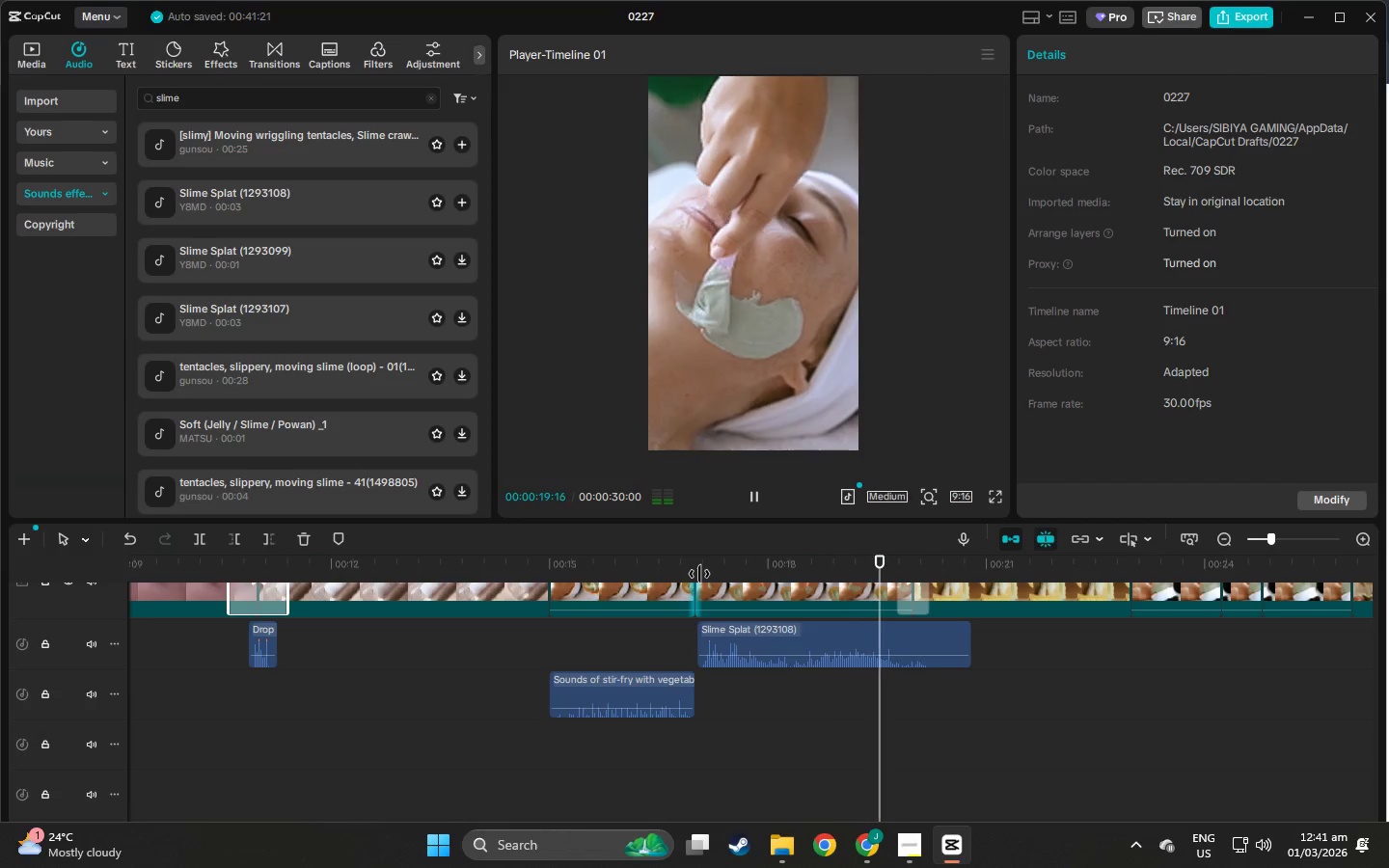 
key(Space)
 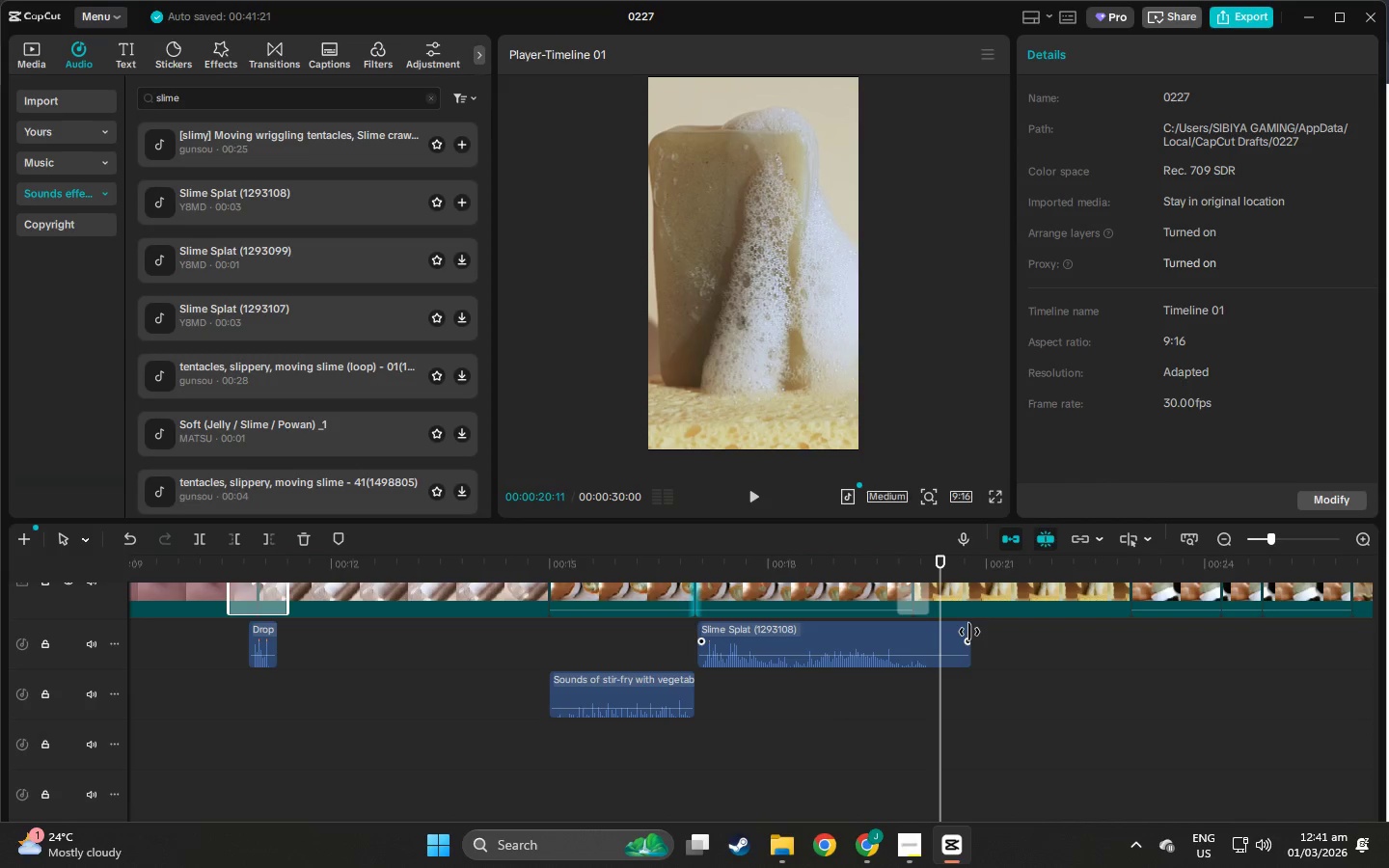 
left_click_drag(start_coordinate=[969, 632], to_coordinate=[912, 626])
 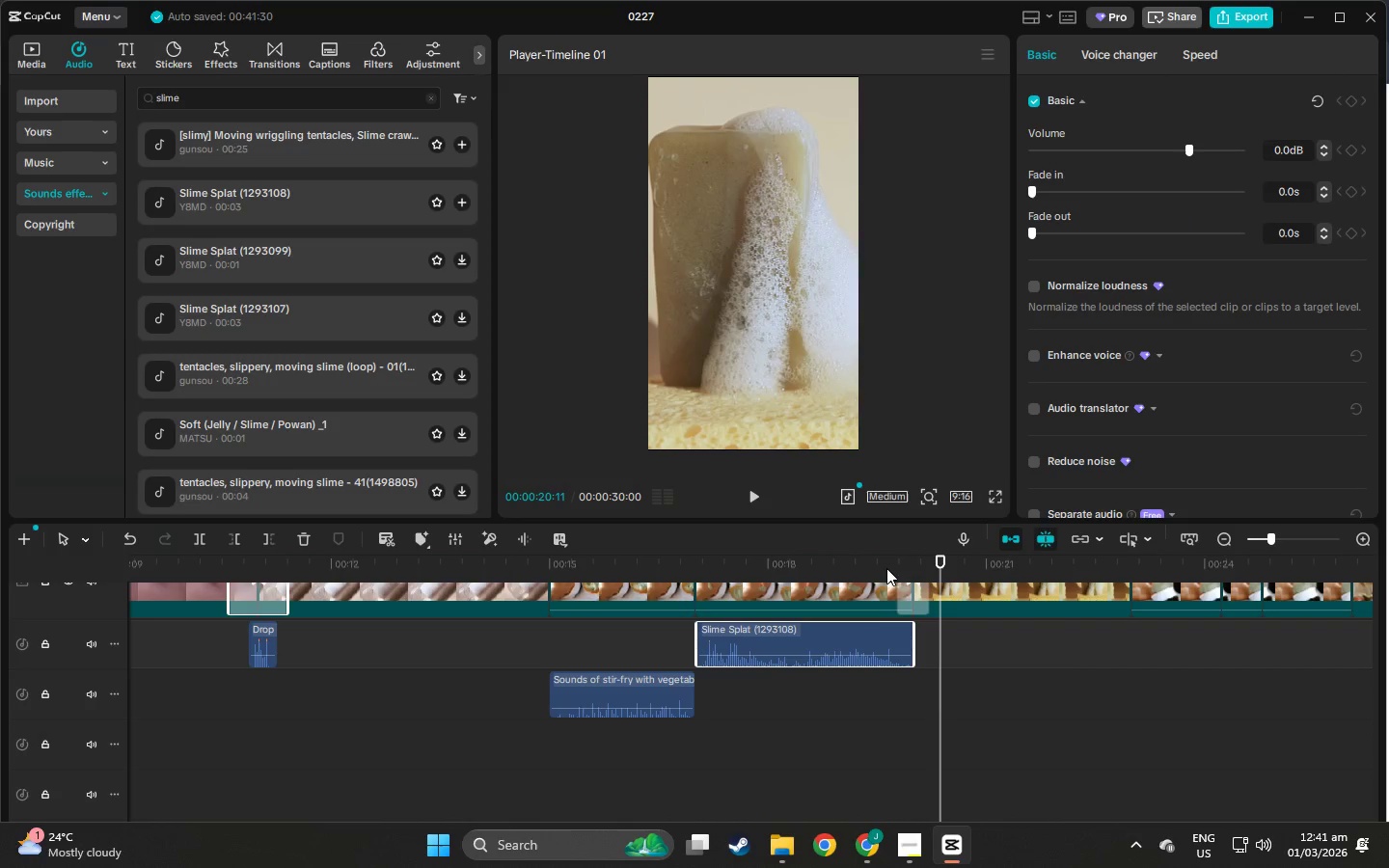 
left_click_drag(start_coordinate=[886, 568], to_coordinate=[689, 561])
 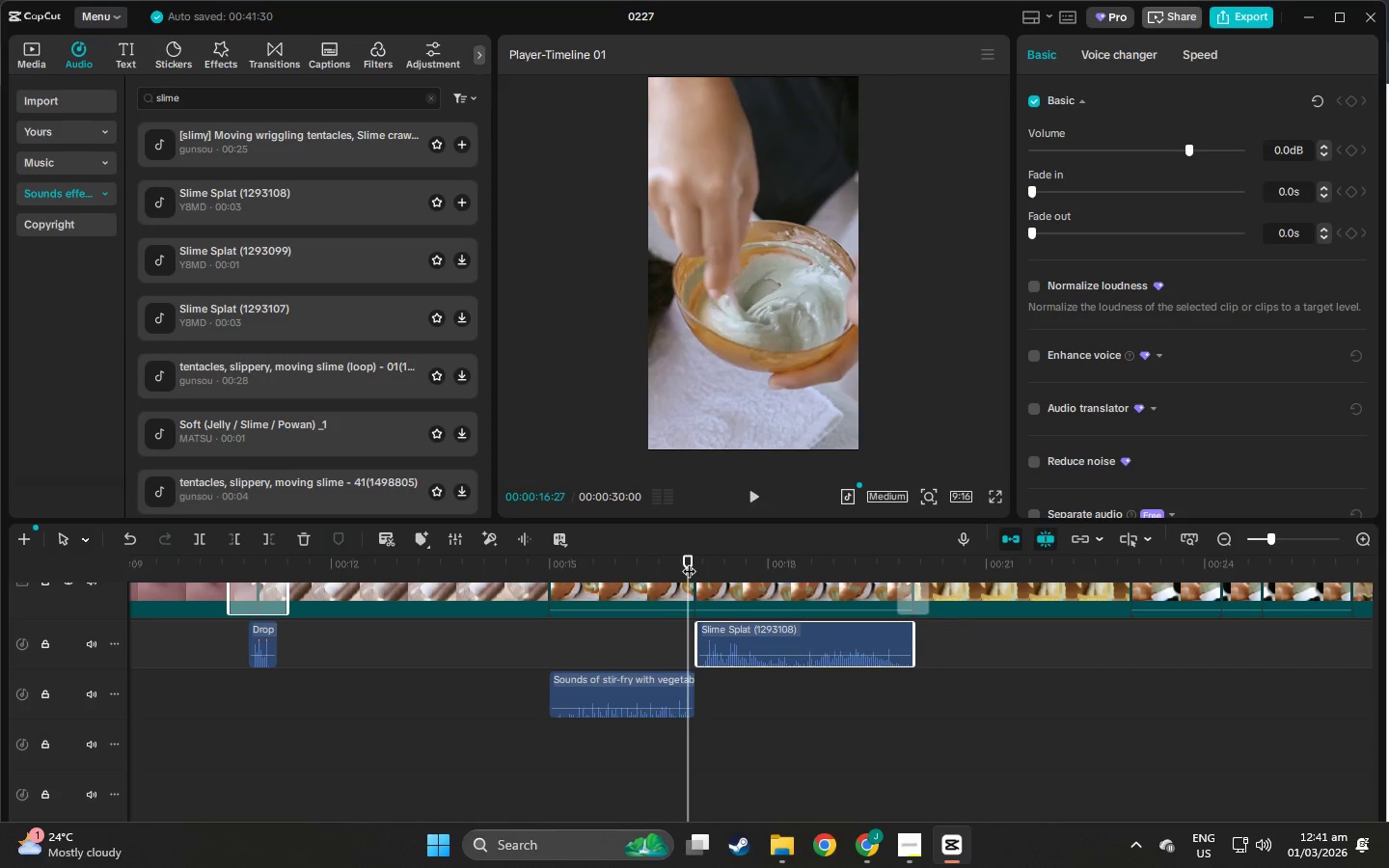 
key(Space)
 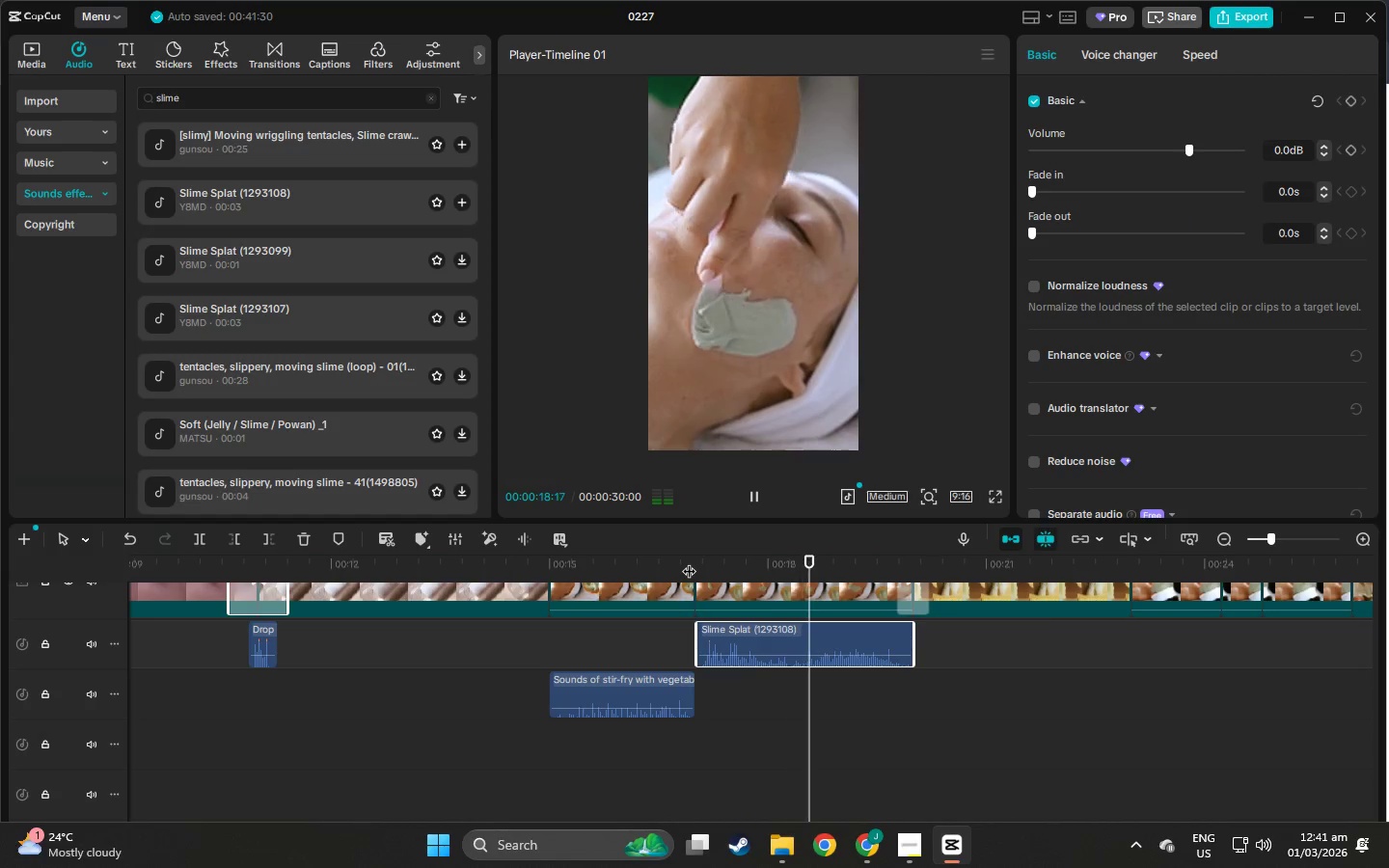 
key(Space)
 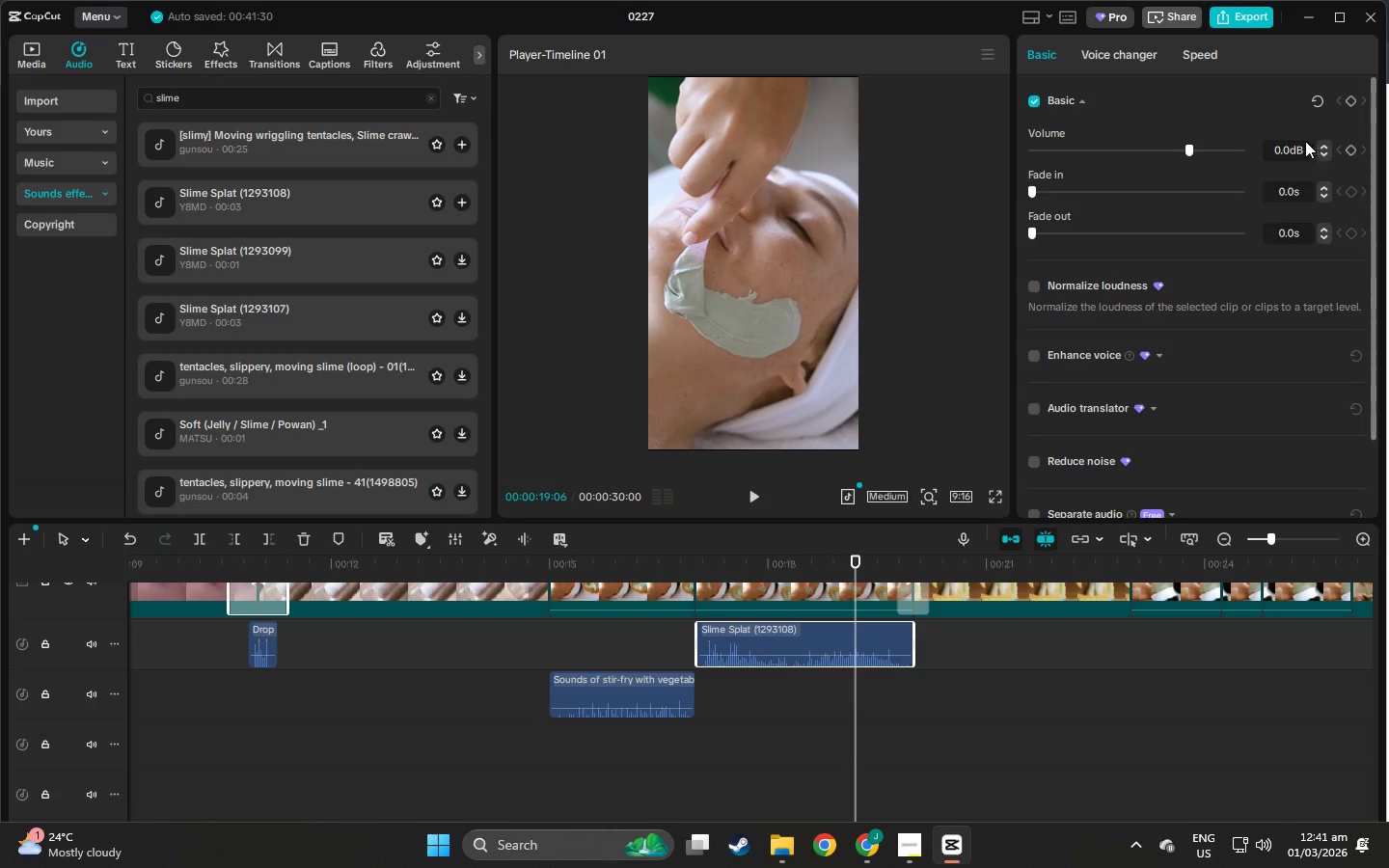 
left_click([1281, 146])
 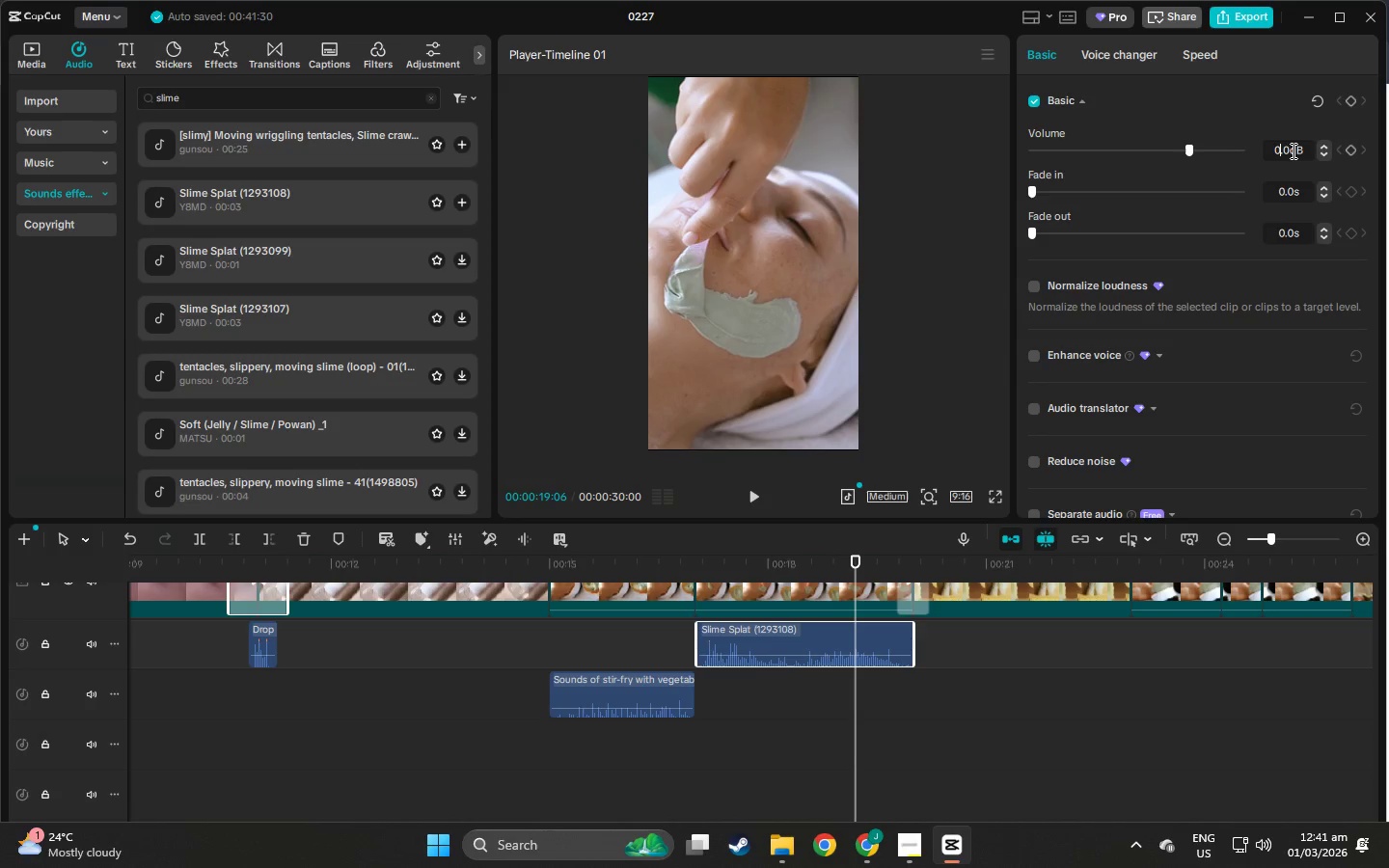 
key(Backspace)
 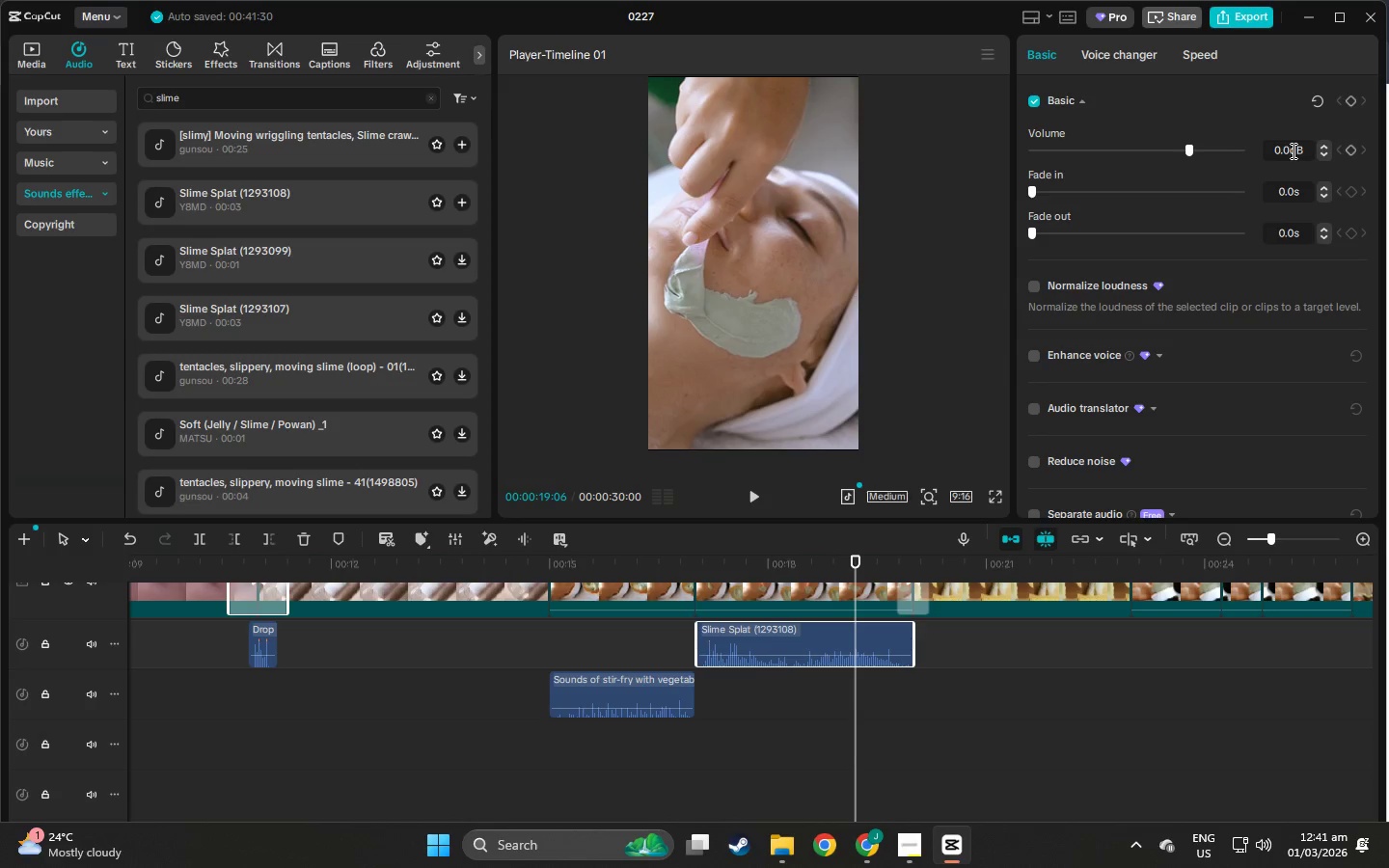 
key(Numpad6)
 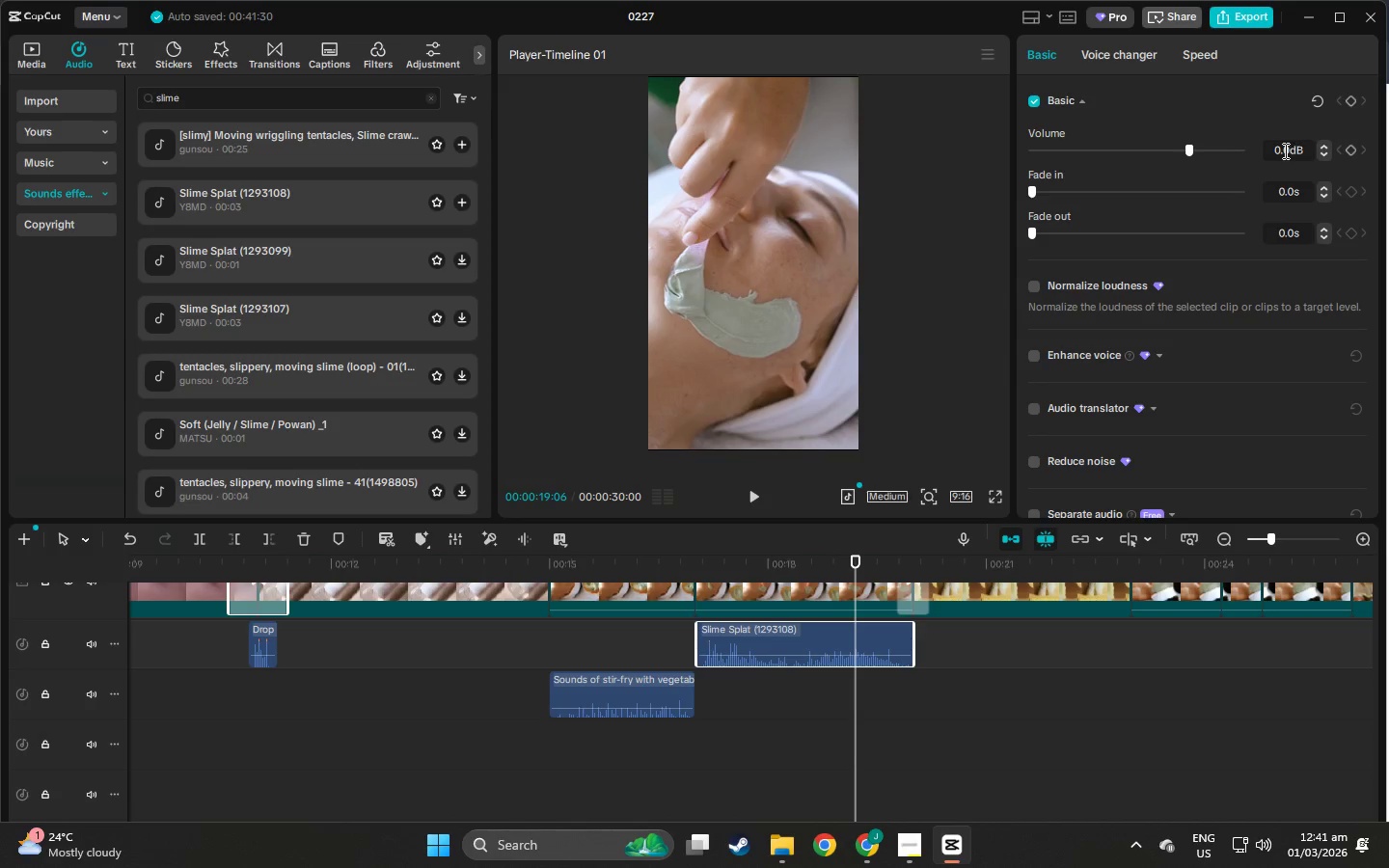 
left_click([1281, 150])
 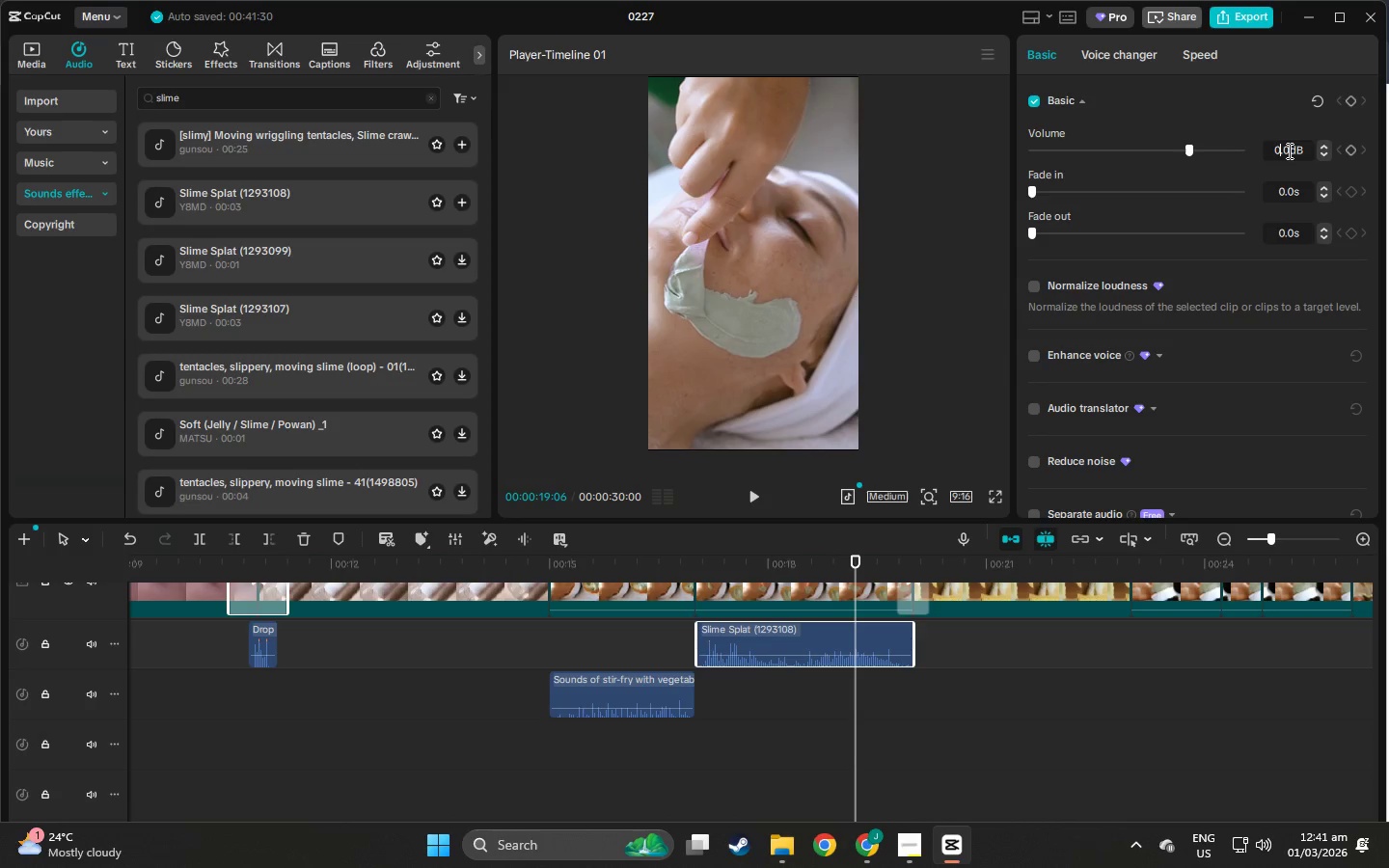 
key(Backspace)
 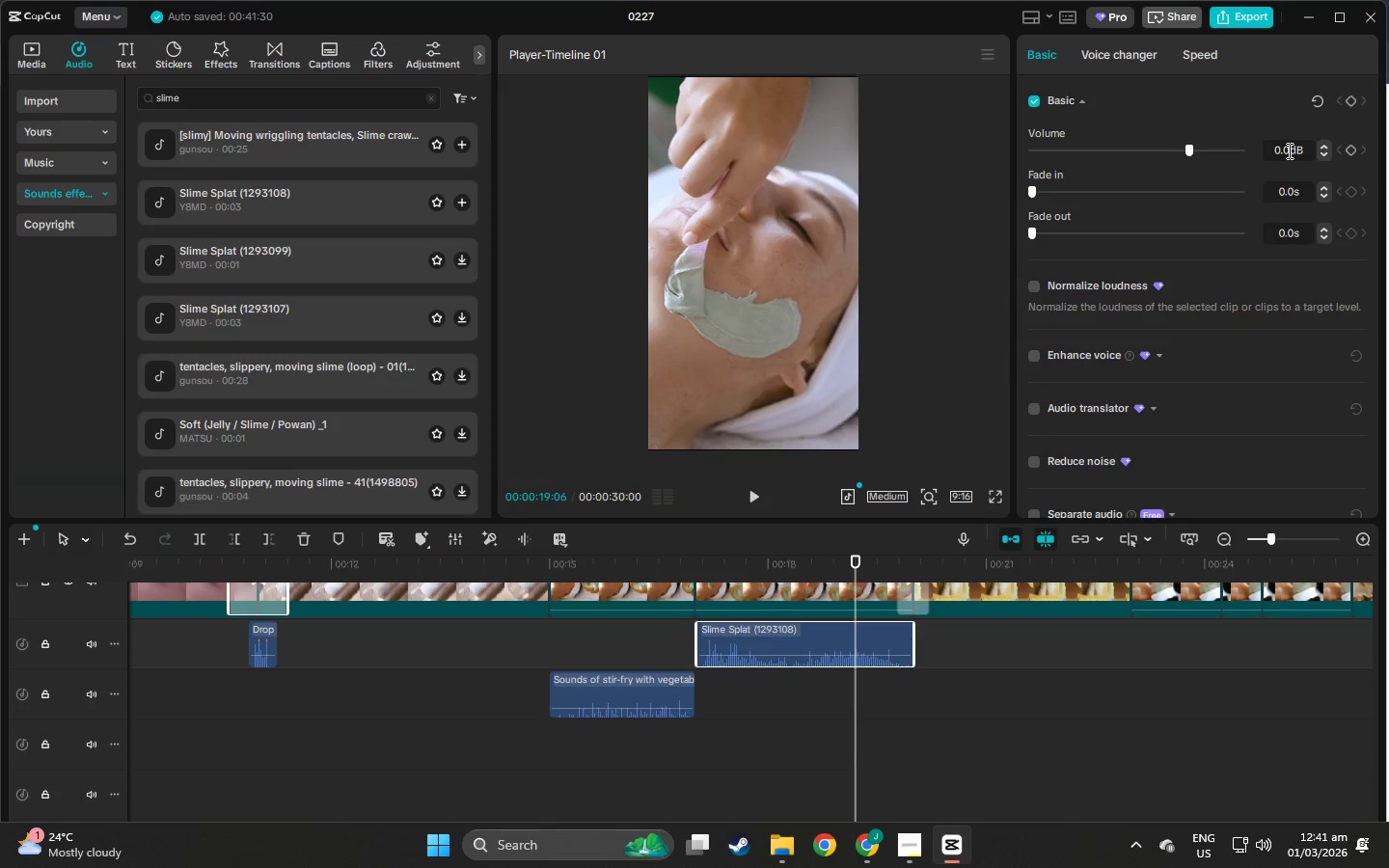 
key(6)
 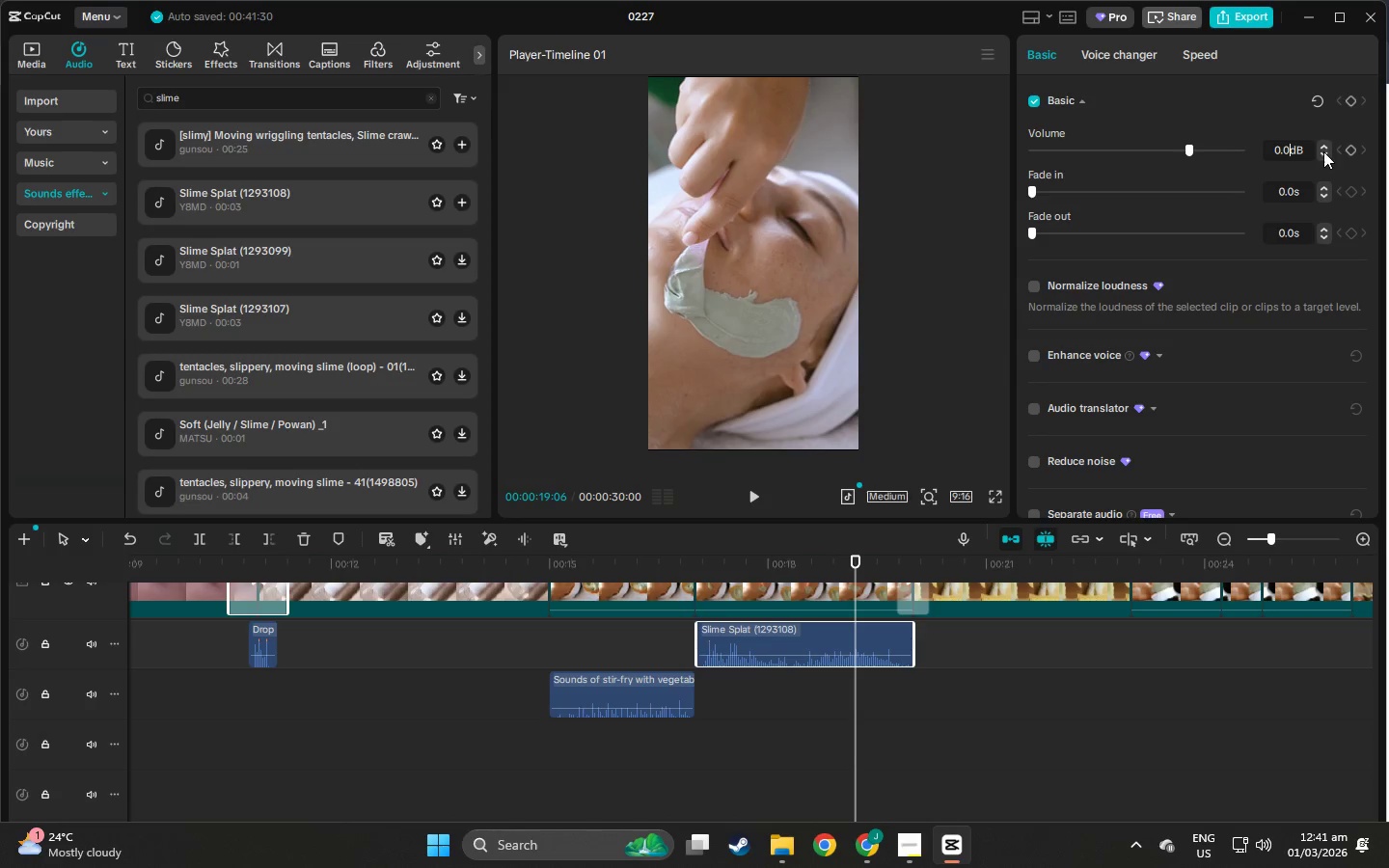 
double_click([1323, 144])
 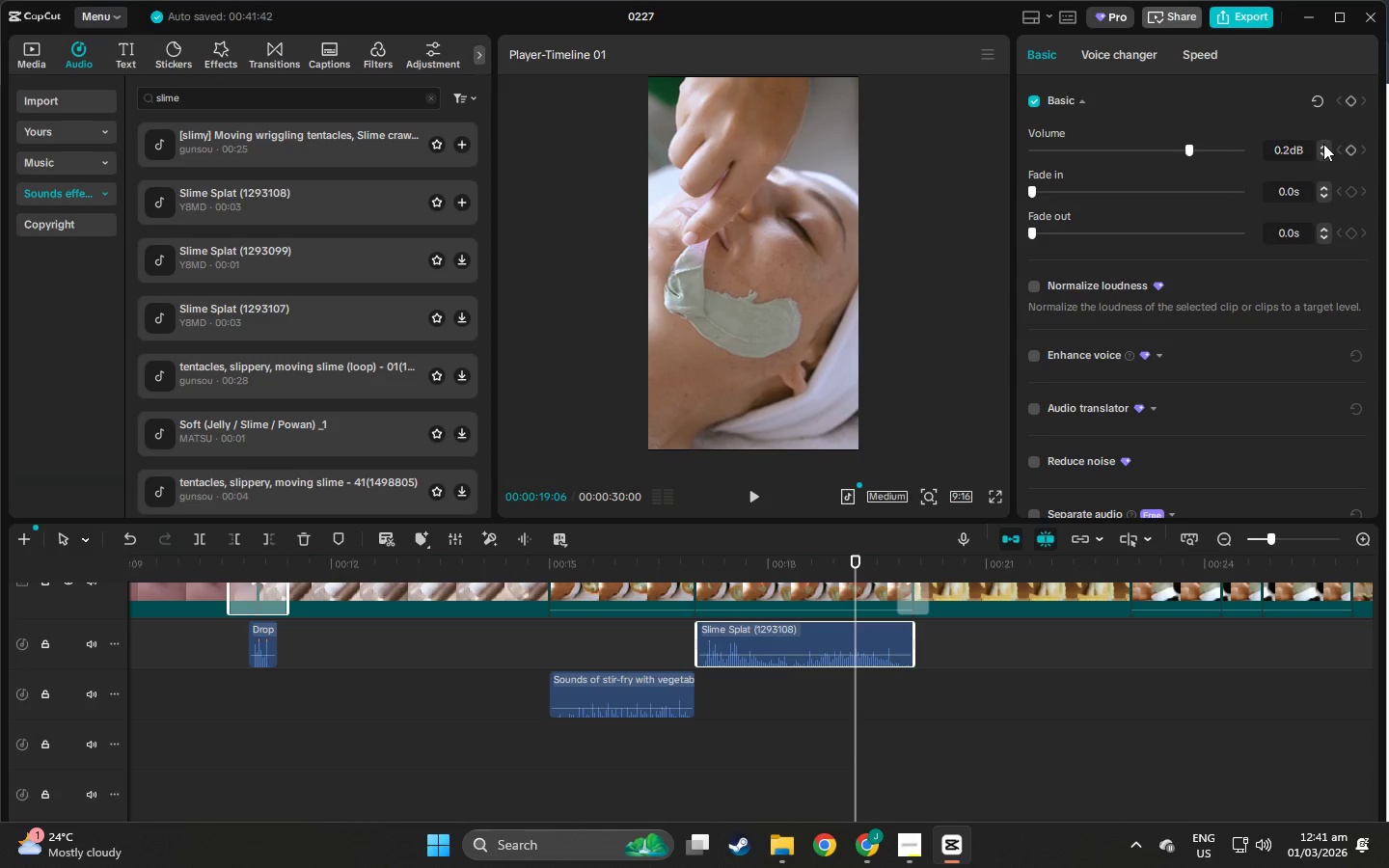 
triple_click([1323, 144])
 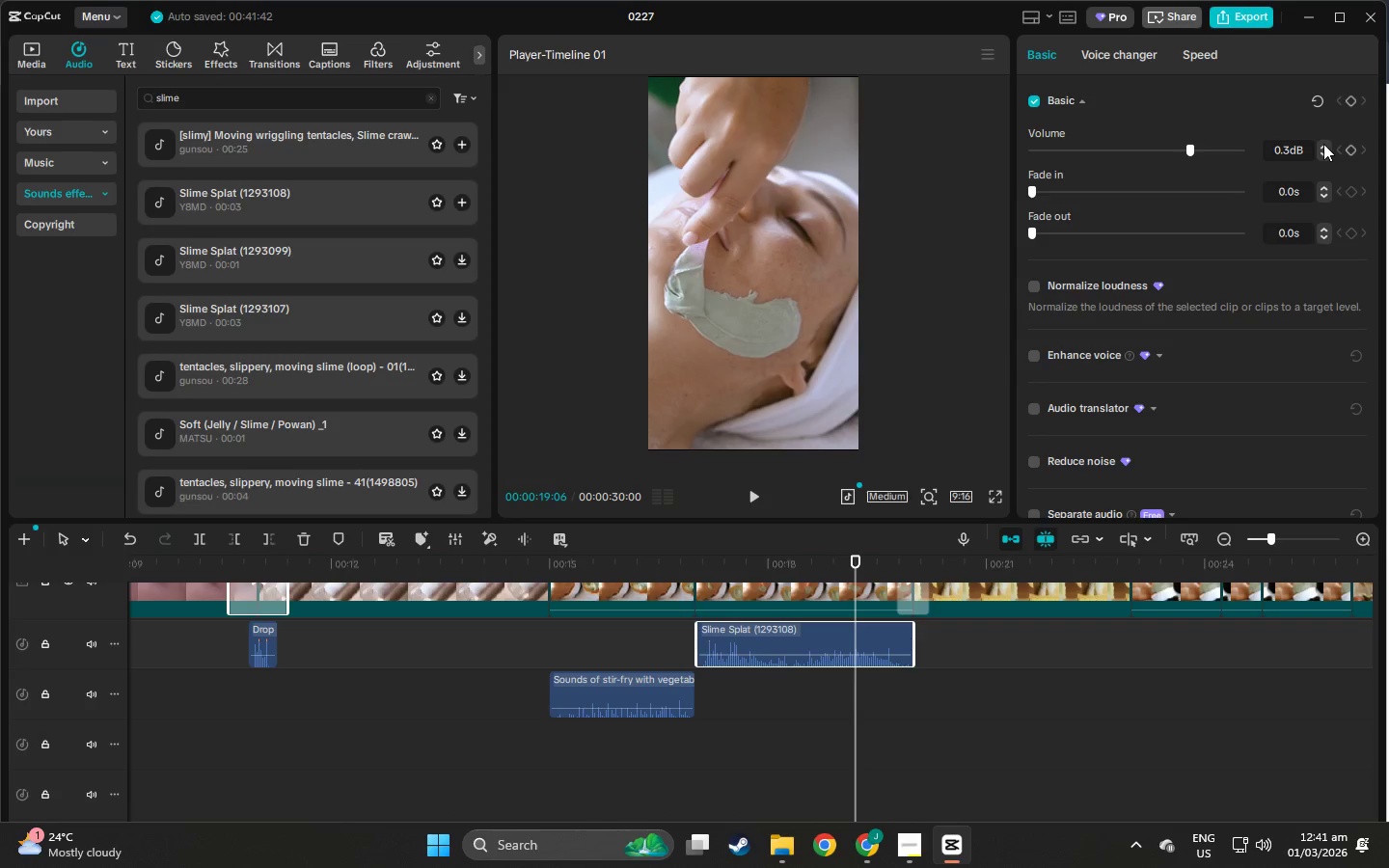 
triple_click([1323, 144])
 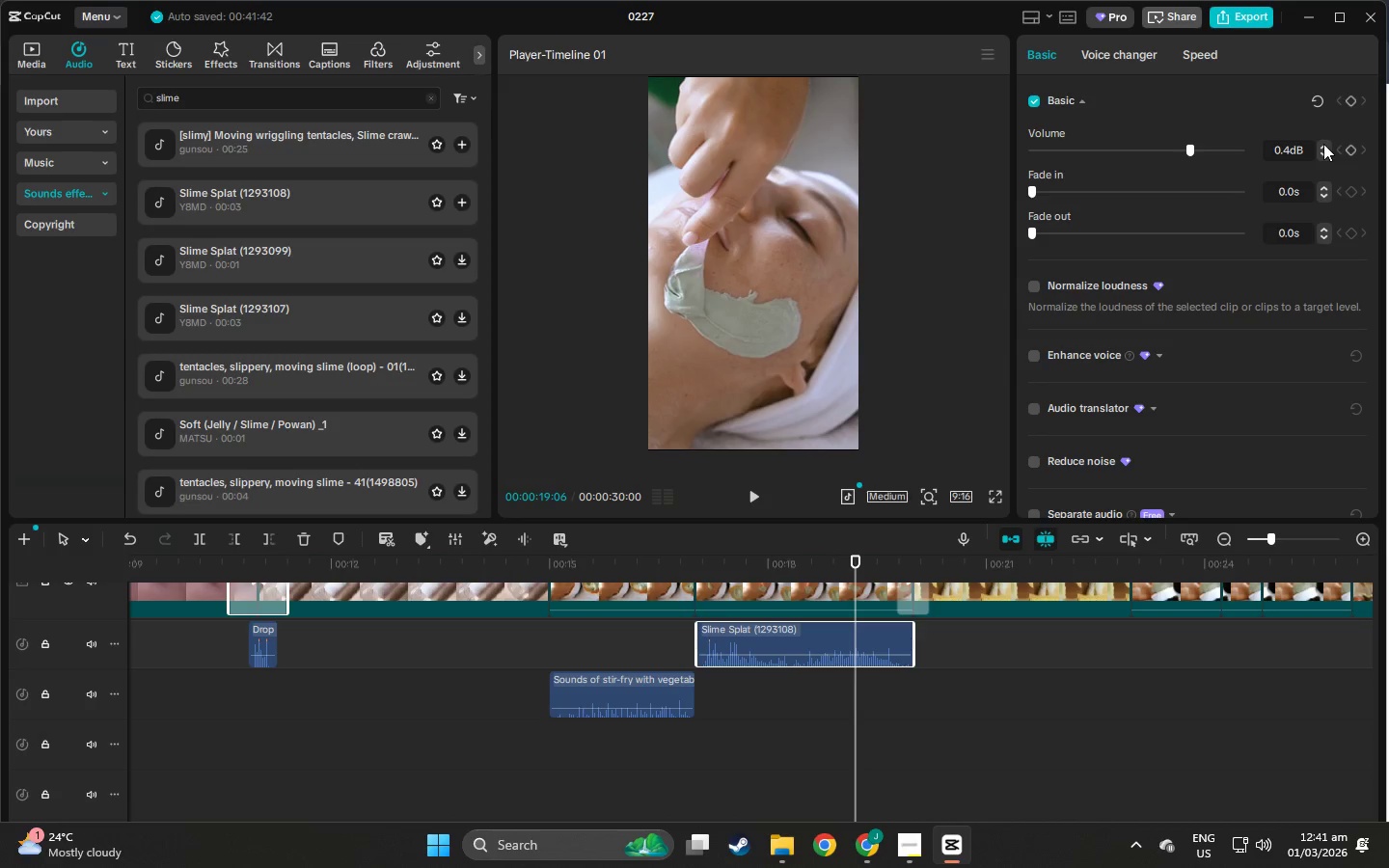 
triple_click([1323, 144])
 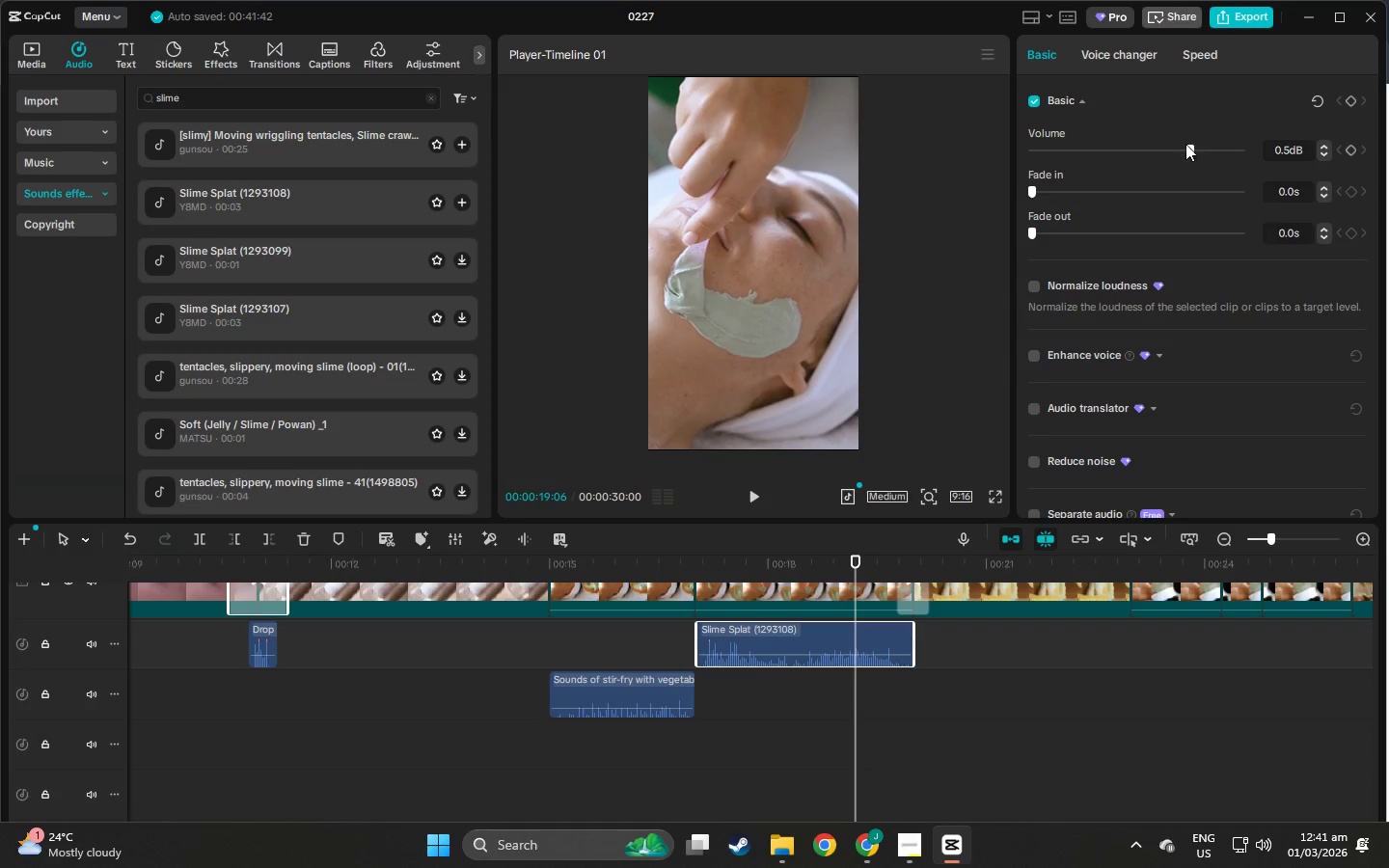 
left_click_drag(start_coordinate=[1189, 148], to_coordinate=[1171, 151])
 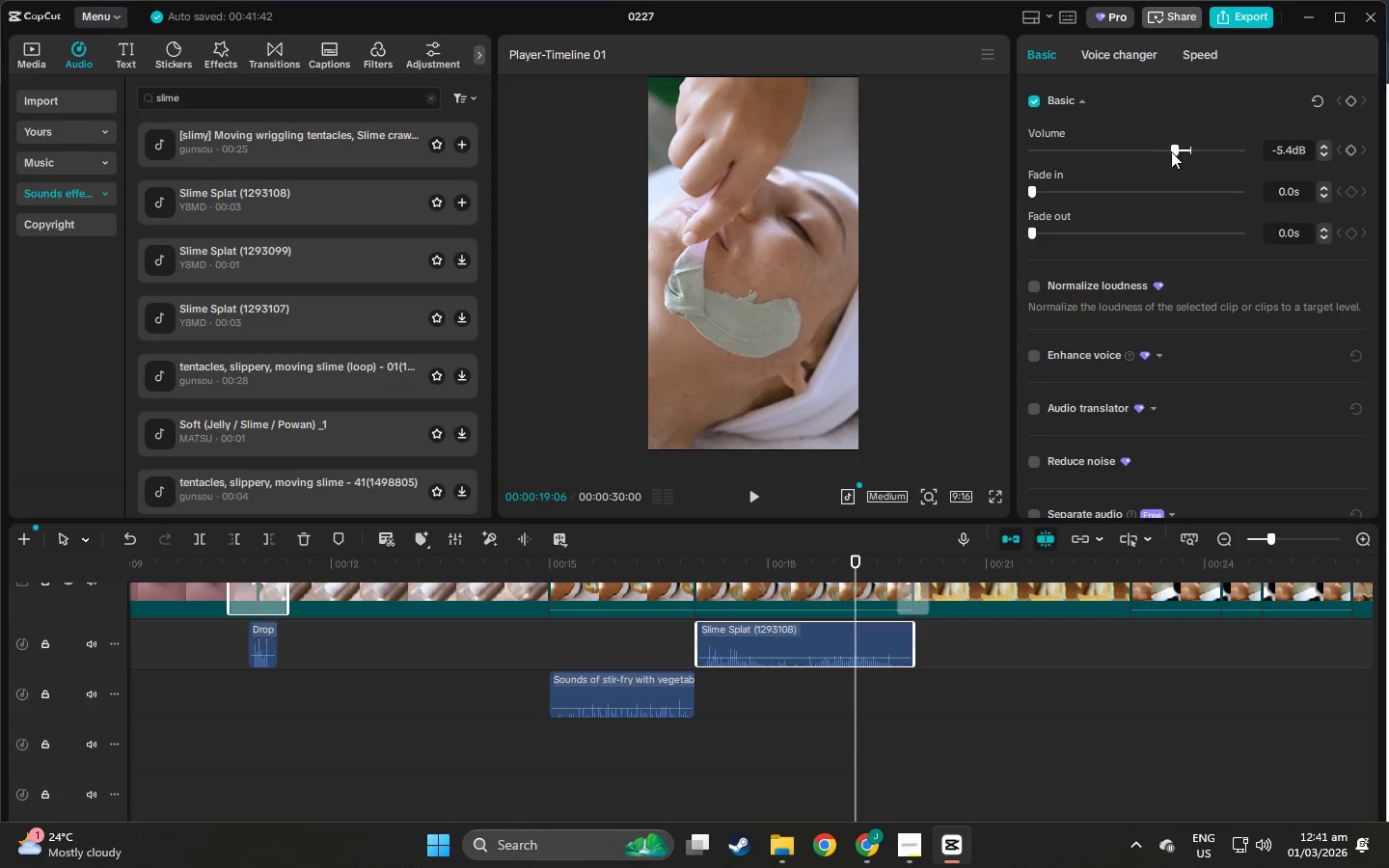 
left_click_drag(start_coordinate=[1171, 151], to_coordinate=[1166, 152])
 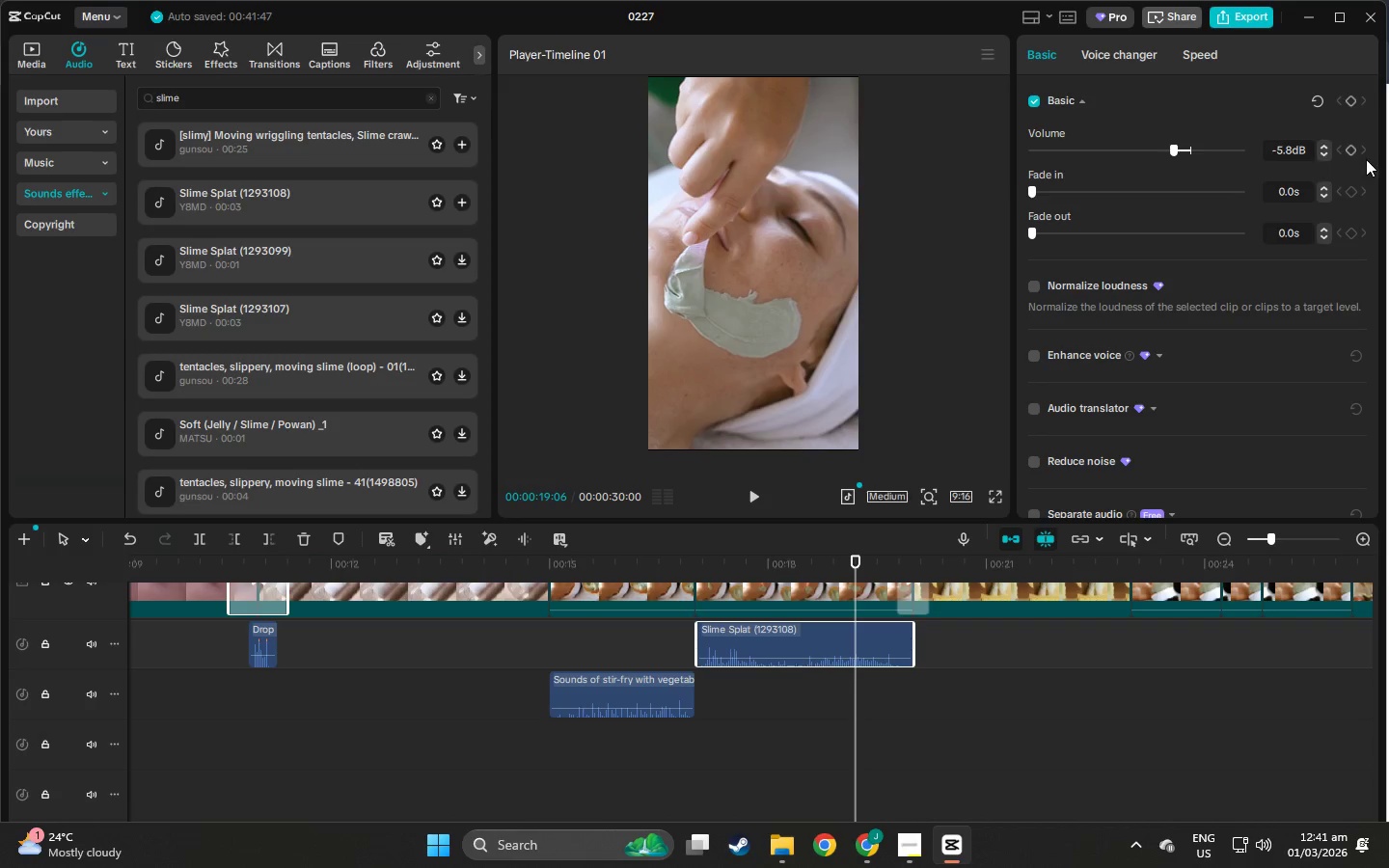 
double_click([1324, 145])
 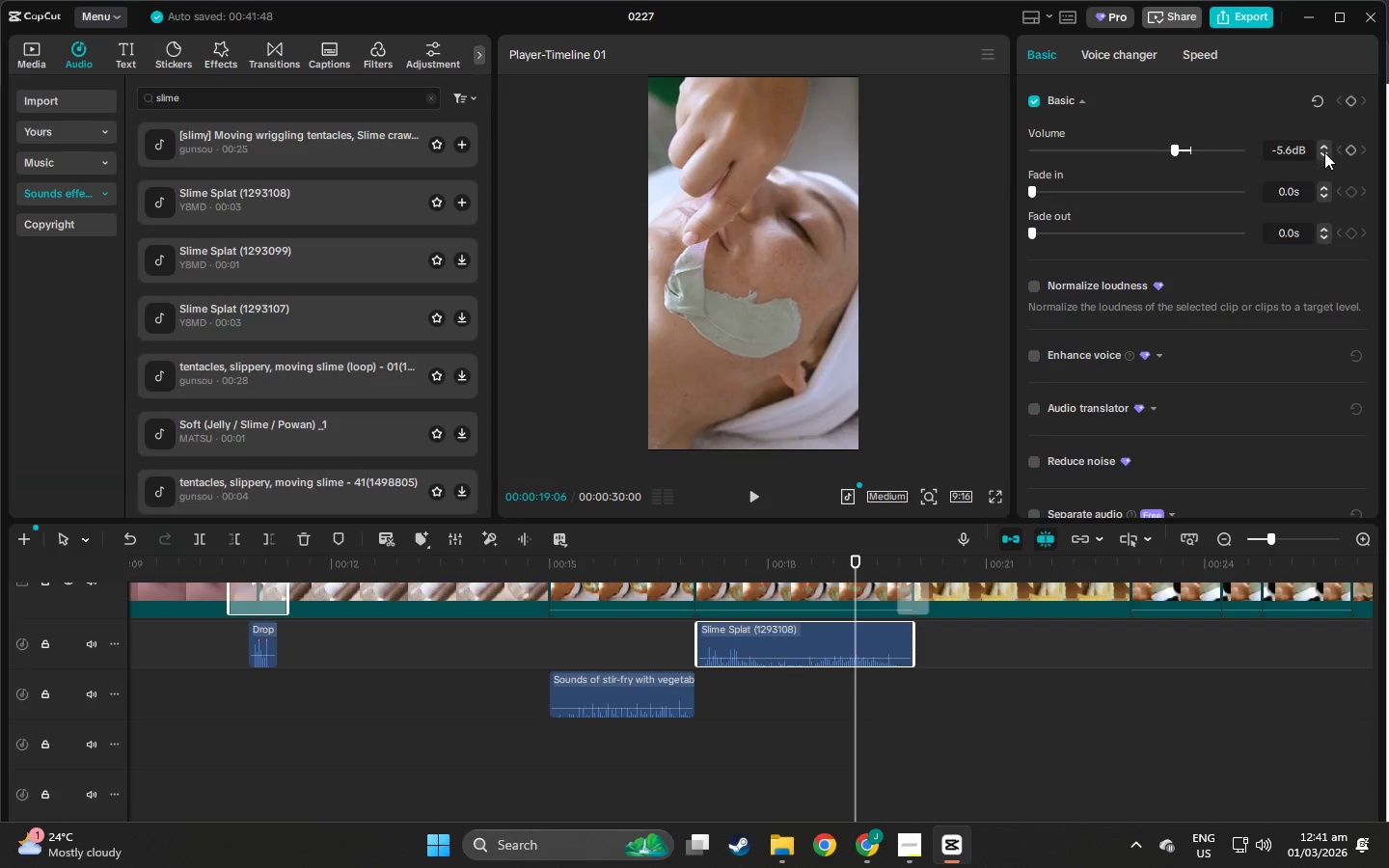 
double_click([1324, 152])
 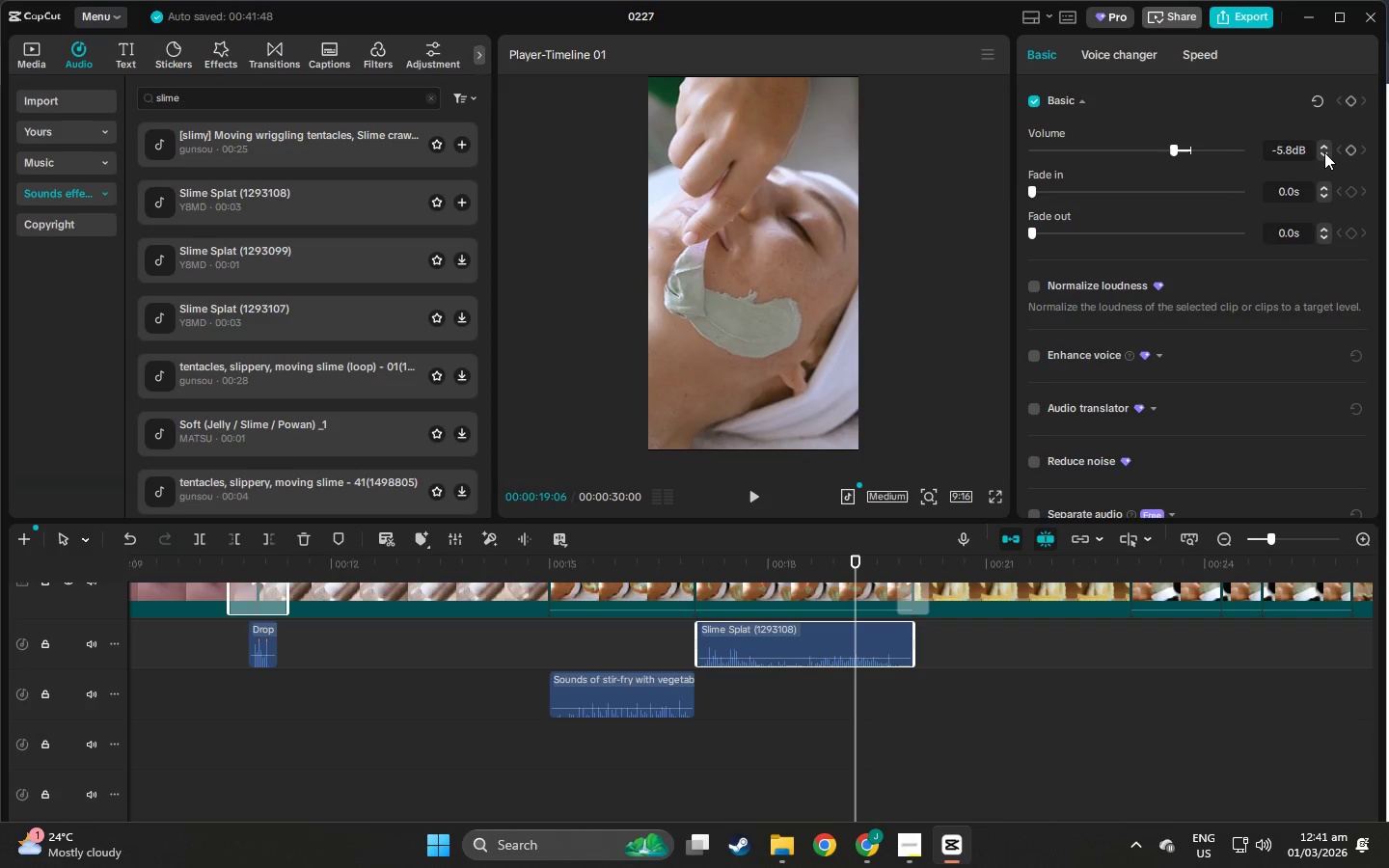 
triple_click([1324, 152])
 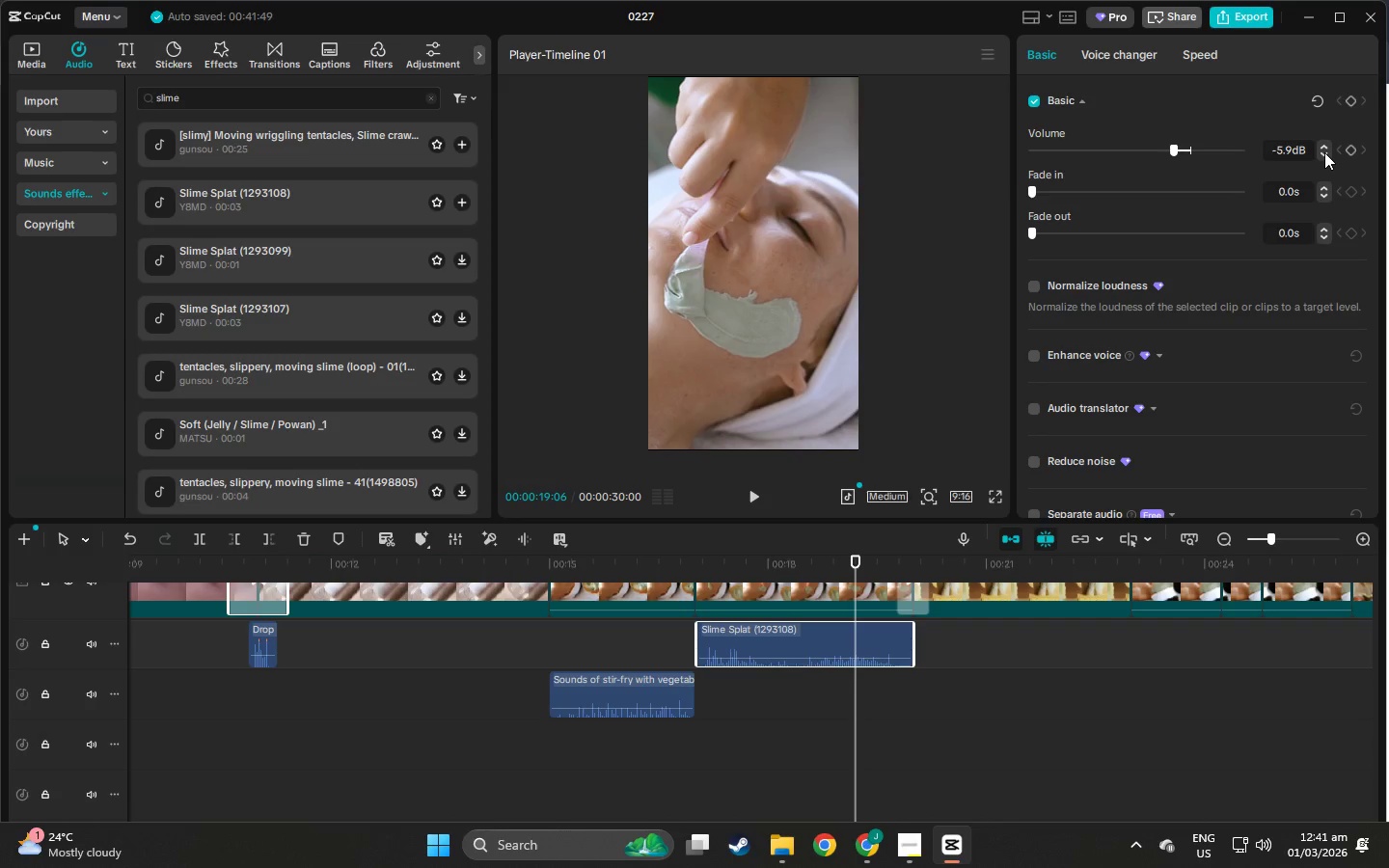 
triple_click([1324, 152])
 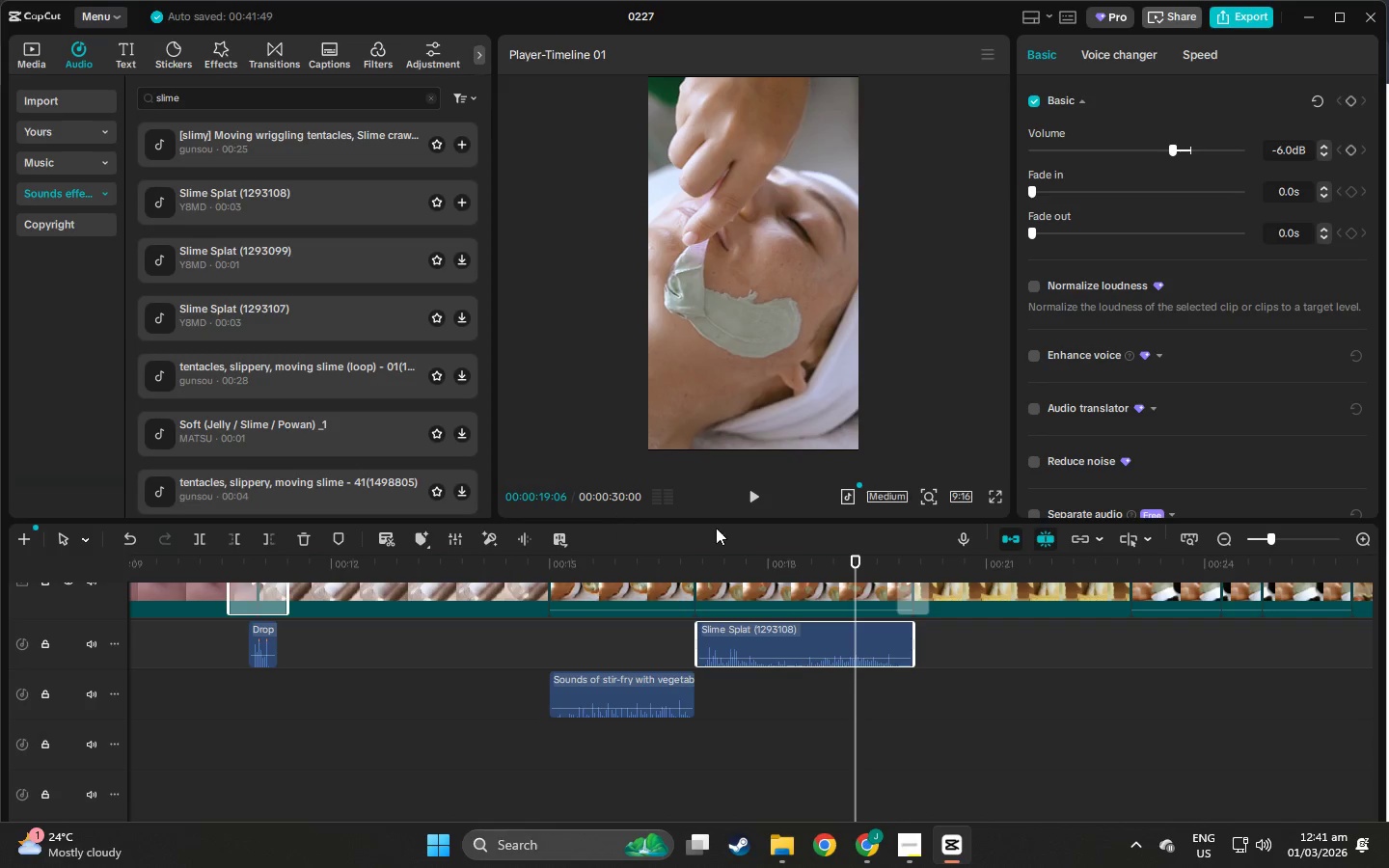 
left_click([750, 494])
 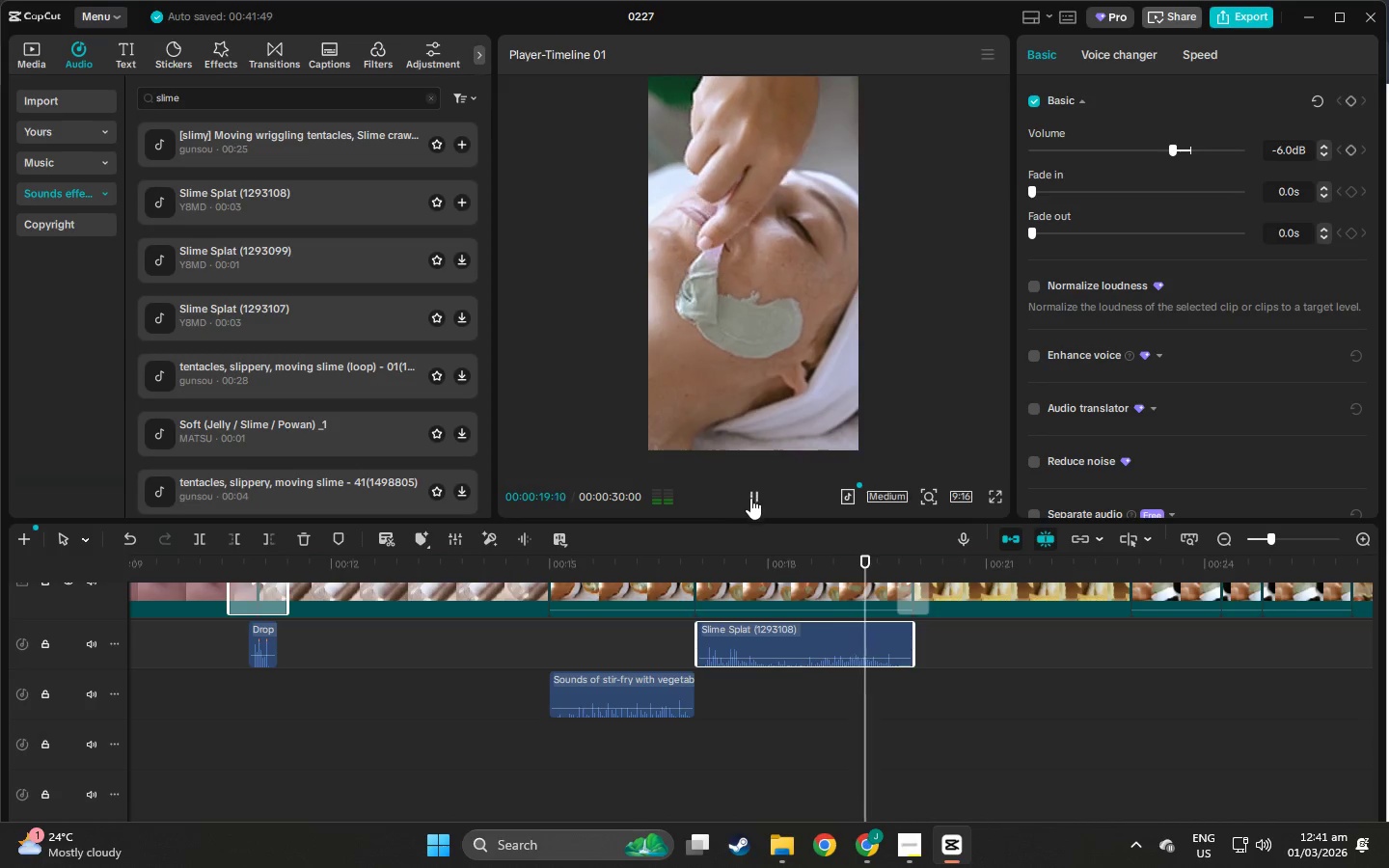 
mouse_move([775, 515])
 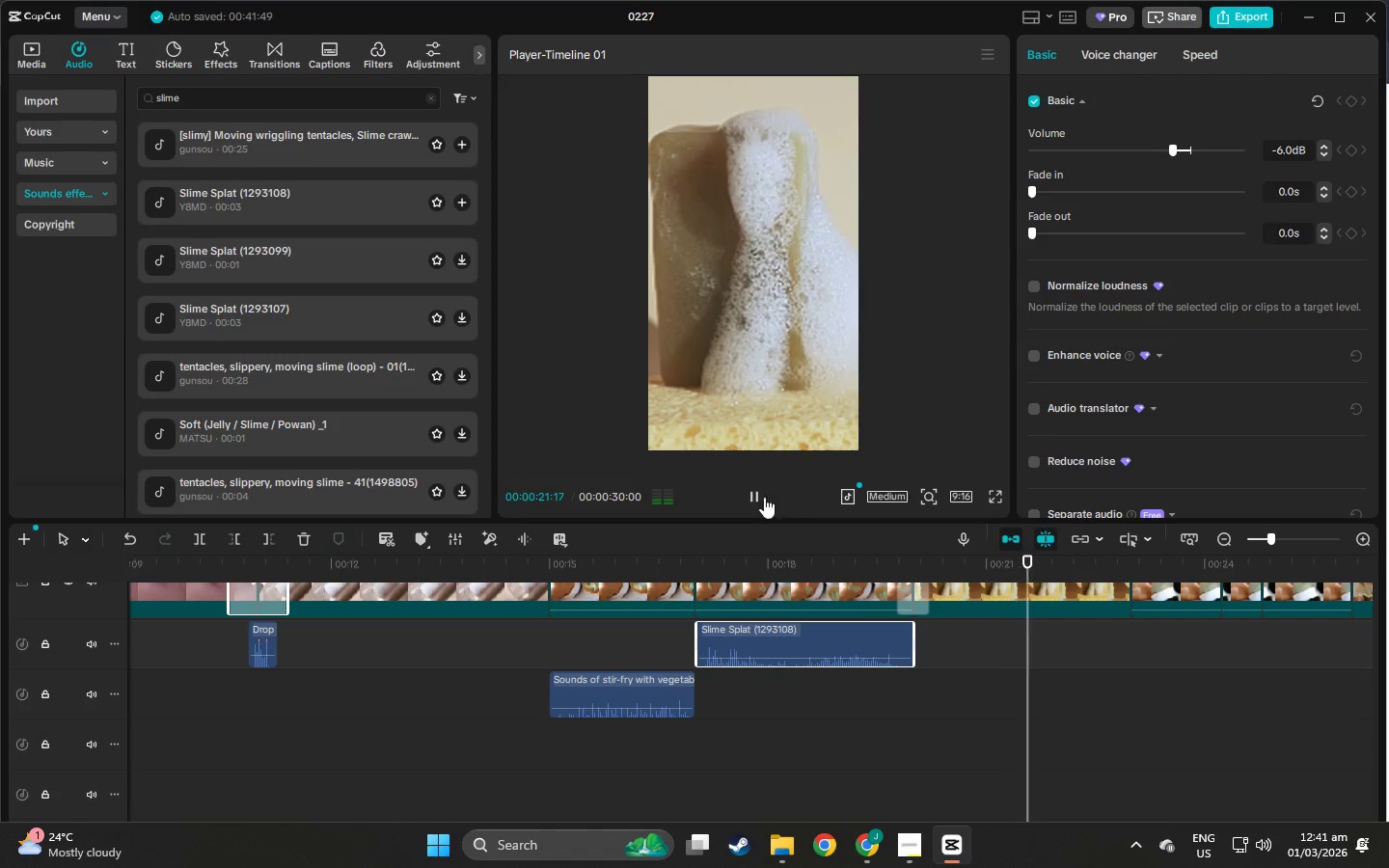 
left_click([754, 495])
 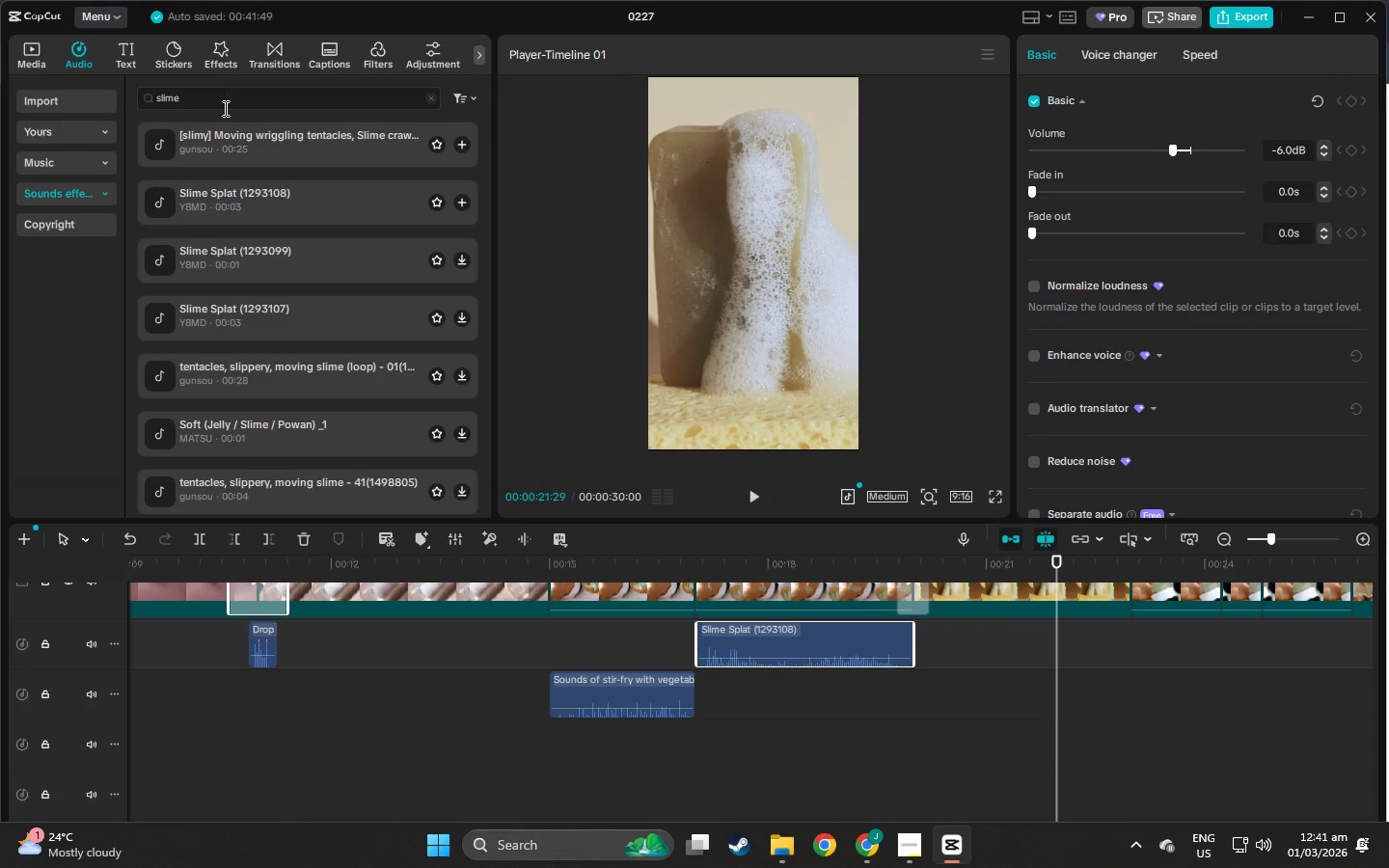 
left_click_drag(start_coordinate=[222, 97], to_coordinate=[110, 93])
 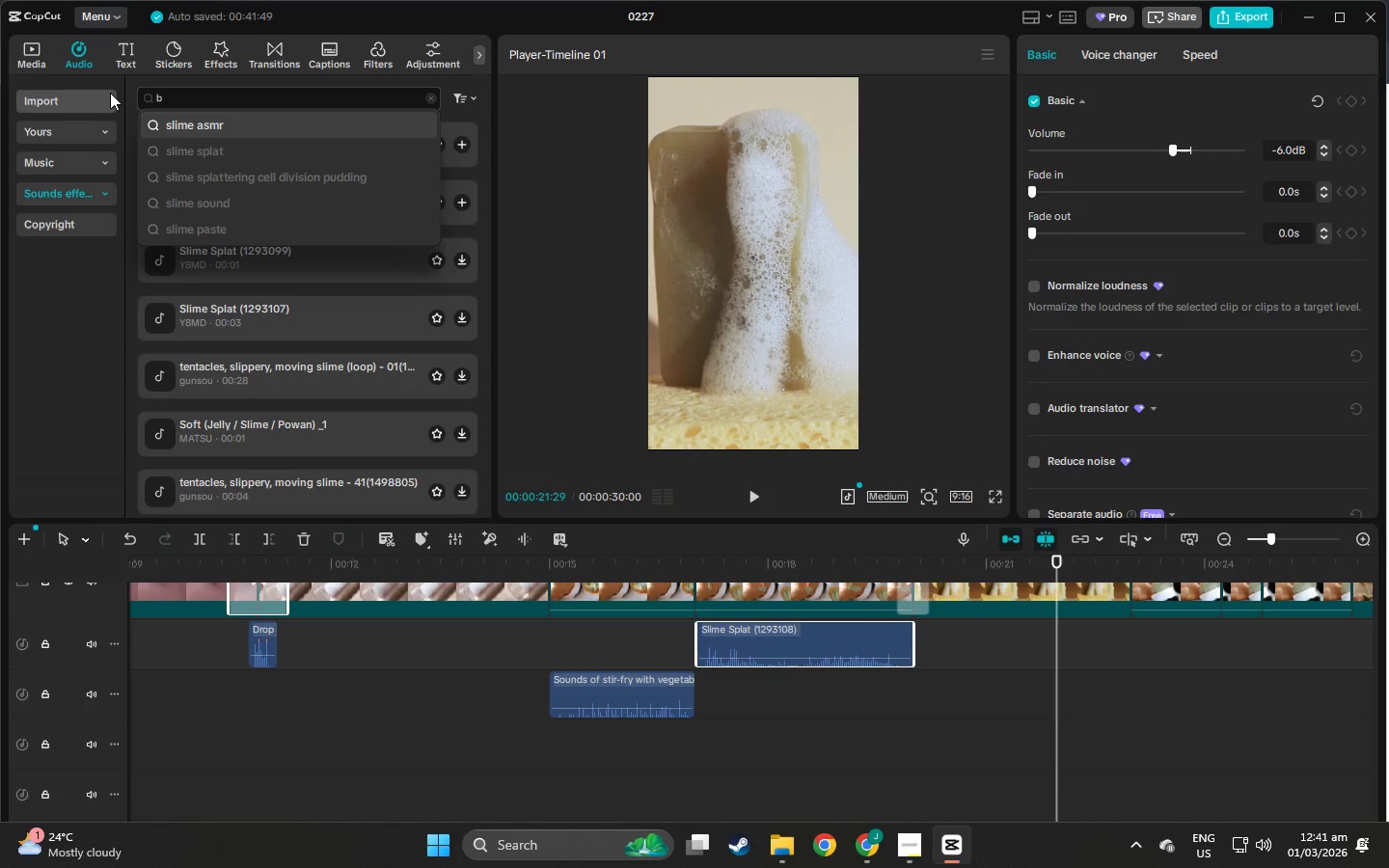 
type(bbubbl)
key(Backspace)
key(Backspace)
key(Backspace)
key(Backspace)
key(Backspace)
type(ubble)
 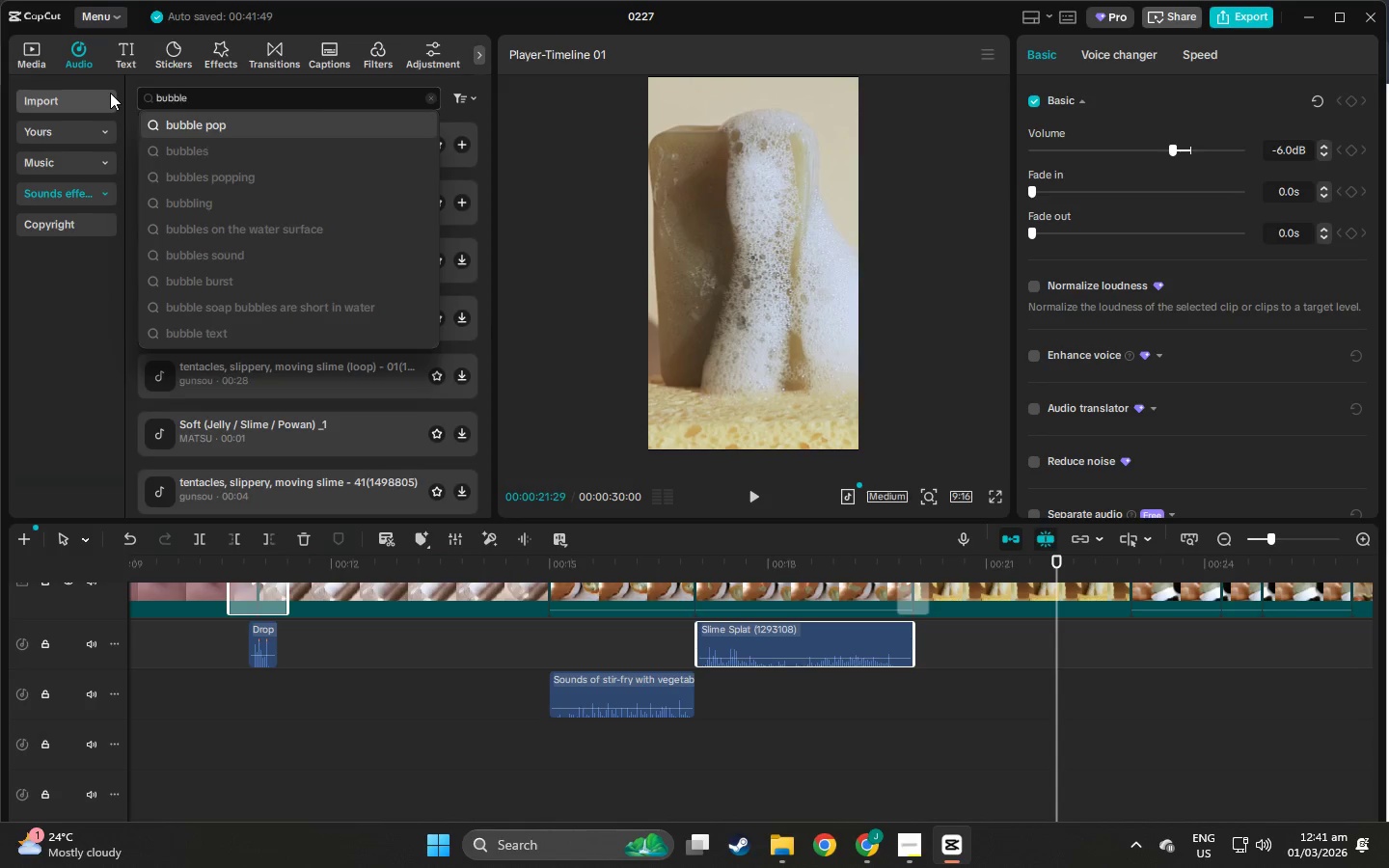 
key(Enter)
 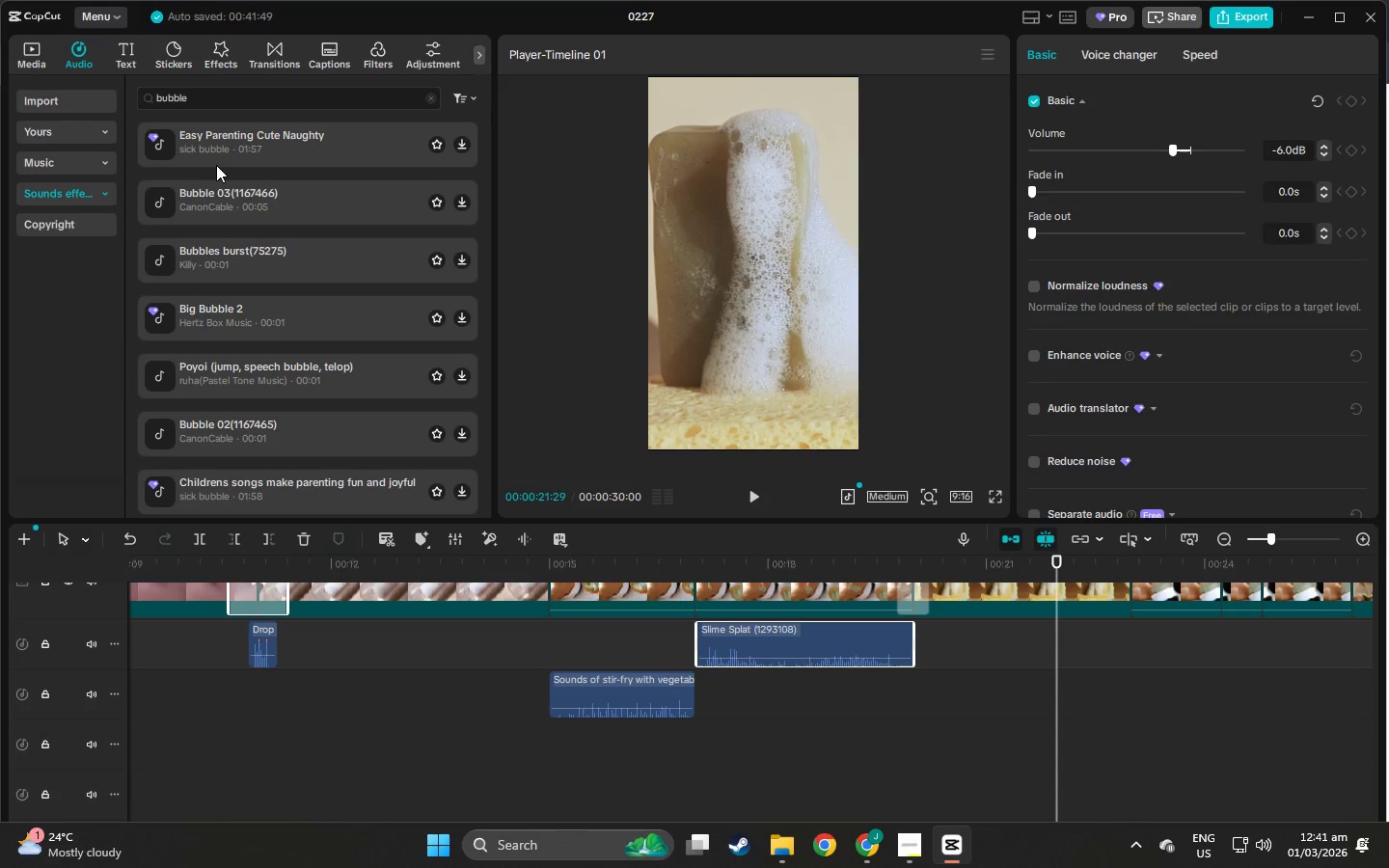 
left_click([227, 198])
 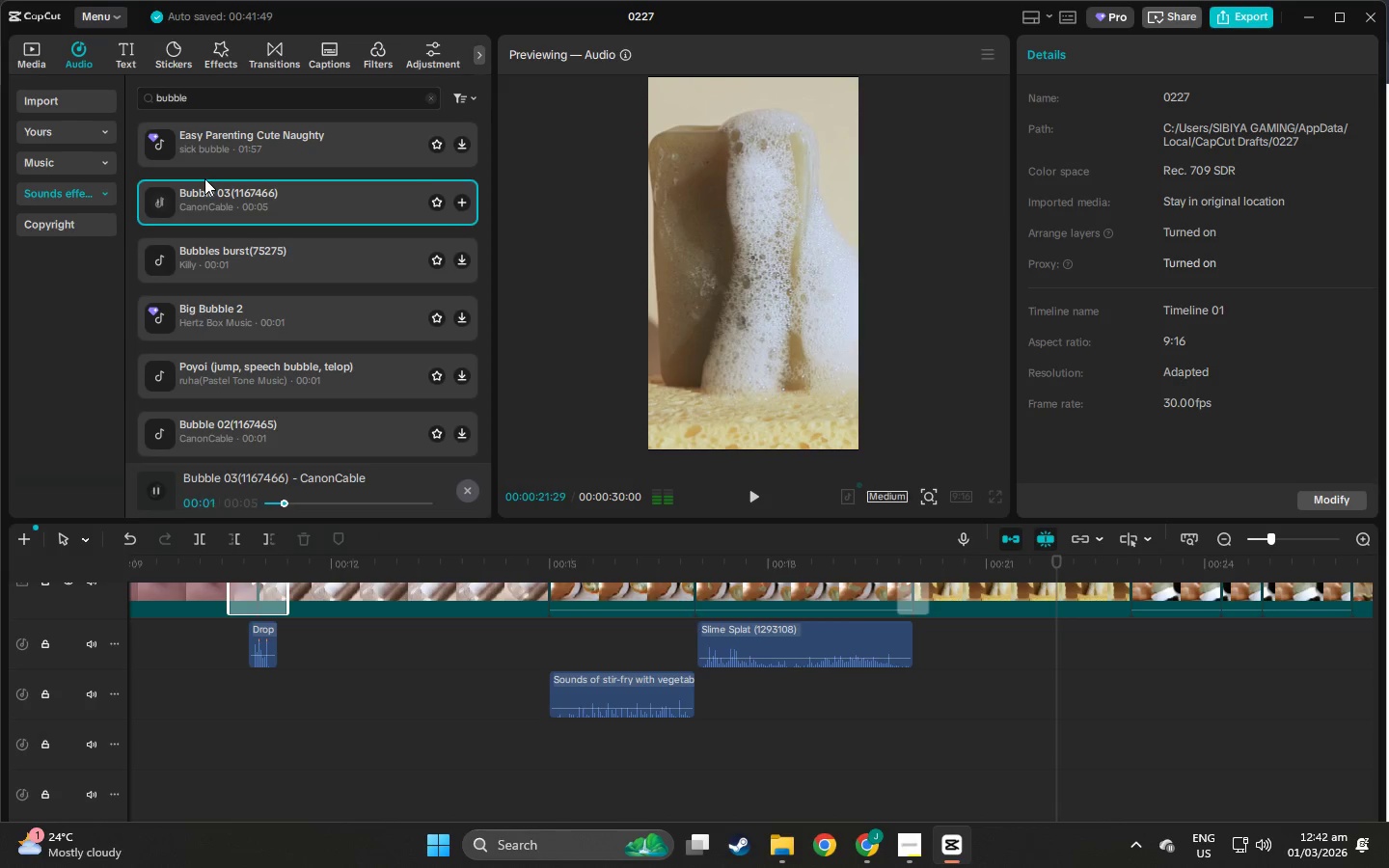 
left_click([236, 238])
 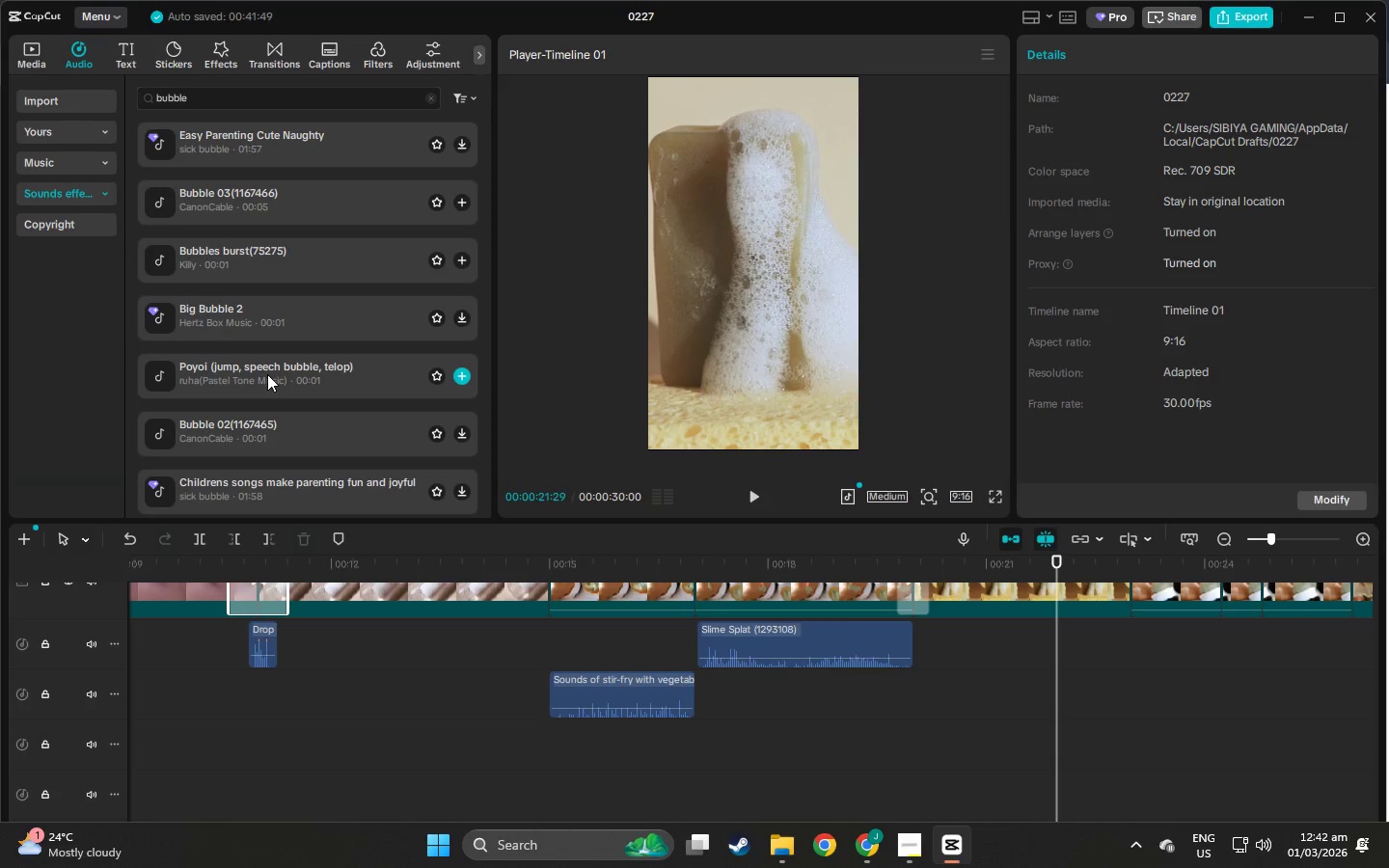 
left_click([267, 374])
 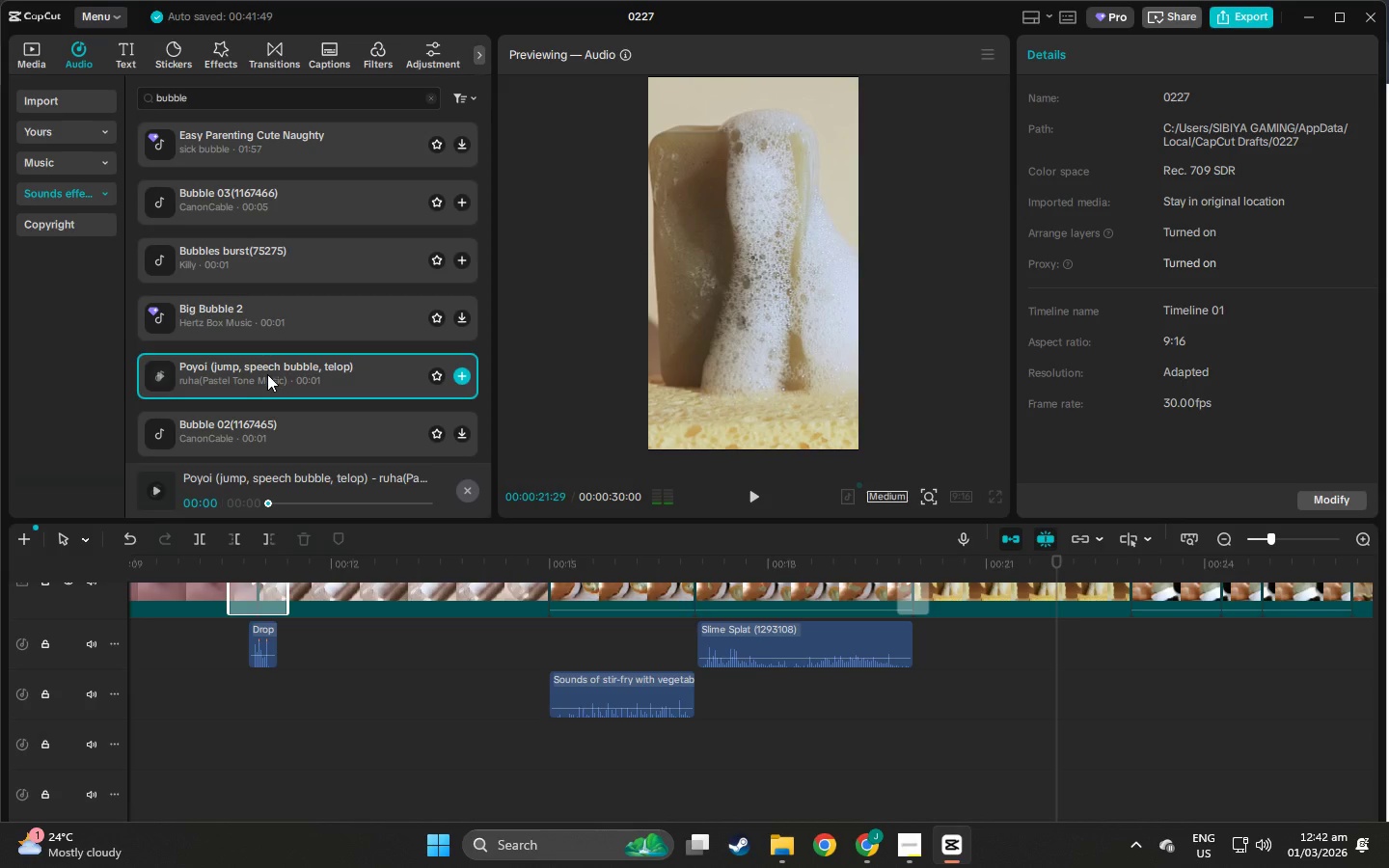 
left_click([257, 411])
 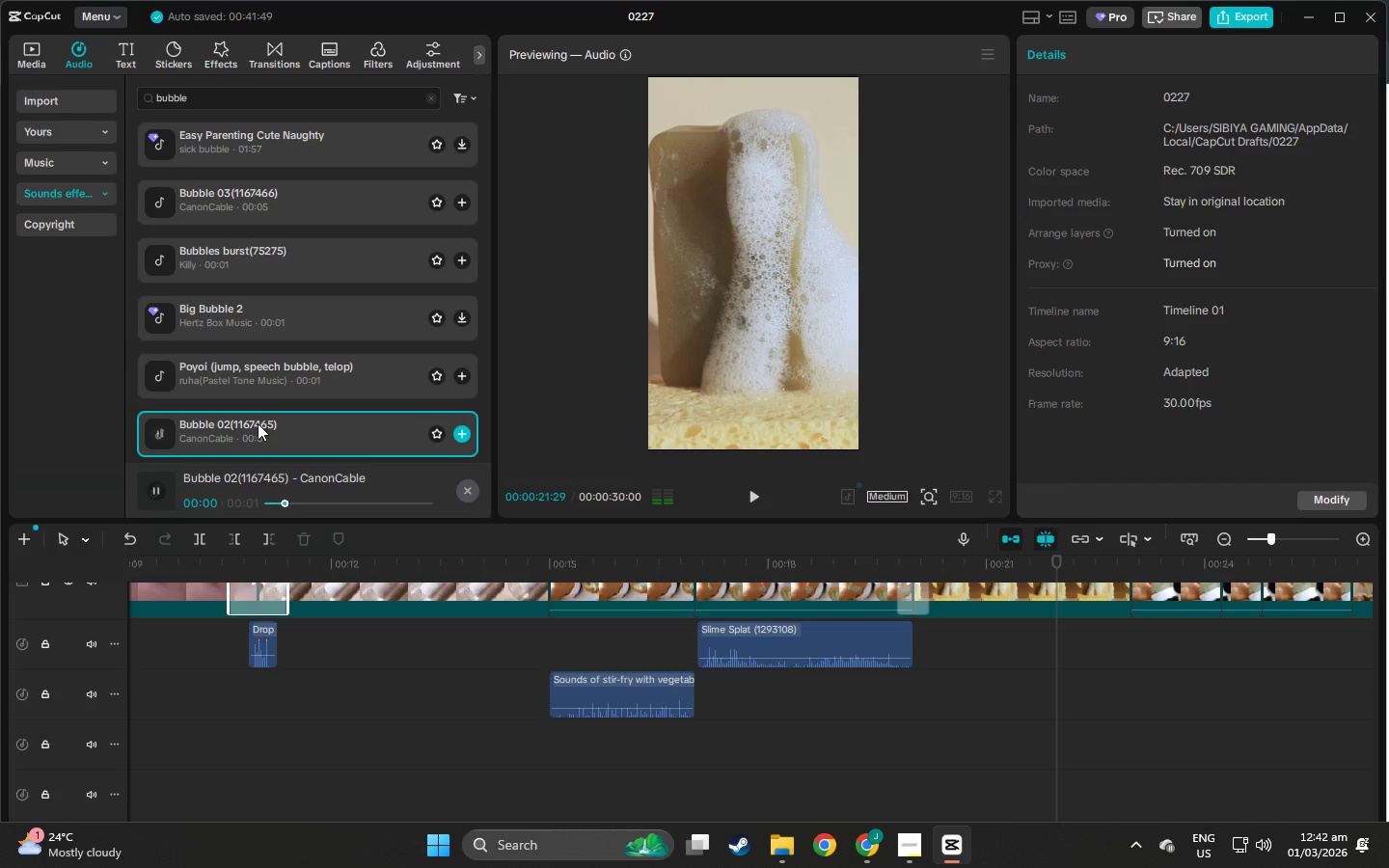 
scroll: coordinate [258, 423], scroll_direction: down, amount: 1.0
 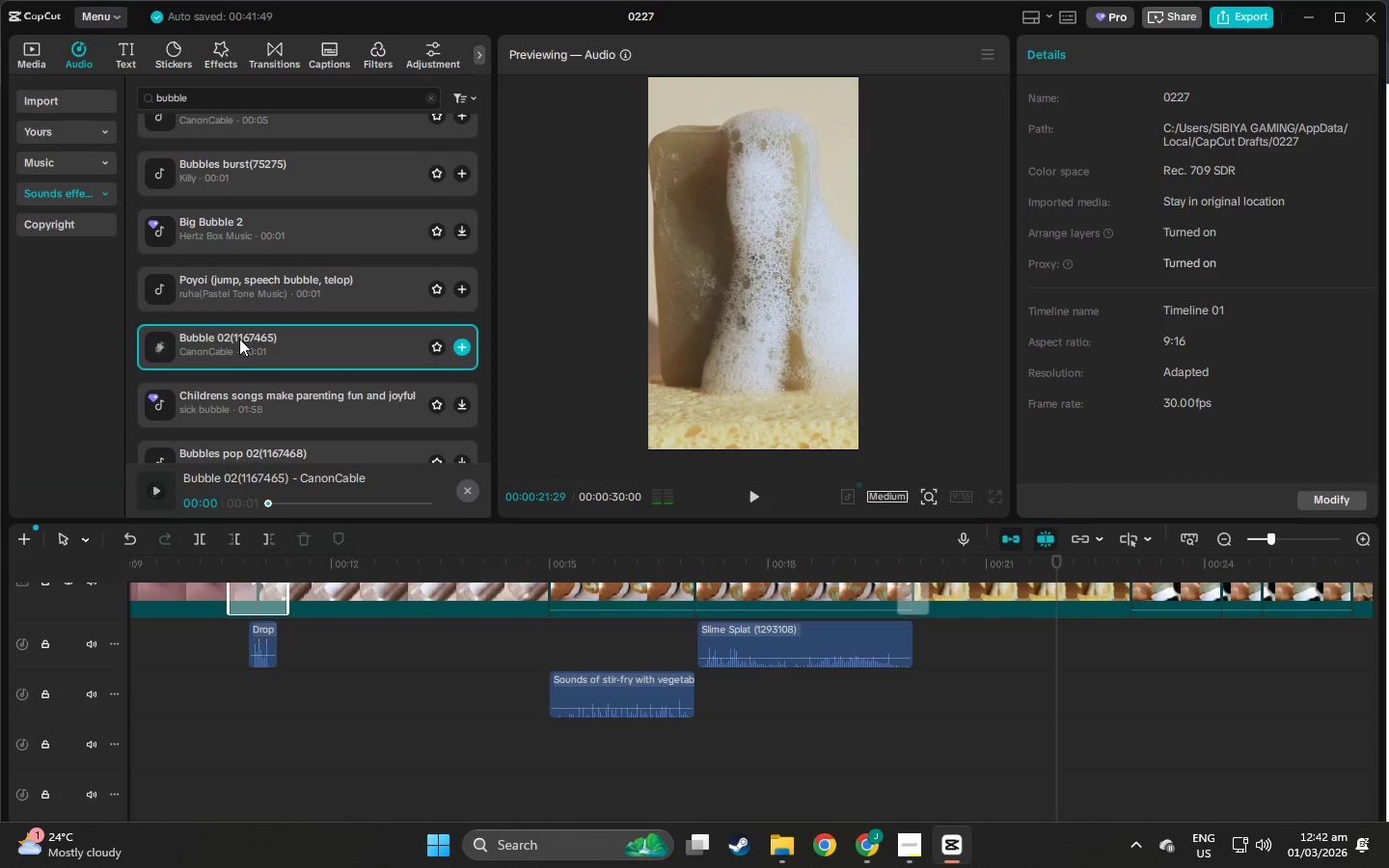 
left_click_drag(start_coordinate=[230, 342], to_coordinate=[918, 654])
 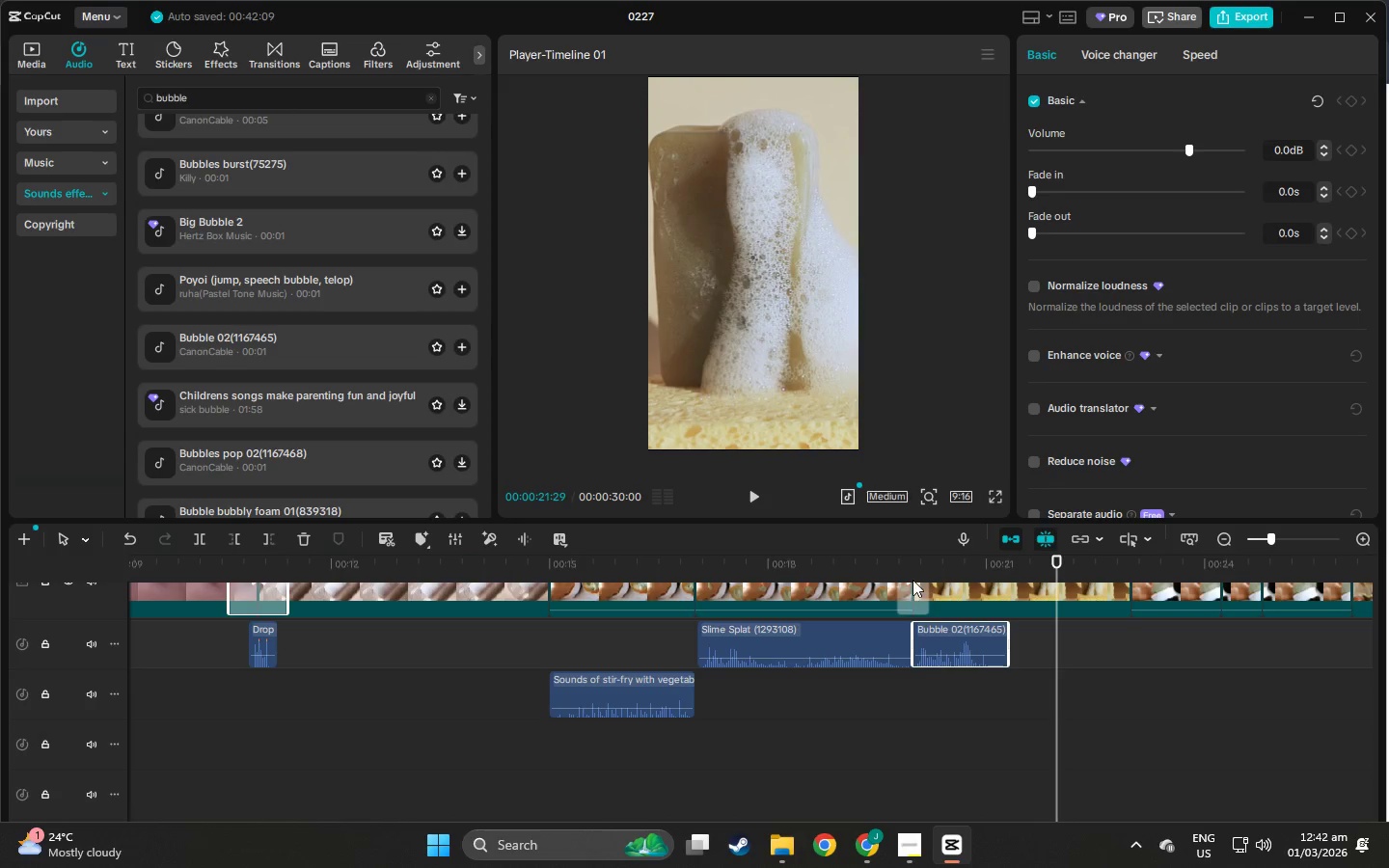 
left_click([924, 563])
 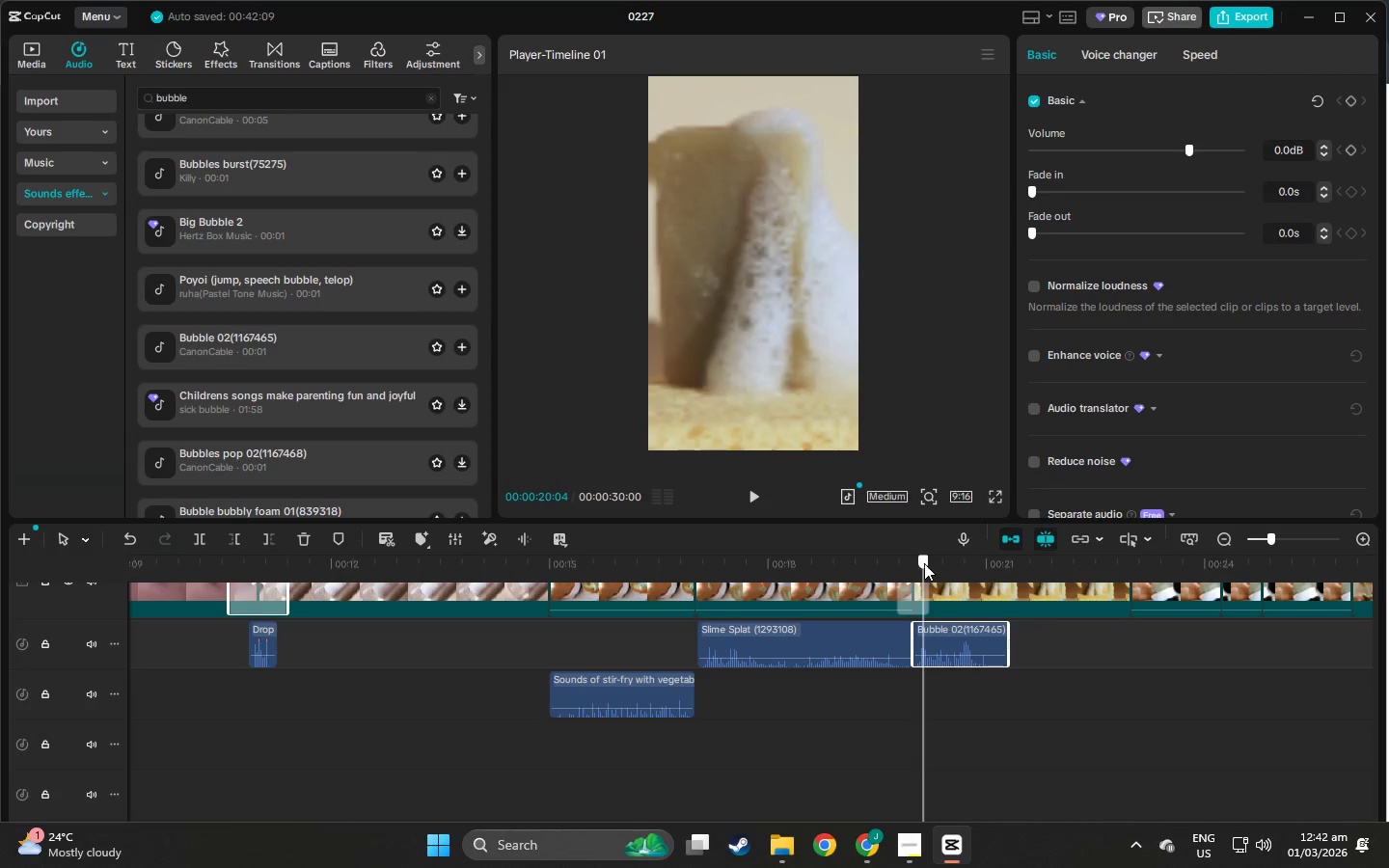 
key(Space)
 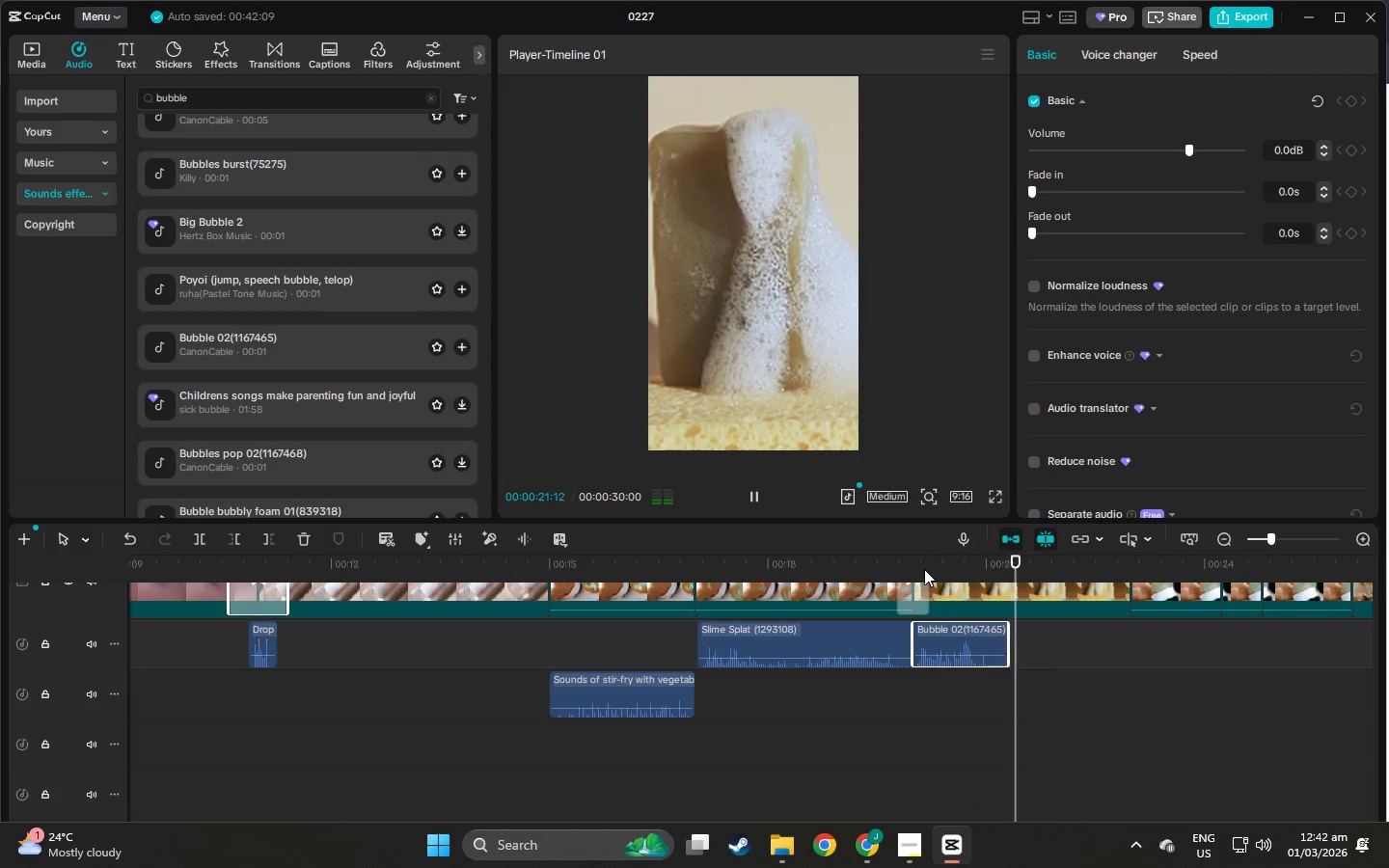 
key(Space)
 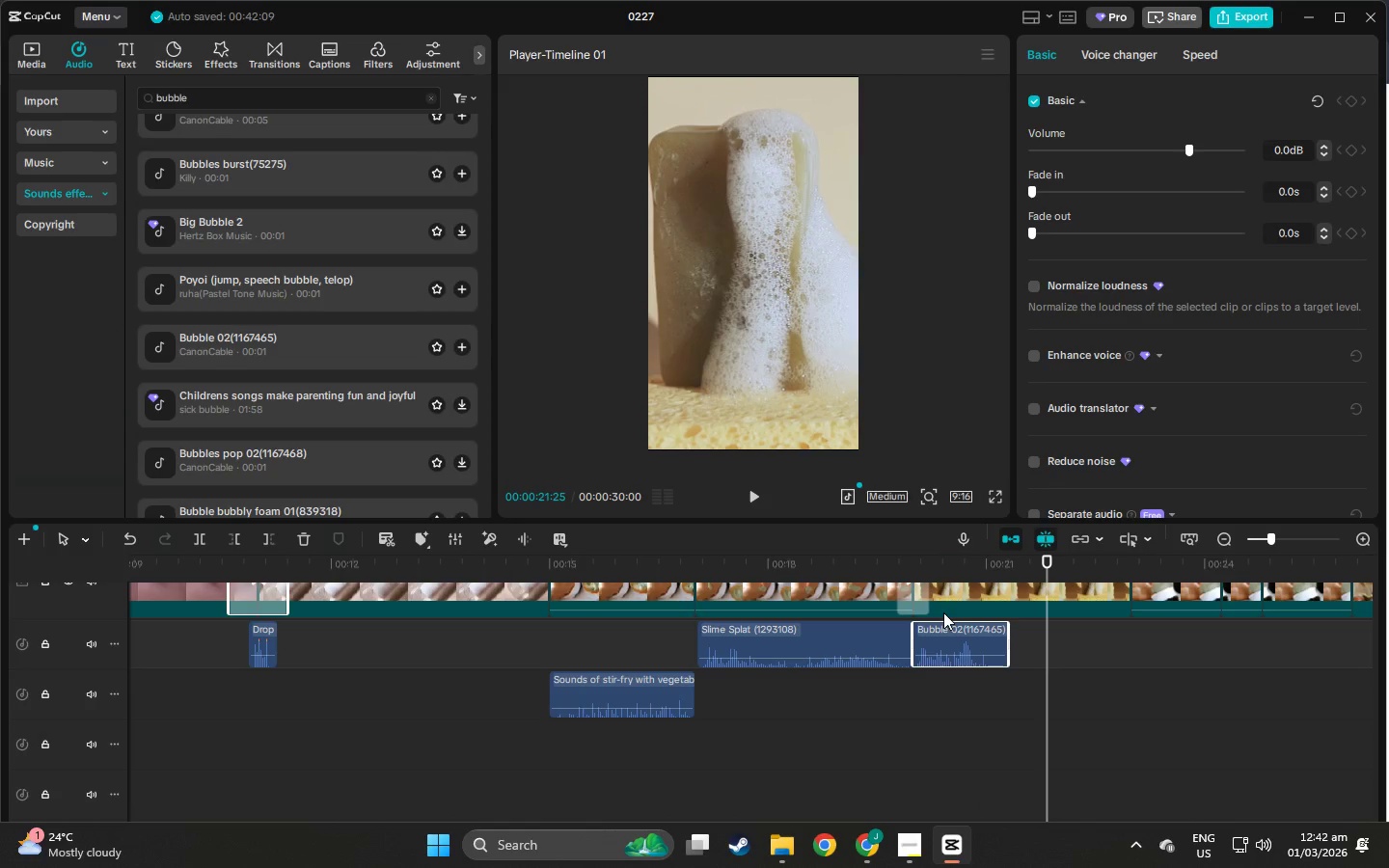 
left_click([967, 625])
 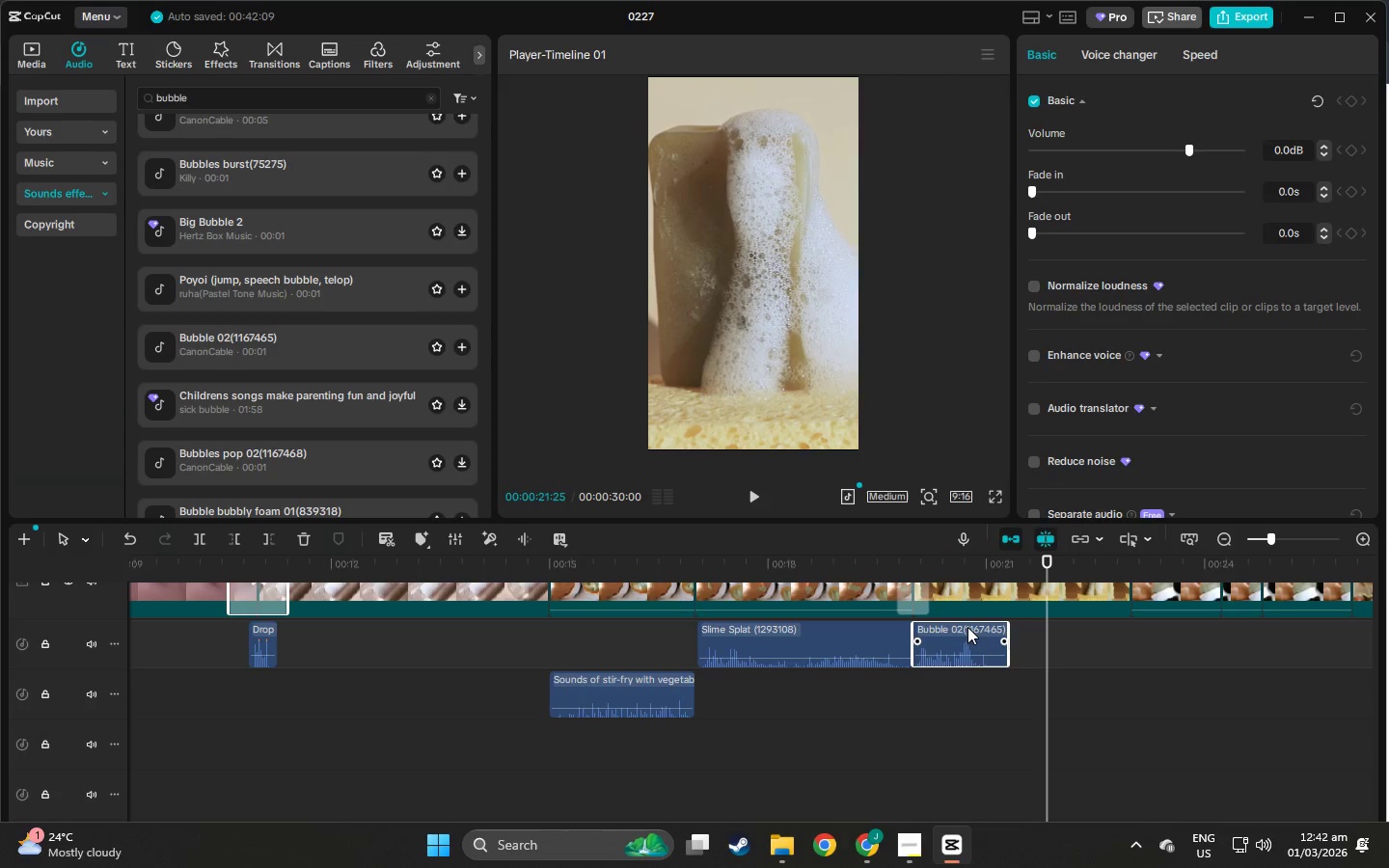 
key(Delete)
 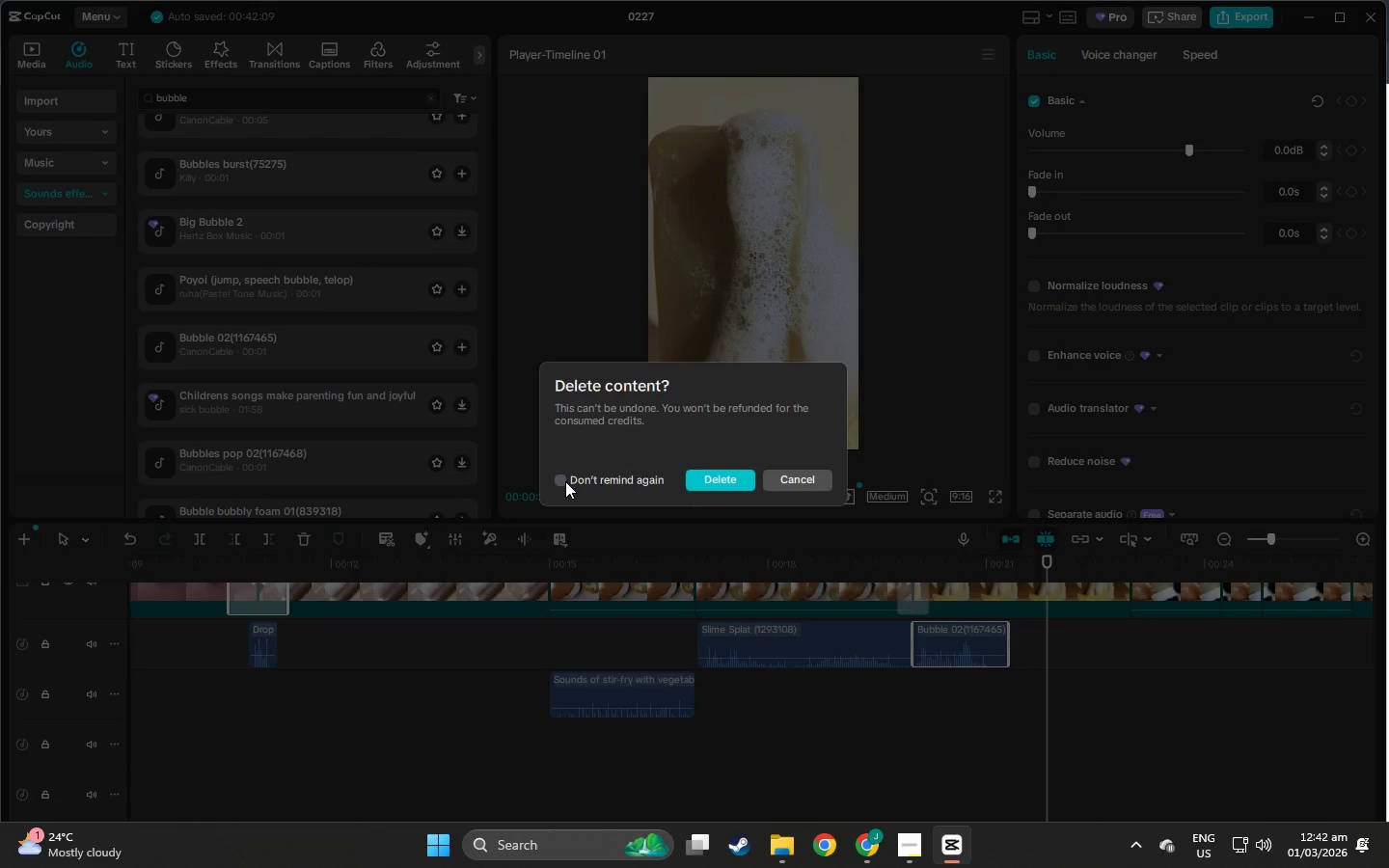 
double_click([757, 483])
 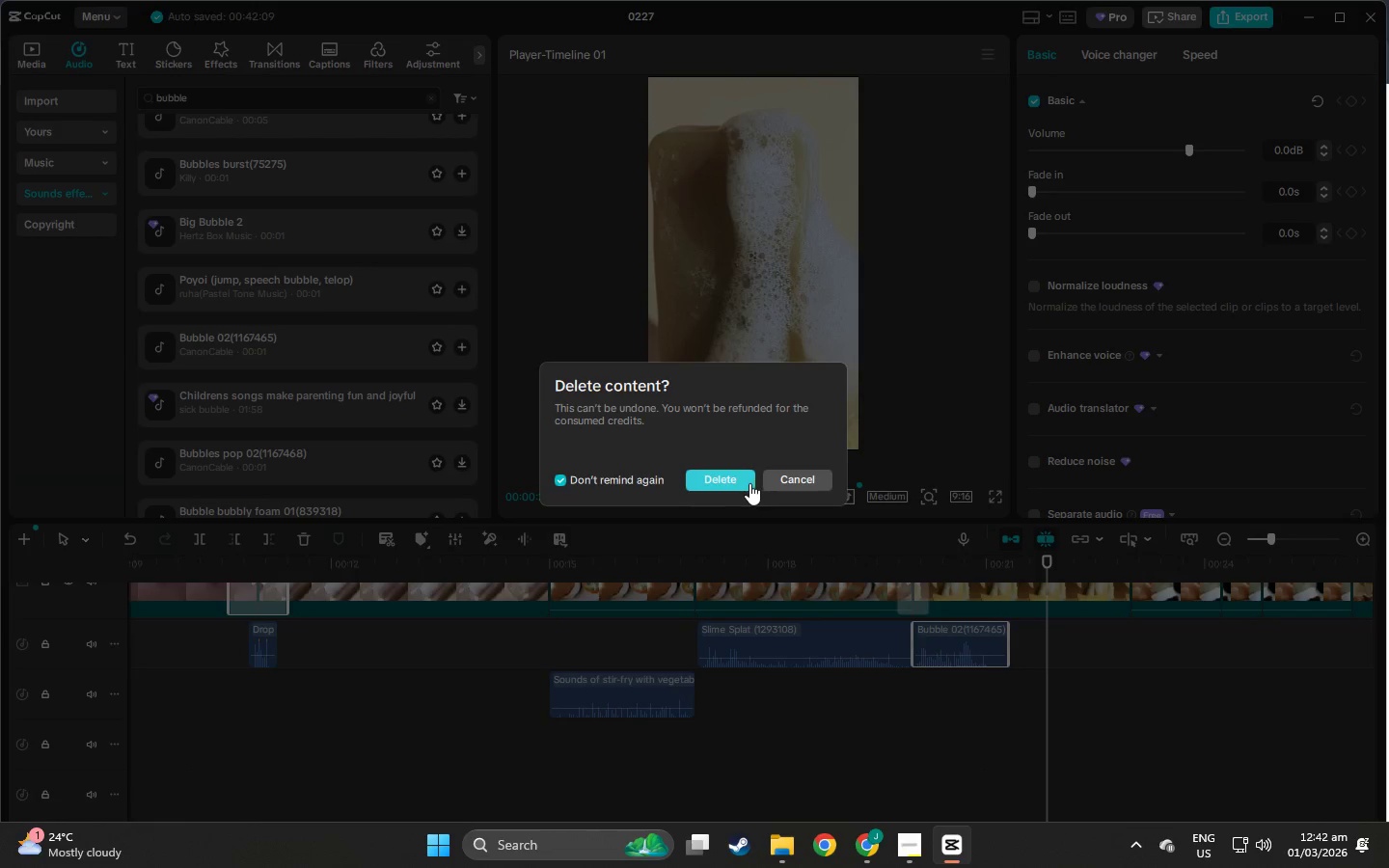 
triple_click([728, 475])
 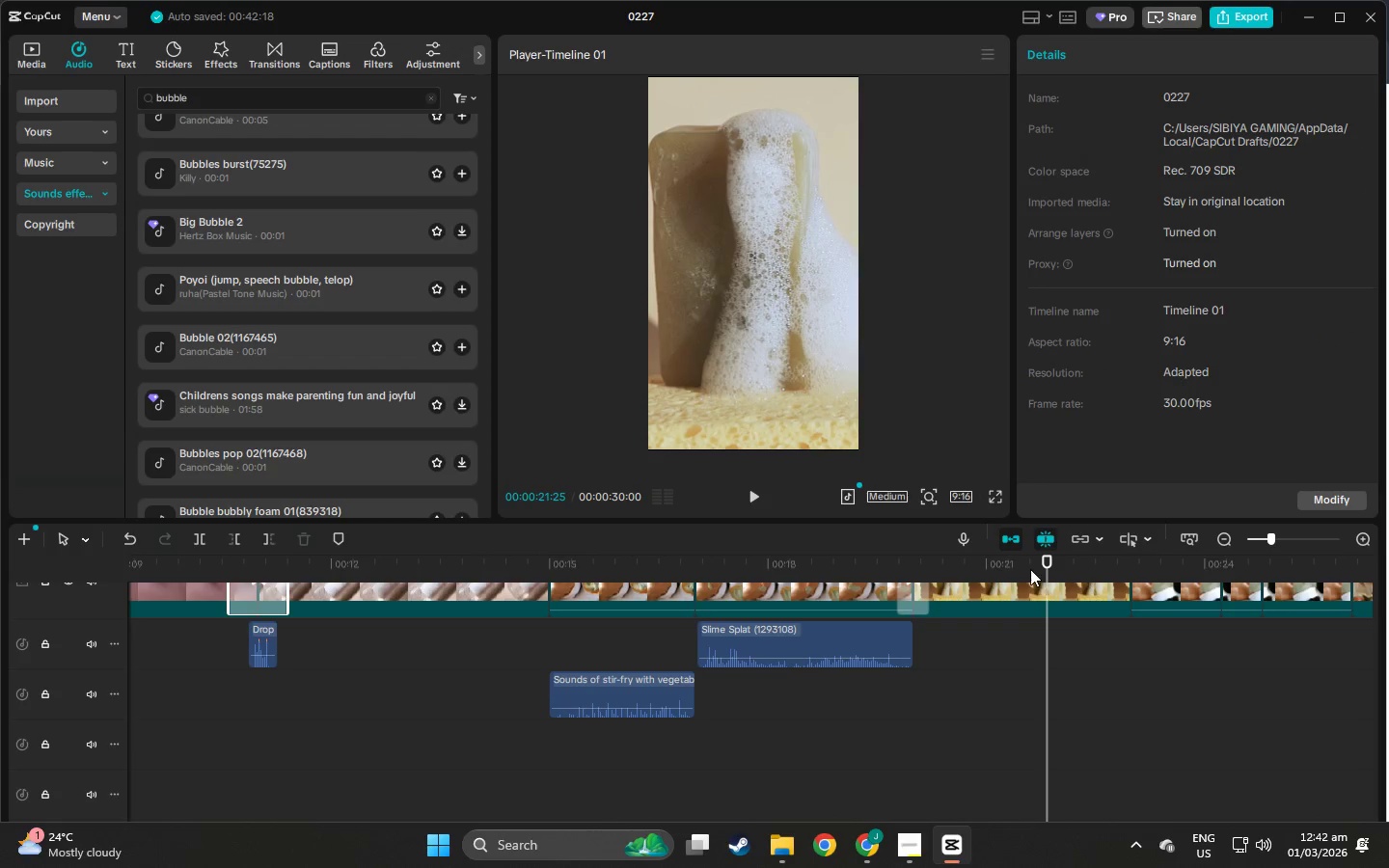 
left_click_drag(start_coordinate=[1049, 568], to_coordinate=[31, 630])
 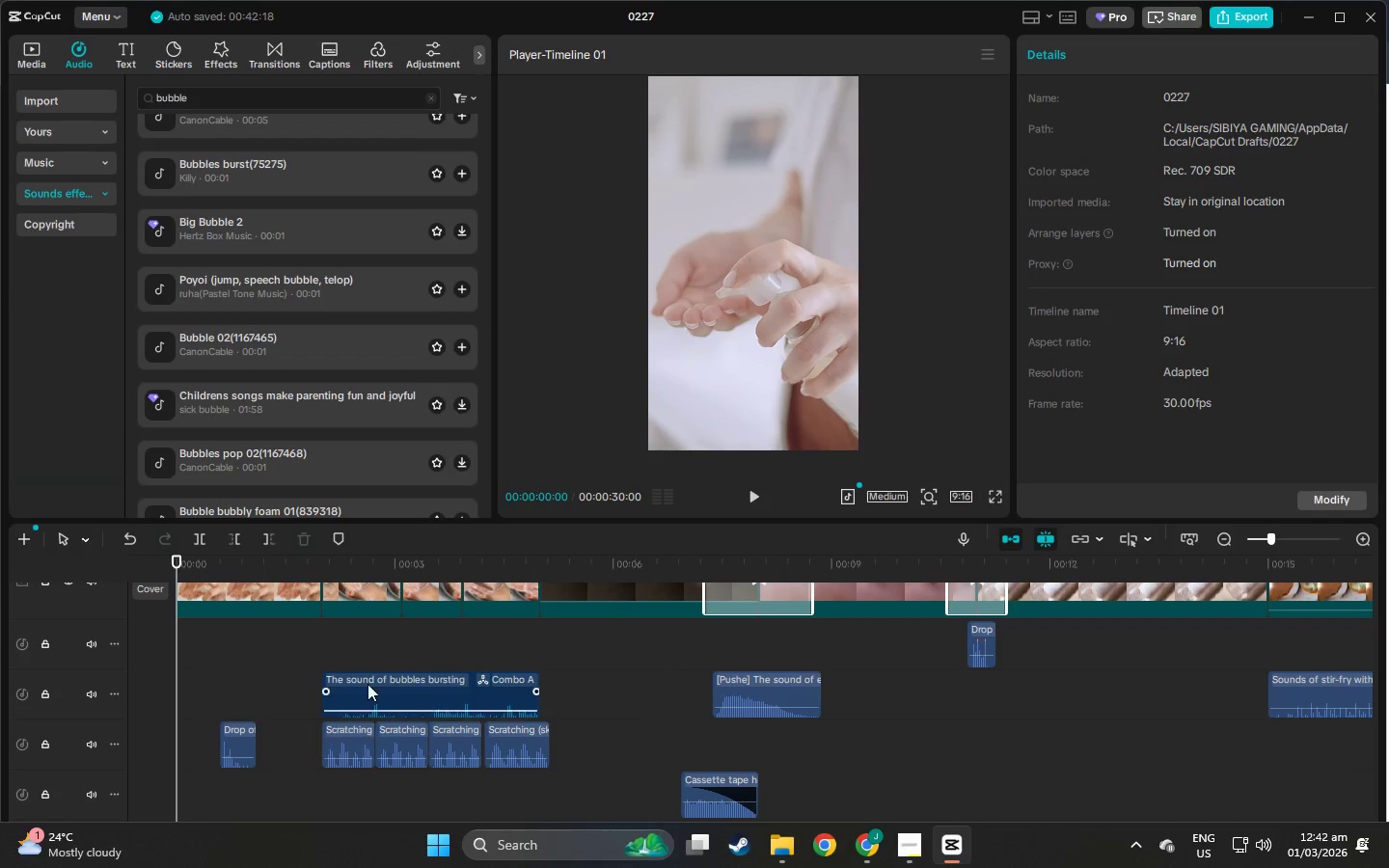 
double_click([368, 682])
 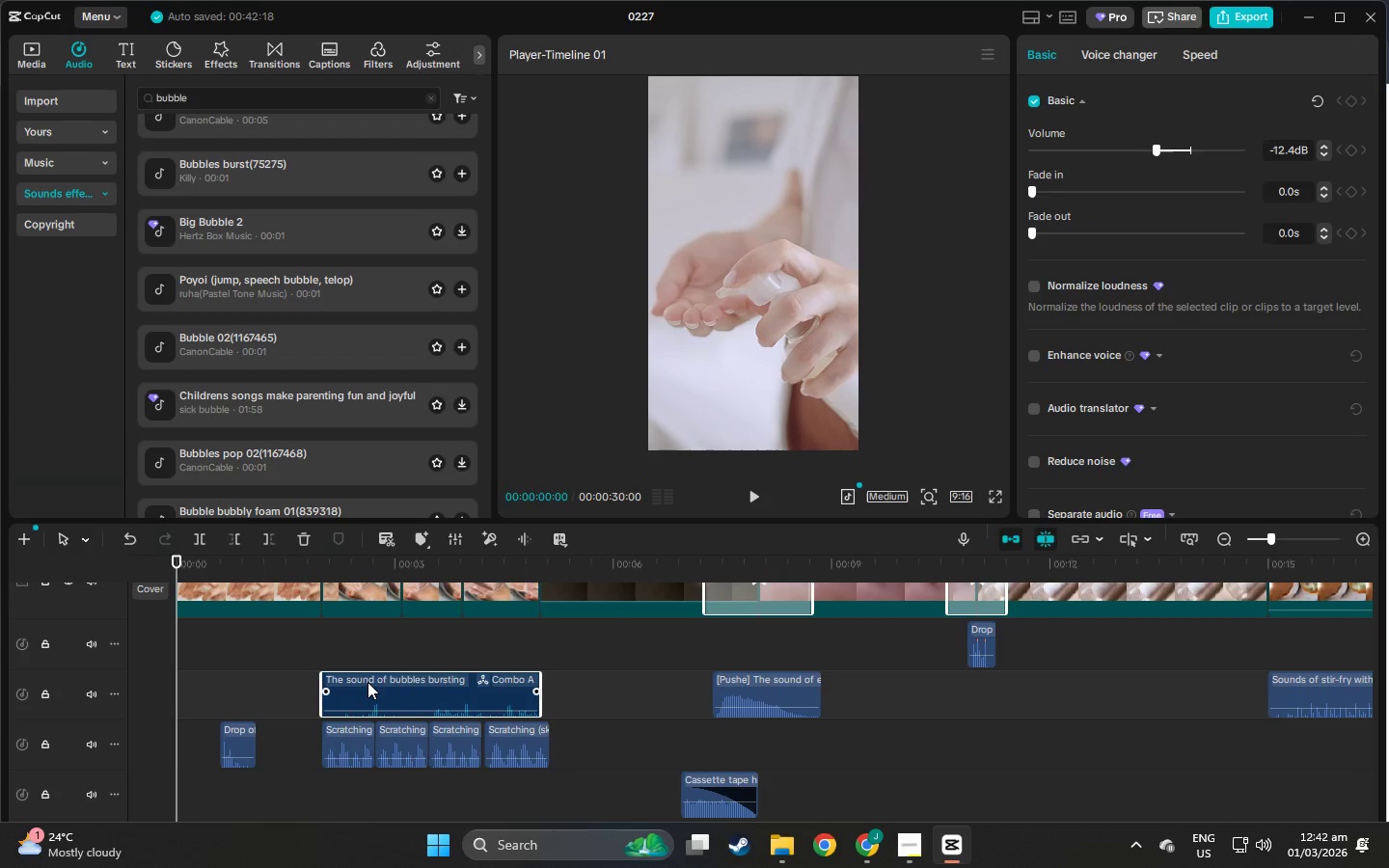 
triple_click([368, 682])
 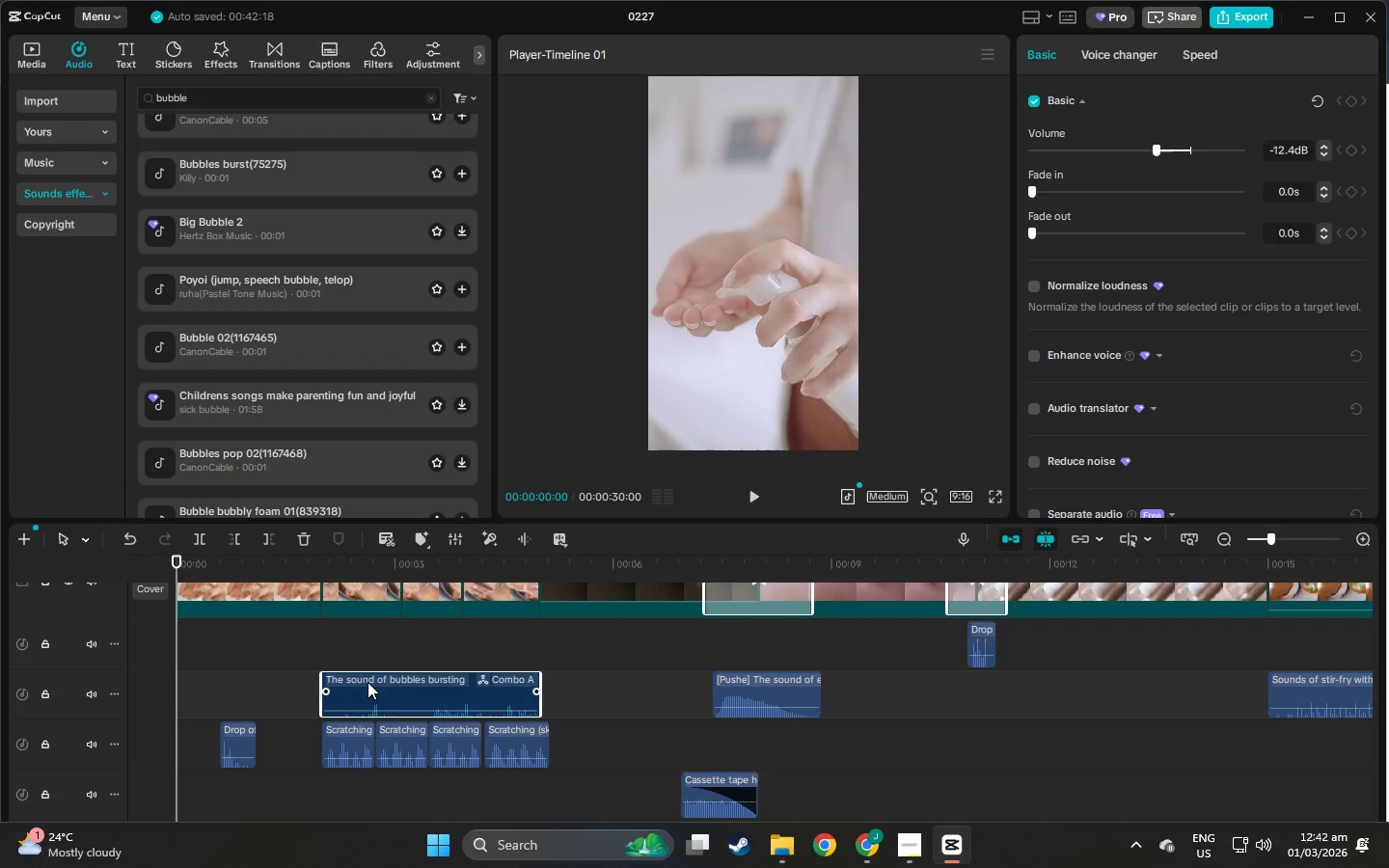 
triple_click([368, 682])
 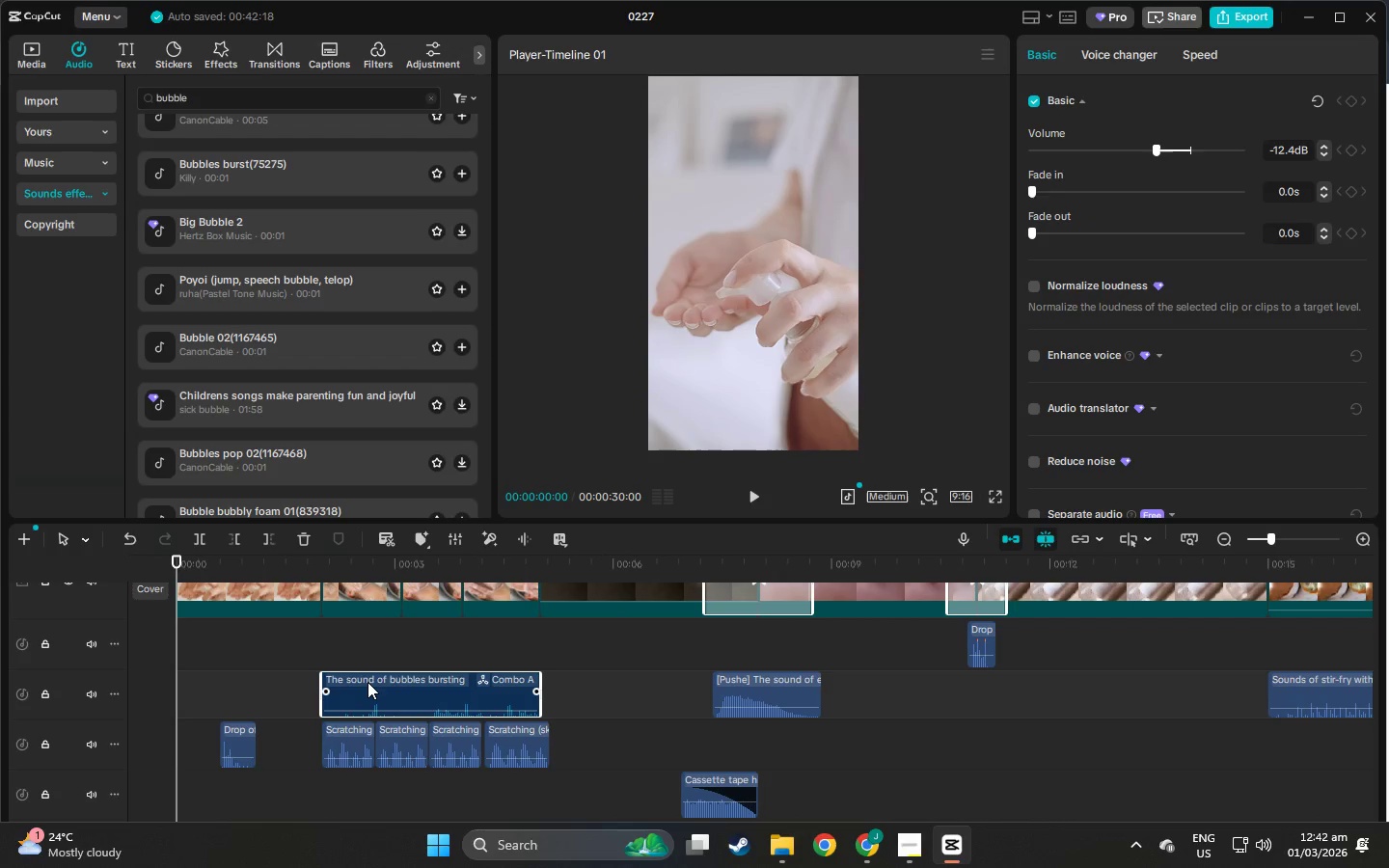 
triple_click([368, 682])
 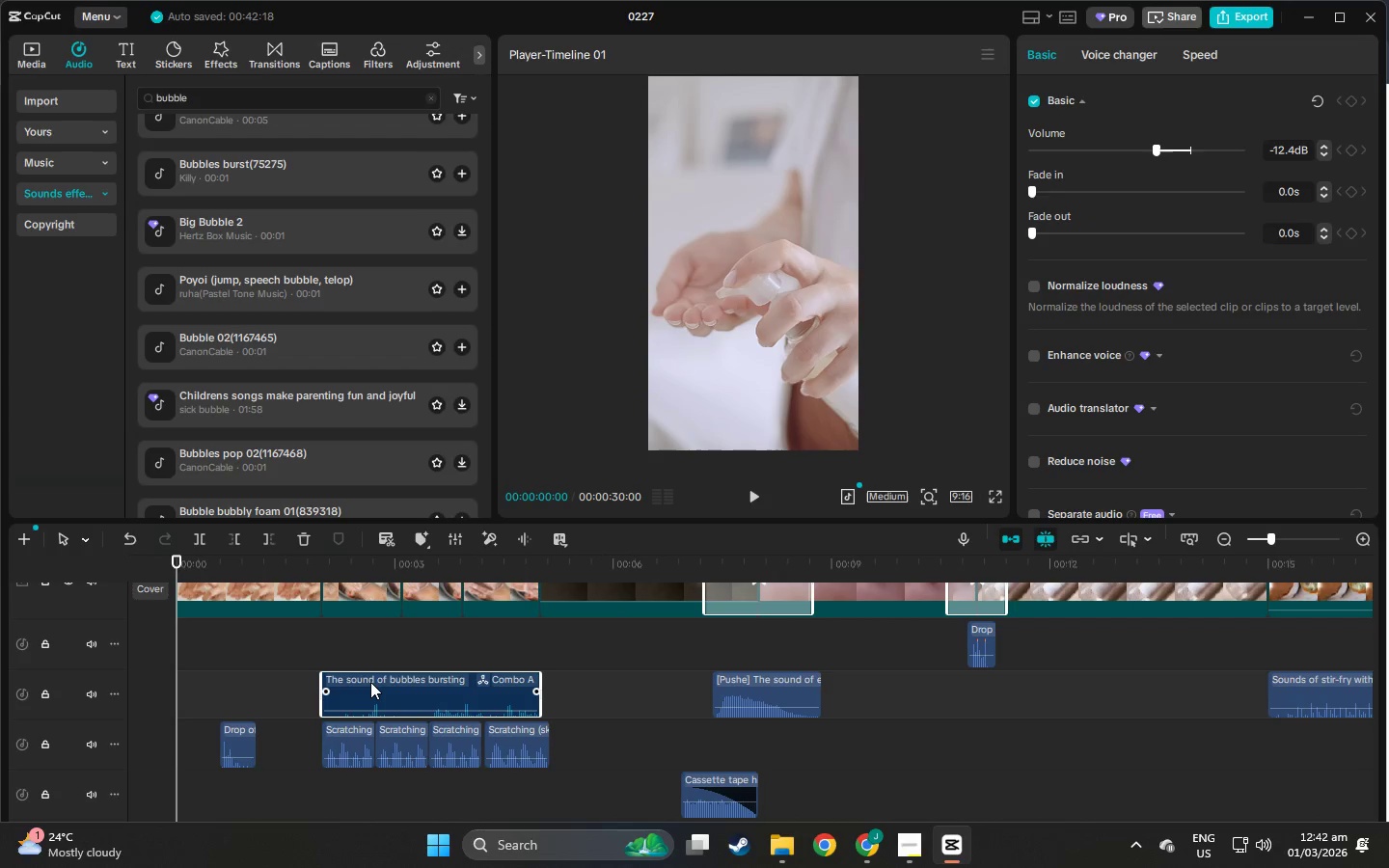 
key(Control+C)
 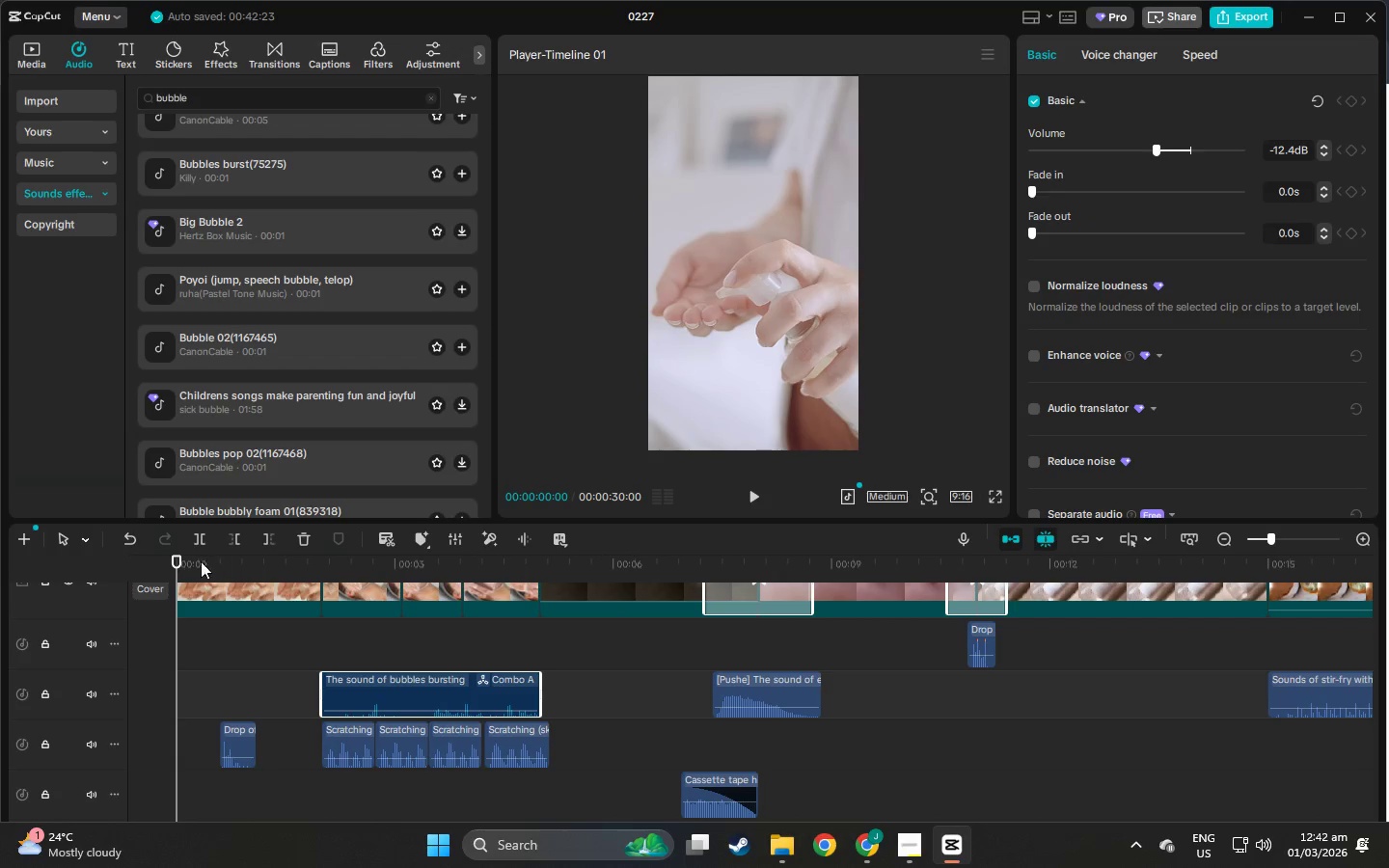 
left_click_drag(start_coordinate=[175, 564], to_coordinate=[637, 594])
 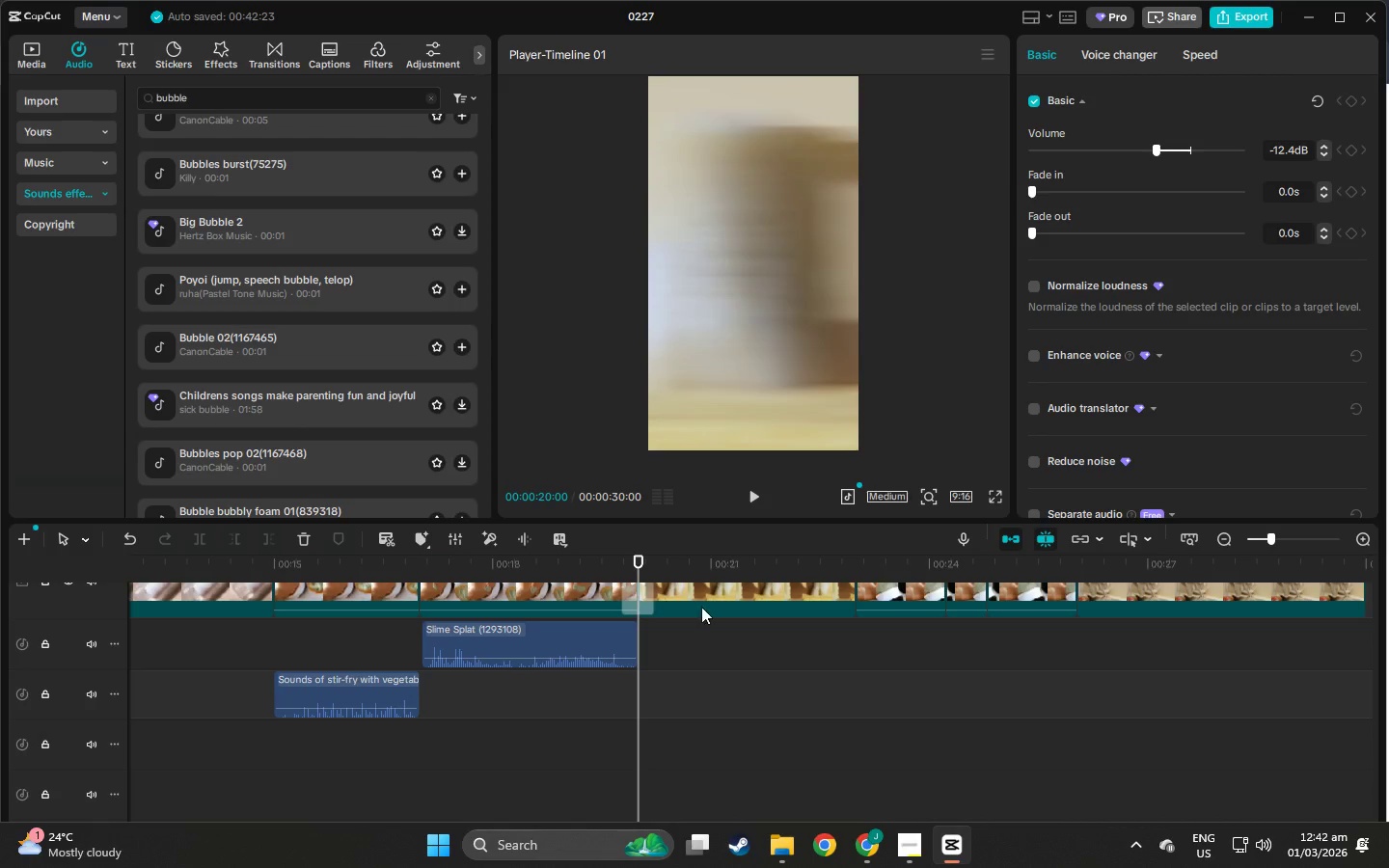 
key(Control+V)
 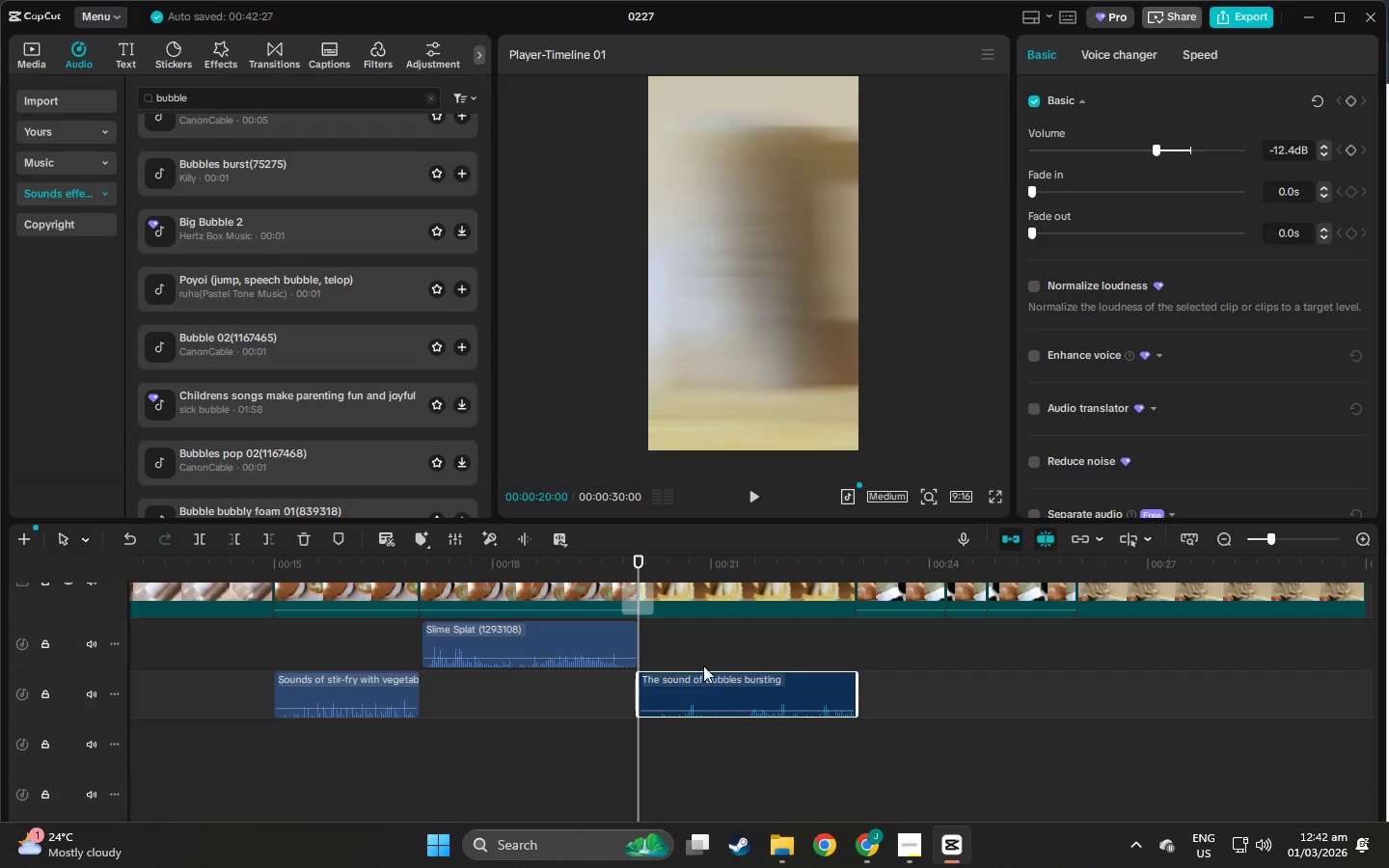 
key(Space)
 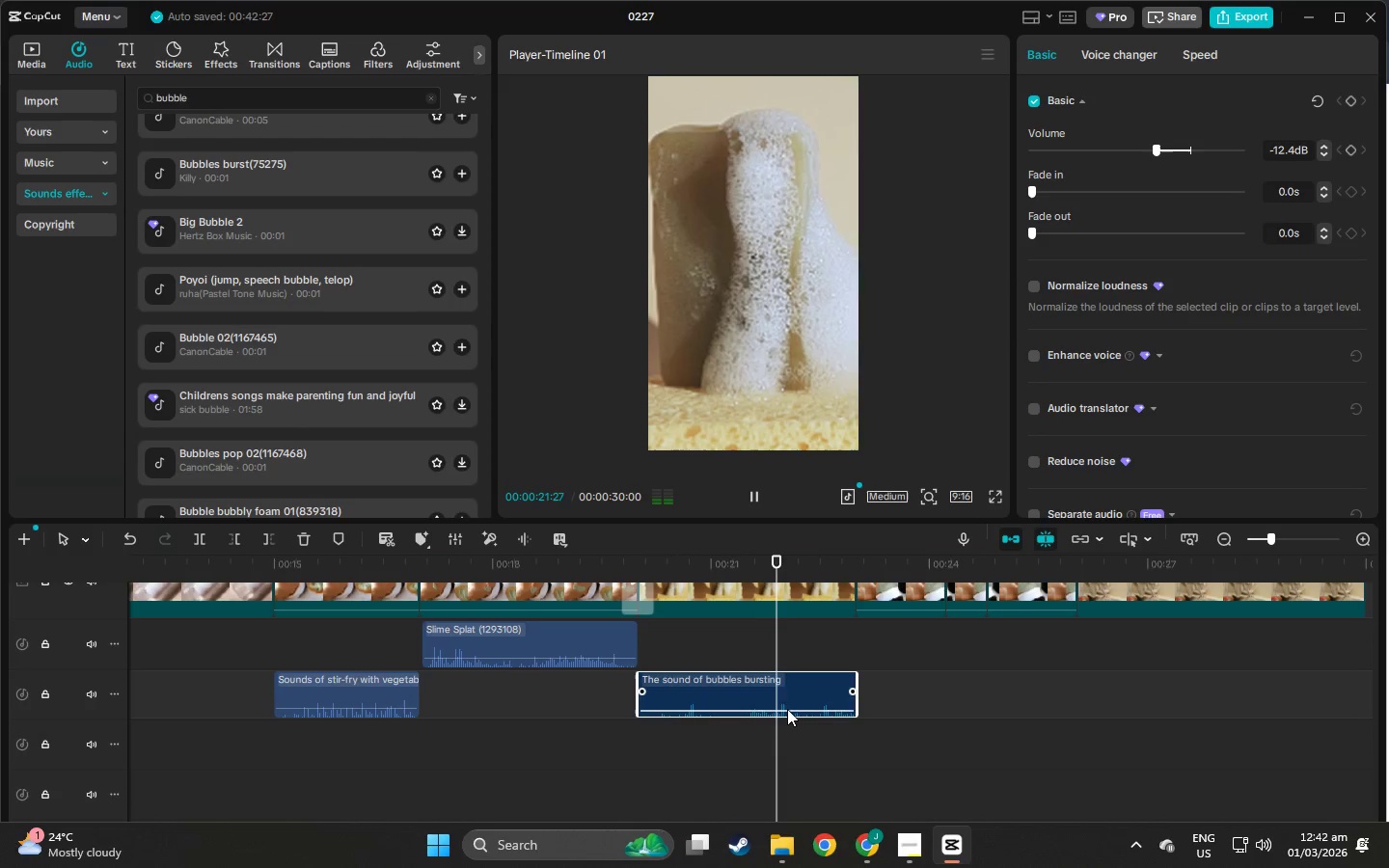 
key(Space)
 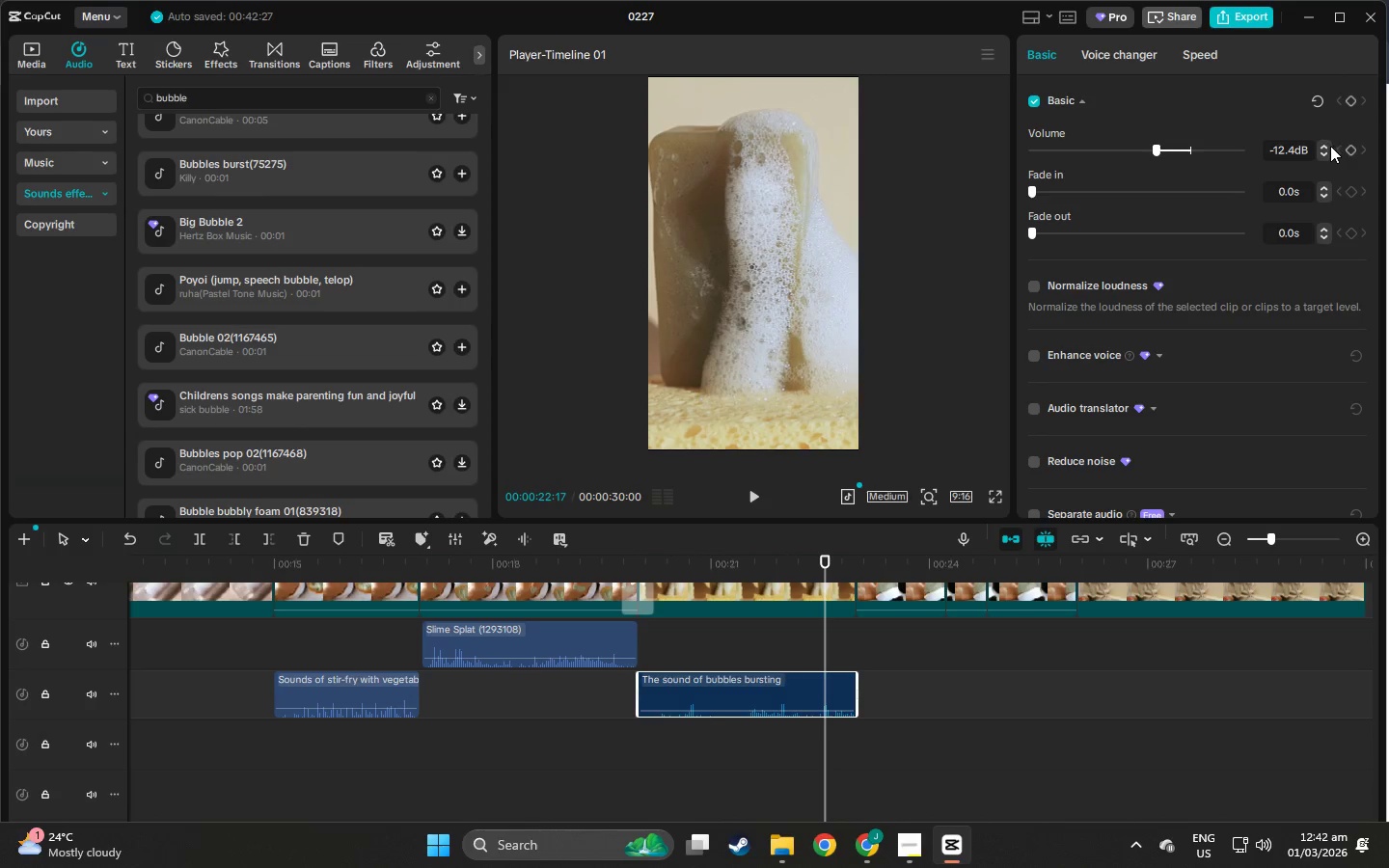 
double_click([1325, 154])
 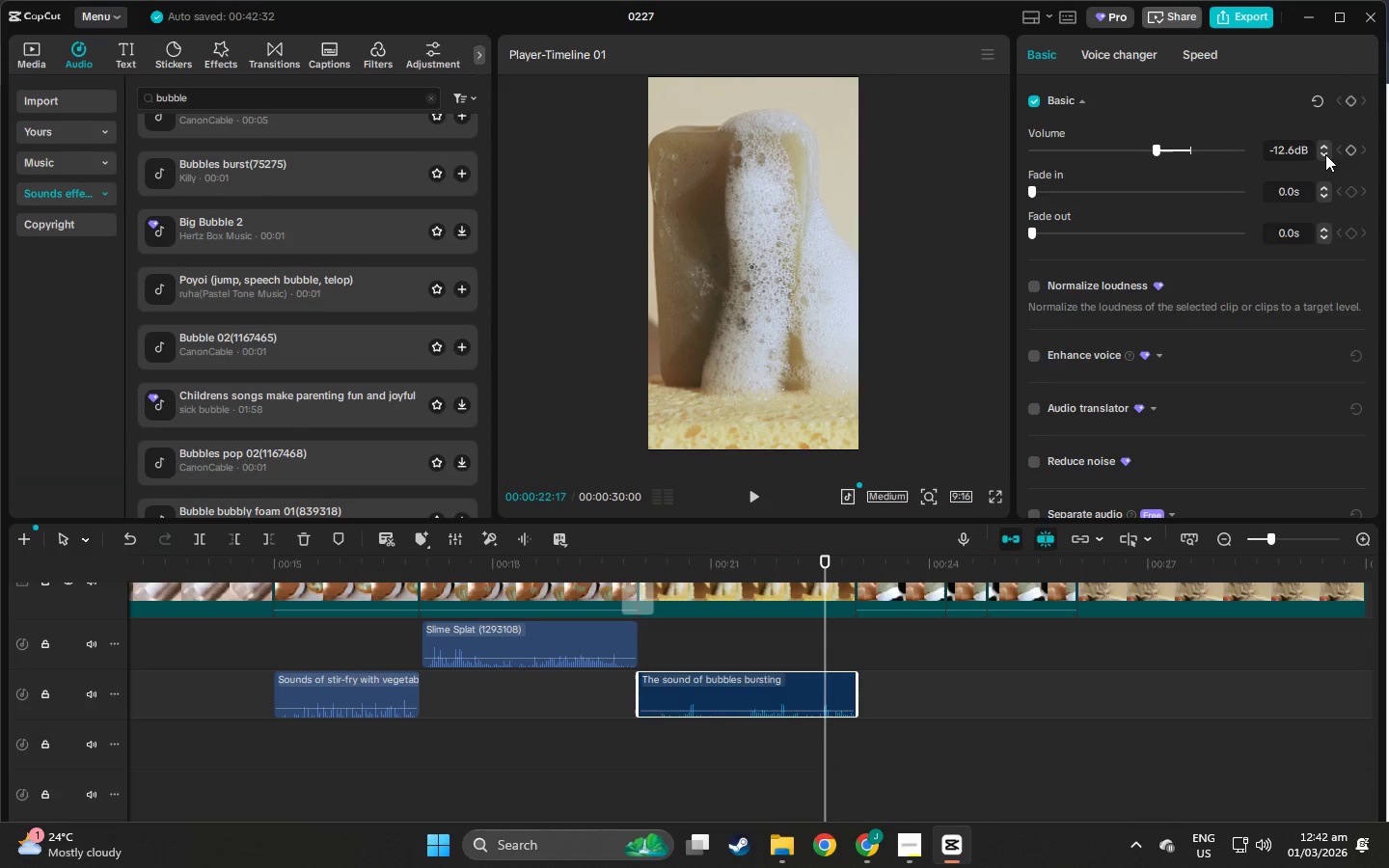 
triple_click([1325, 154])
 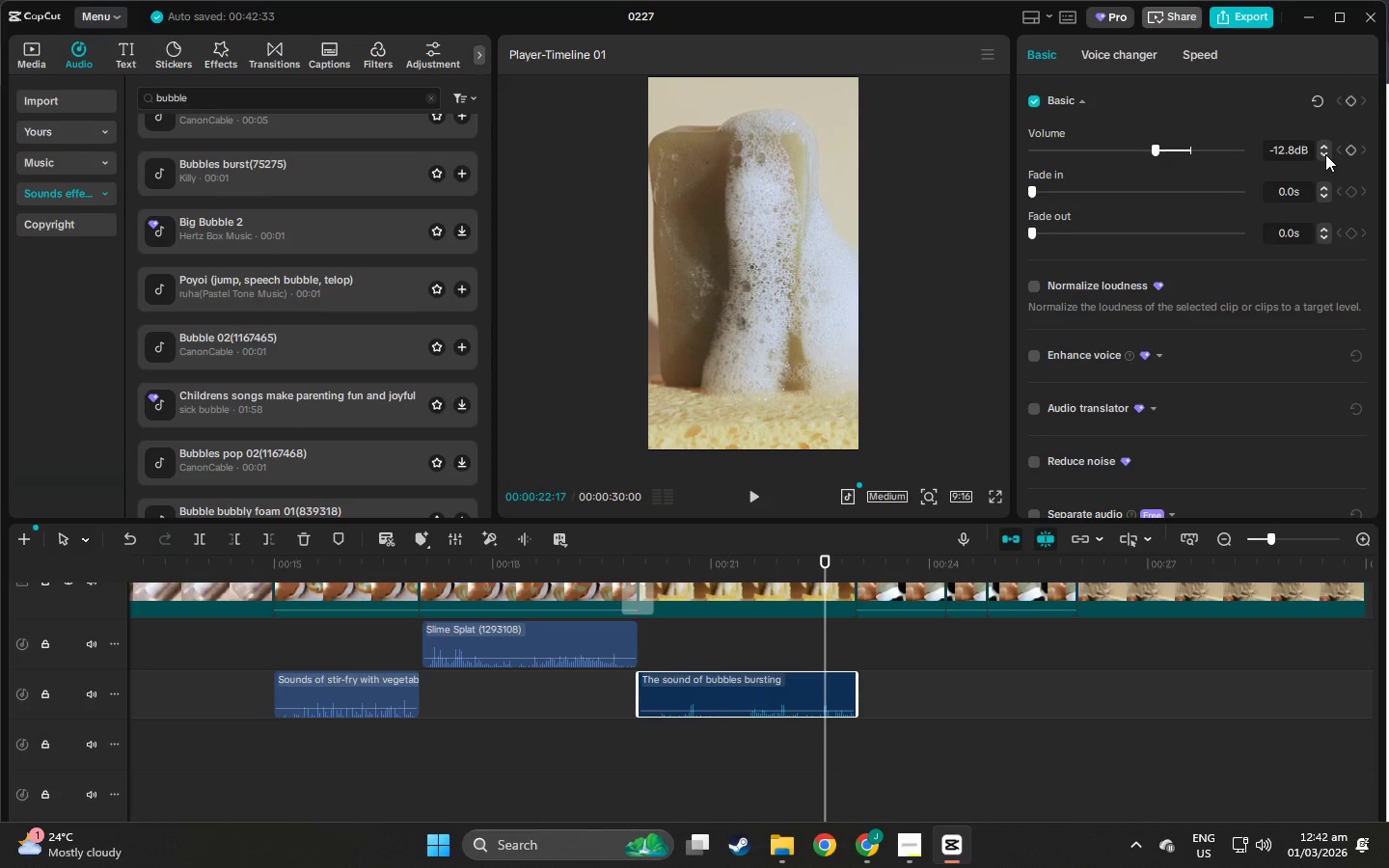 
triple_click([1325, 154])
 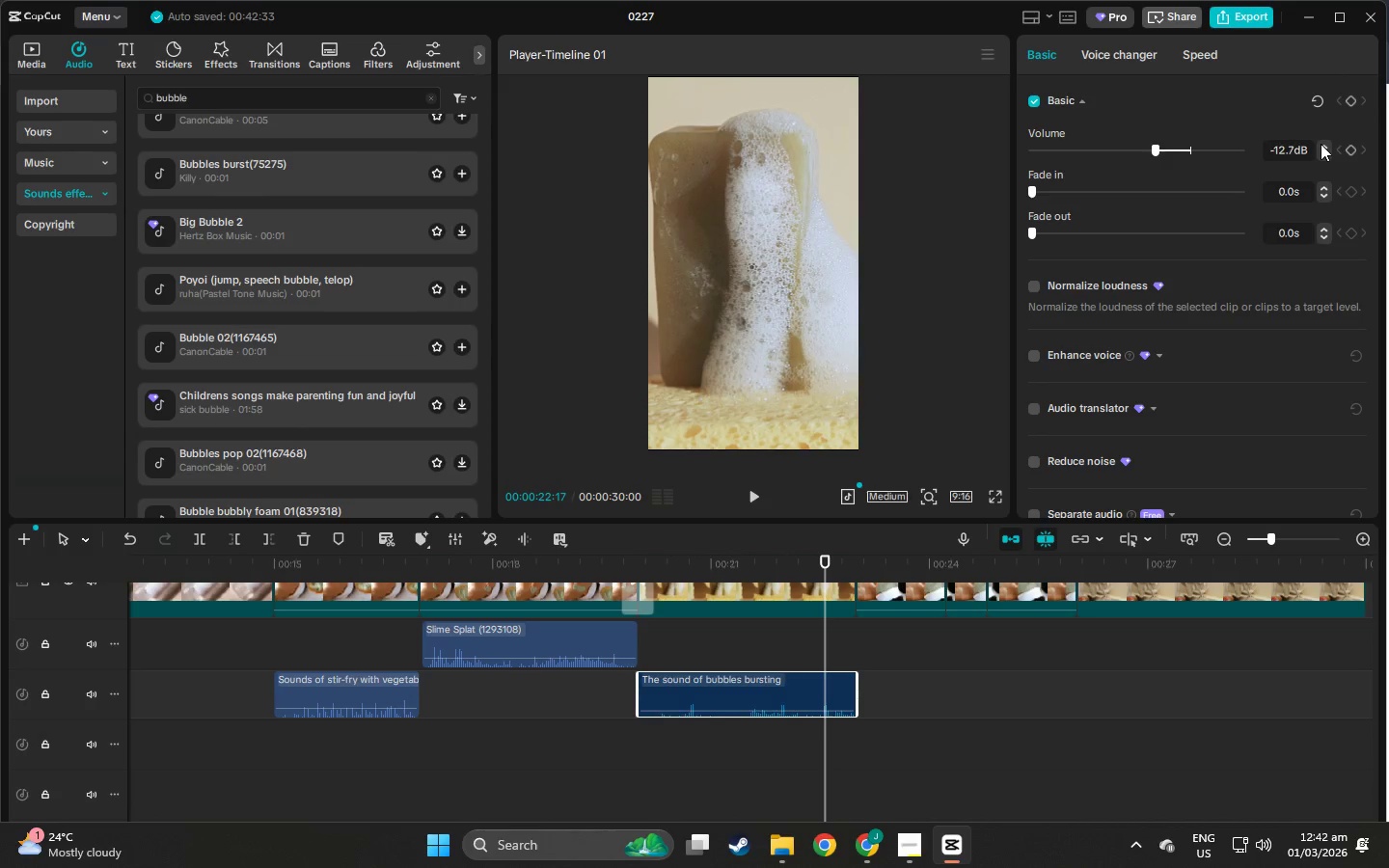 
double_click([1321, 144])
 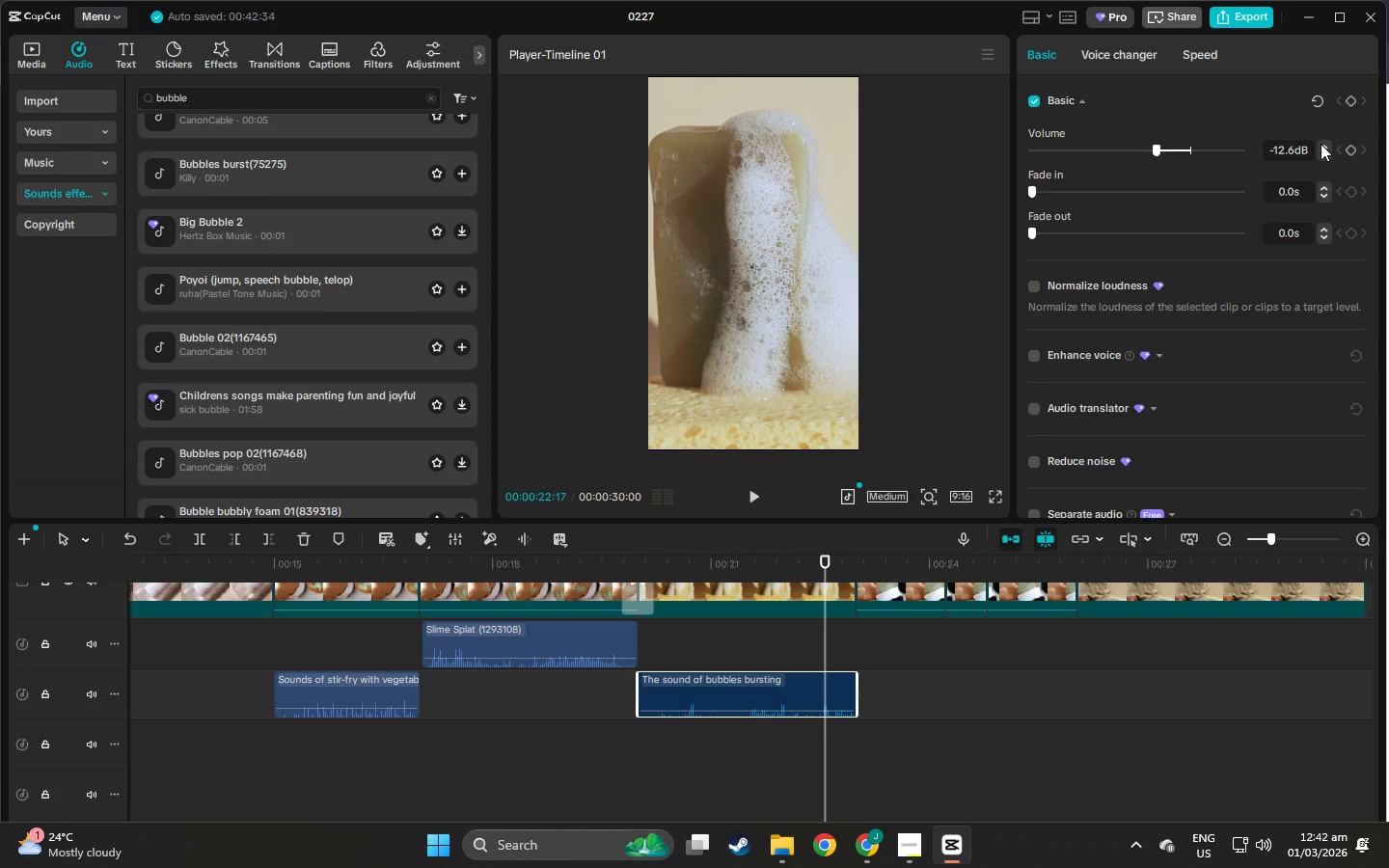 
triple_click([1321, 144])
 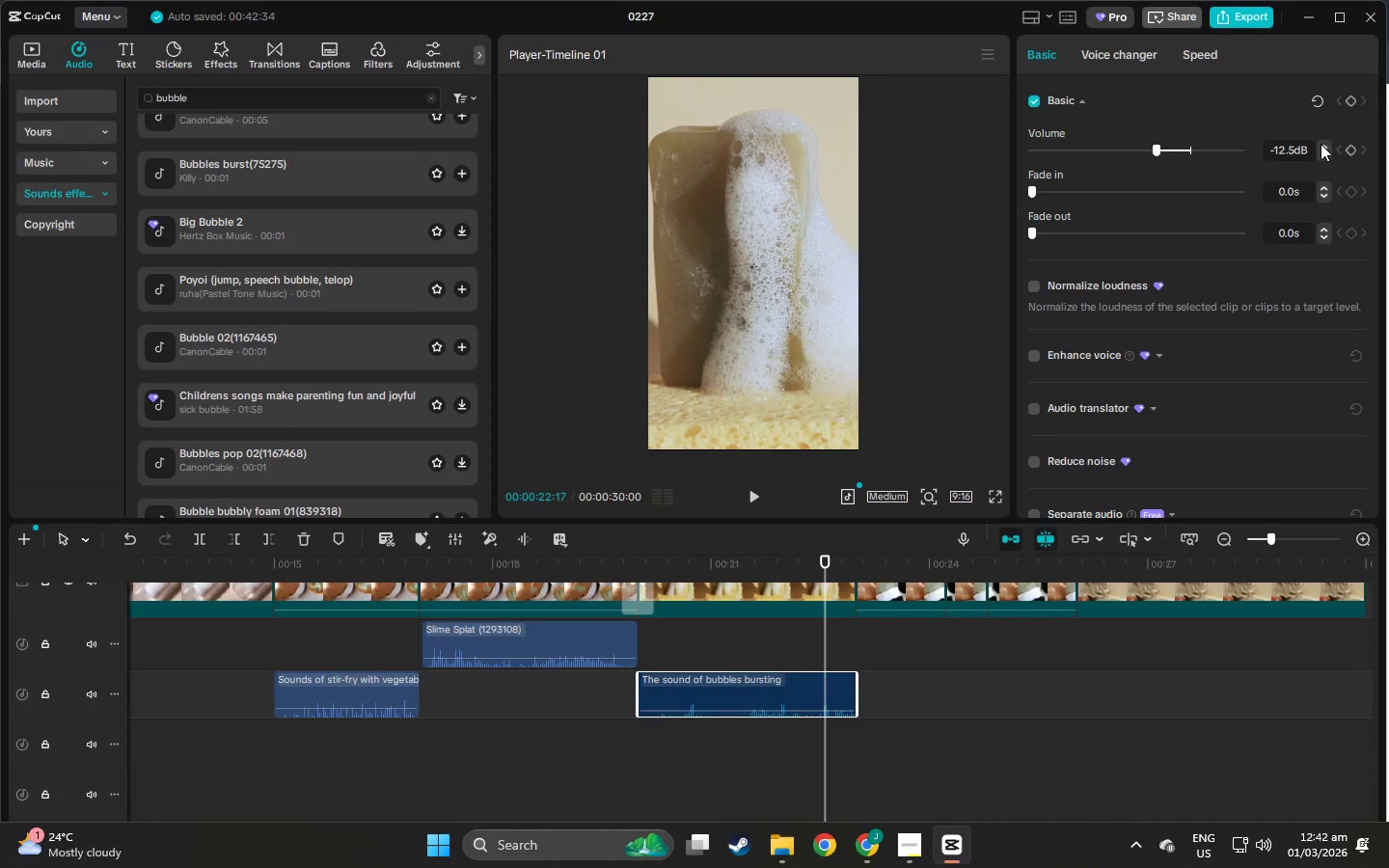 
triple_click([1321, 144])
 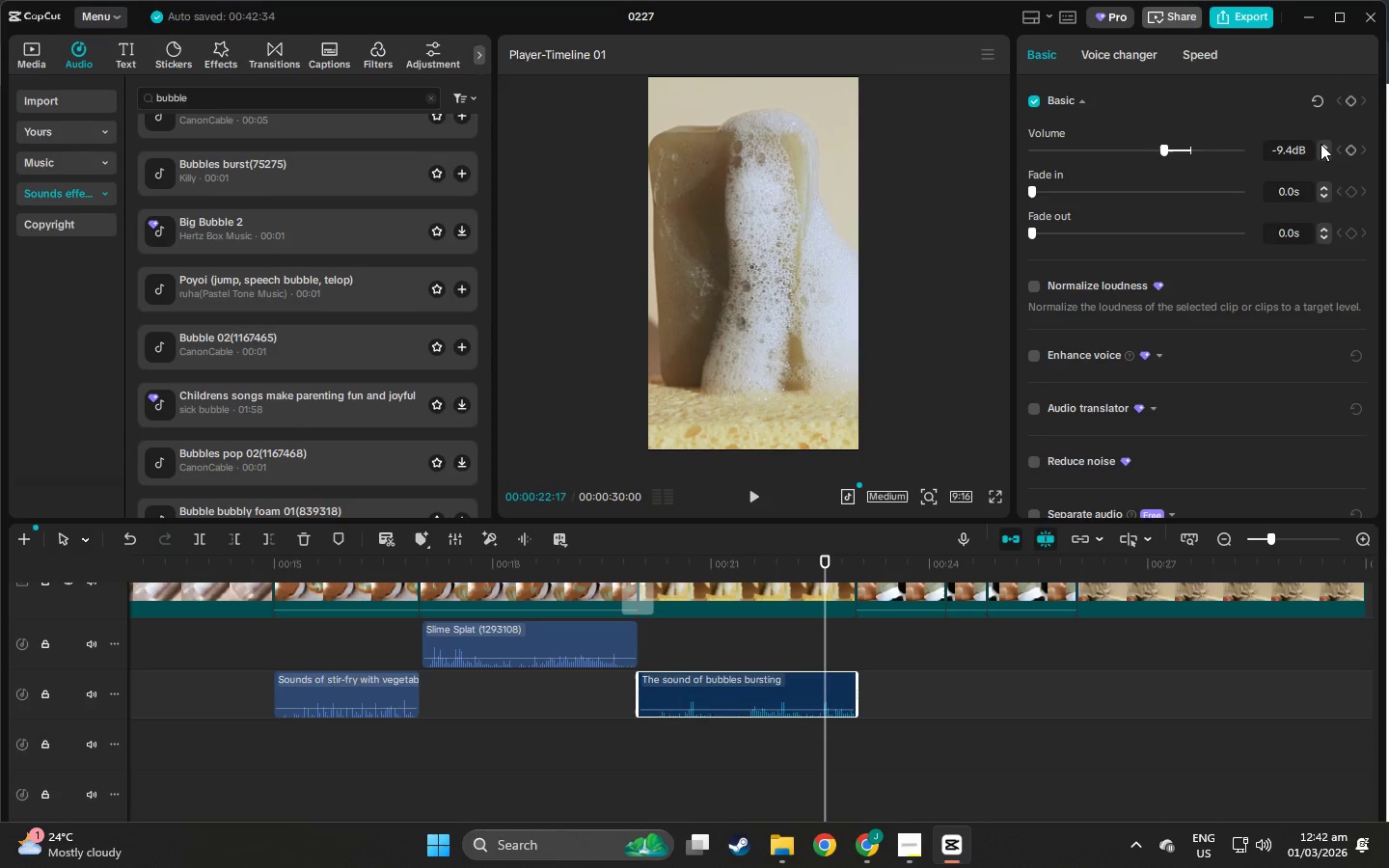 
triple_click([1321, 144])
 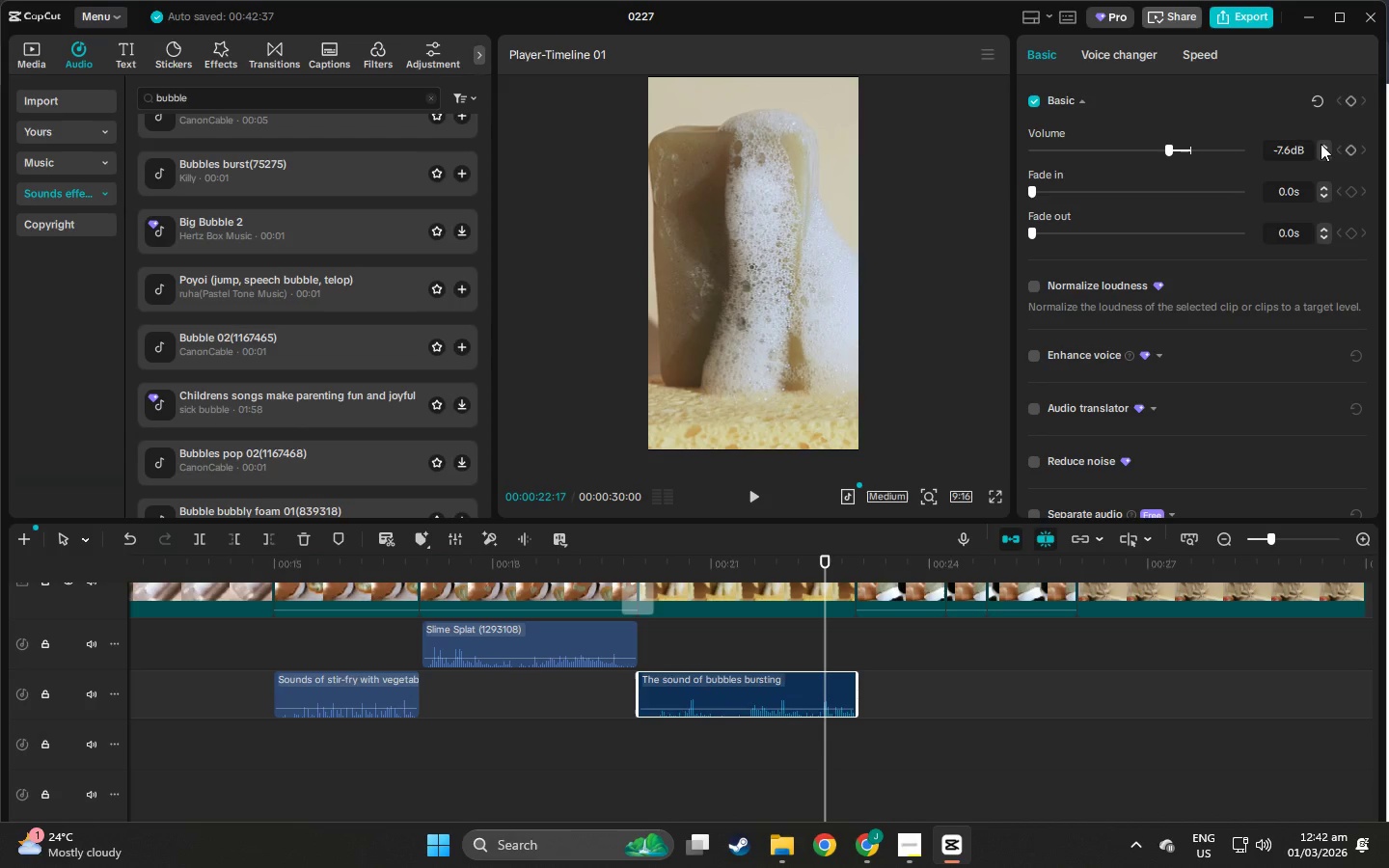 
double_click([1321, 144])
 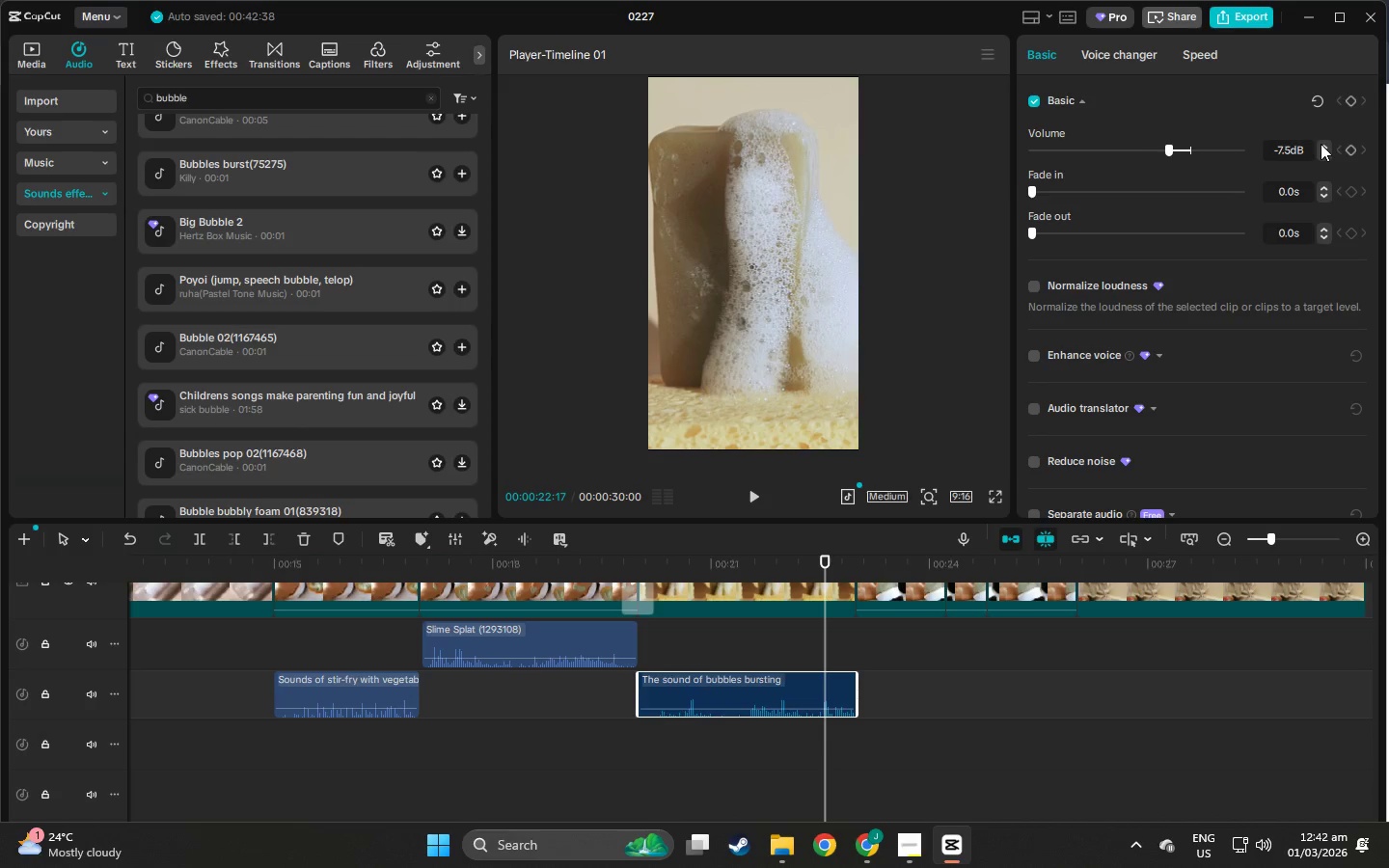 
triple_click([1321, 144])
 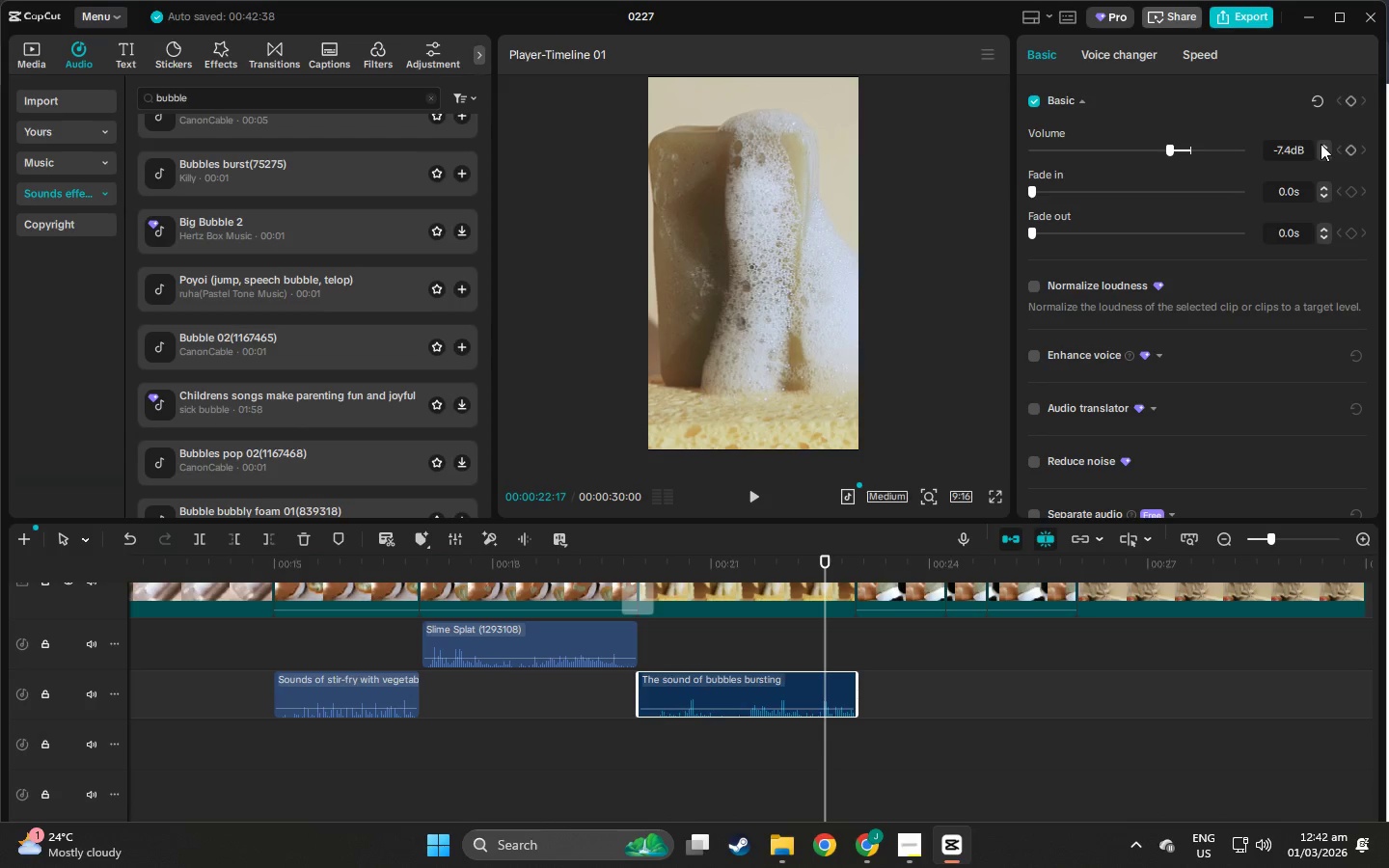 
triple_click([1321, 144])
 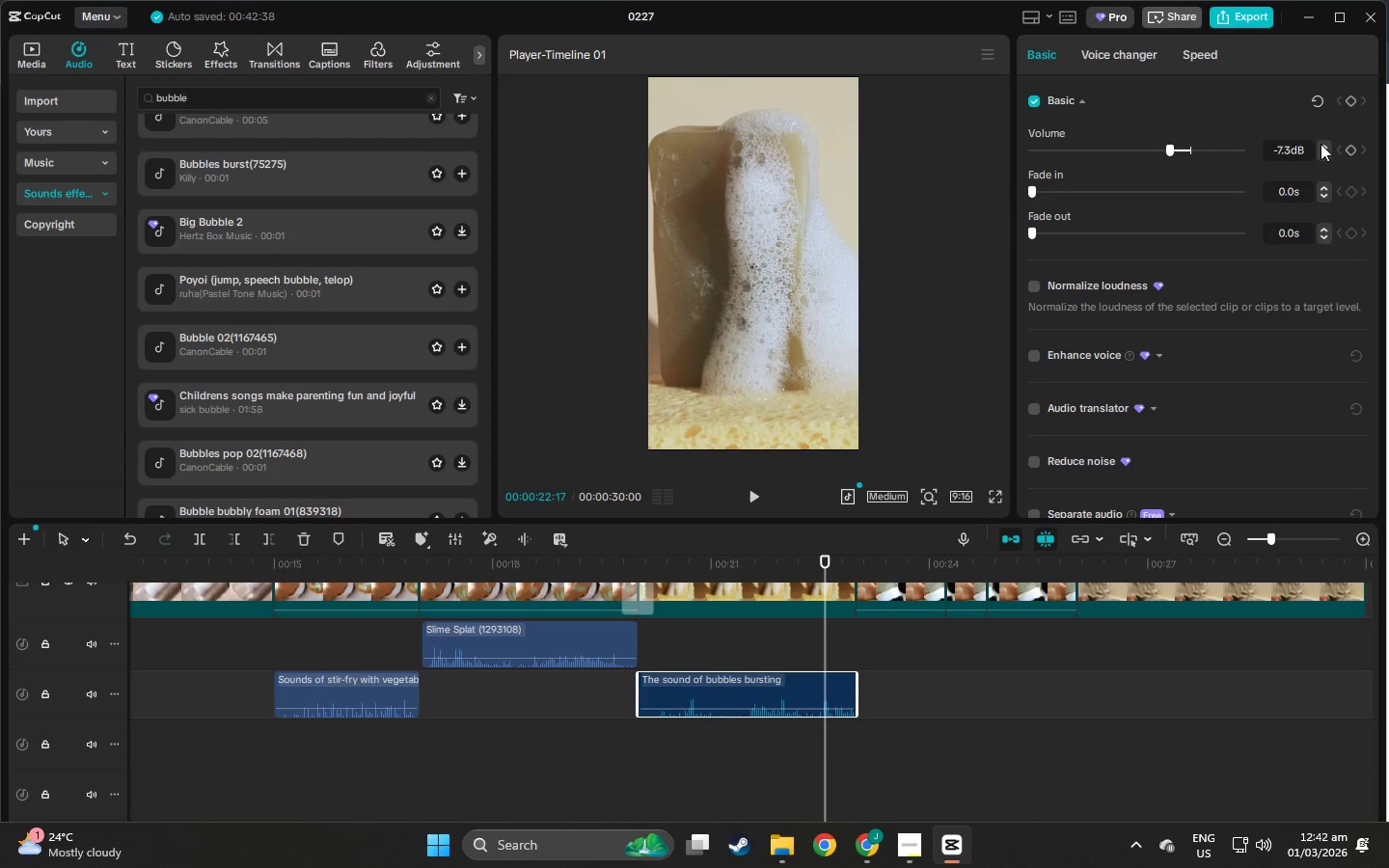 
triple_click([1321, 144])
 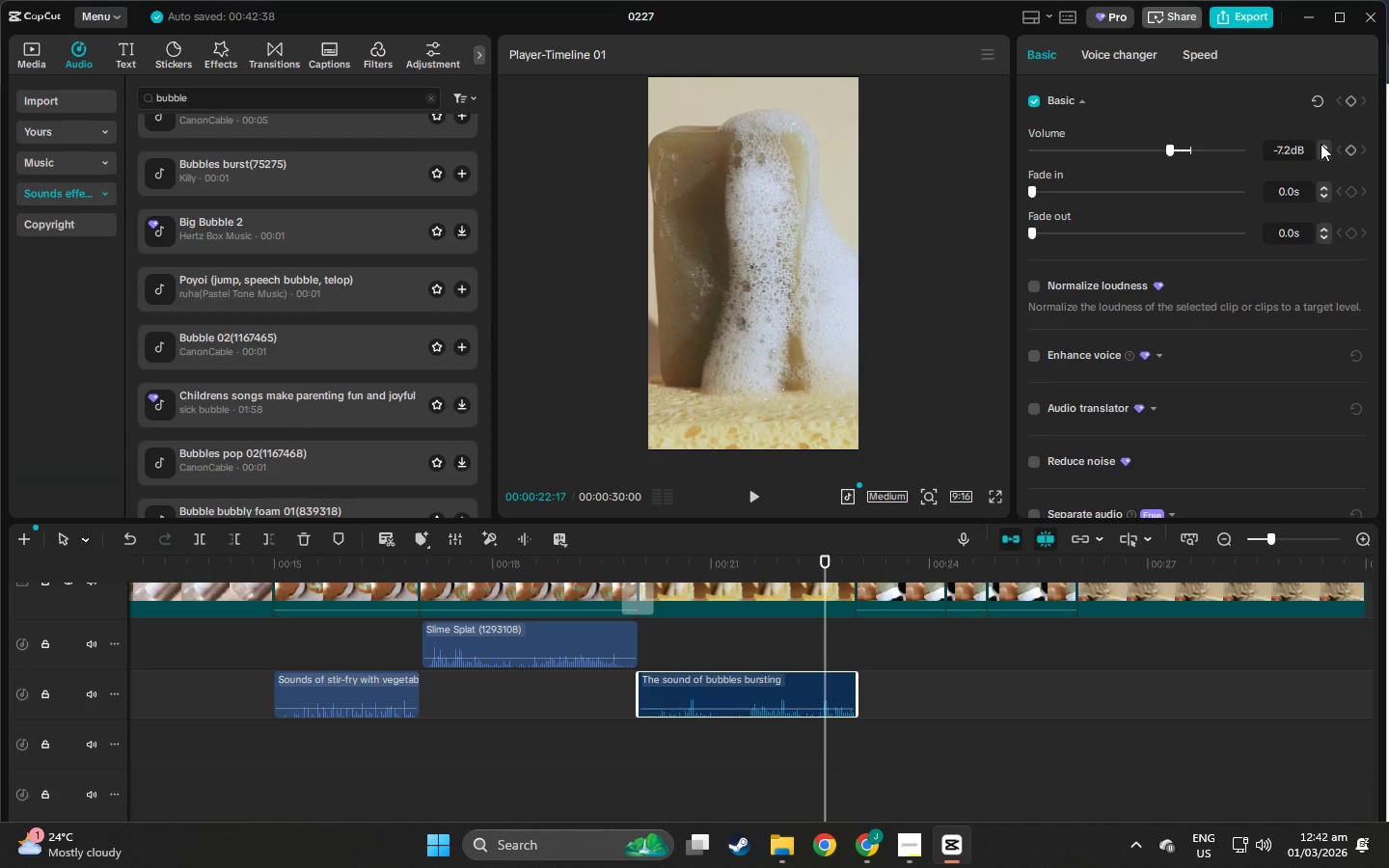 
triple_click([1321, 144])
 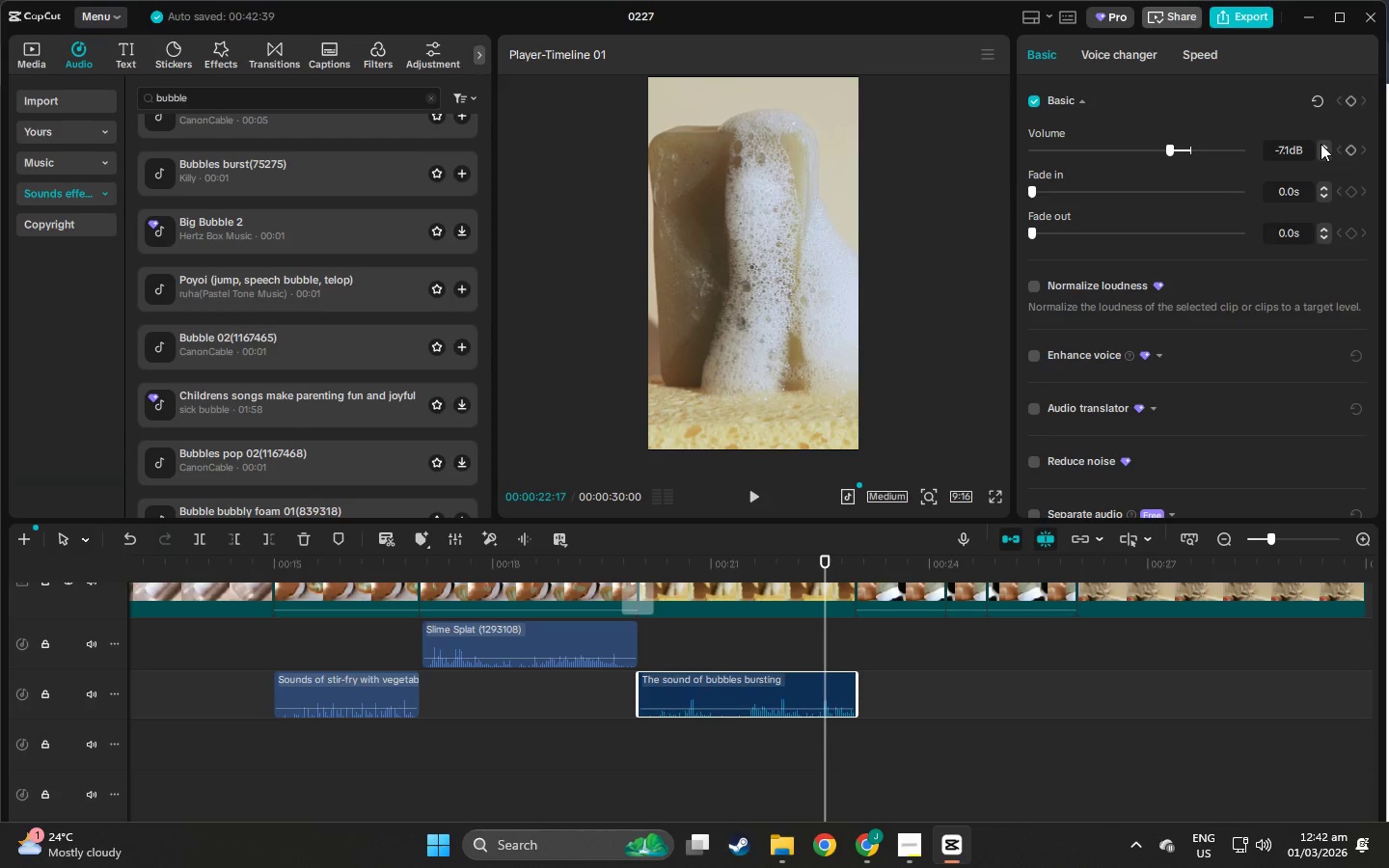 
triple_click([1321, 144])
 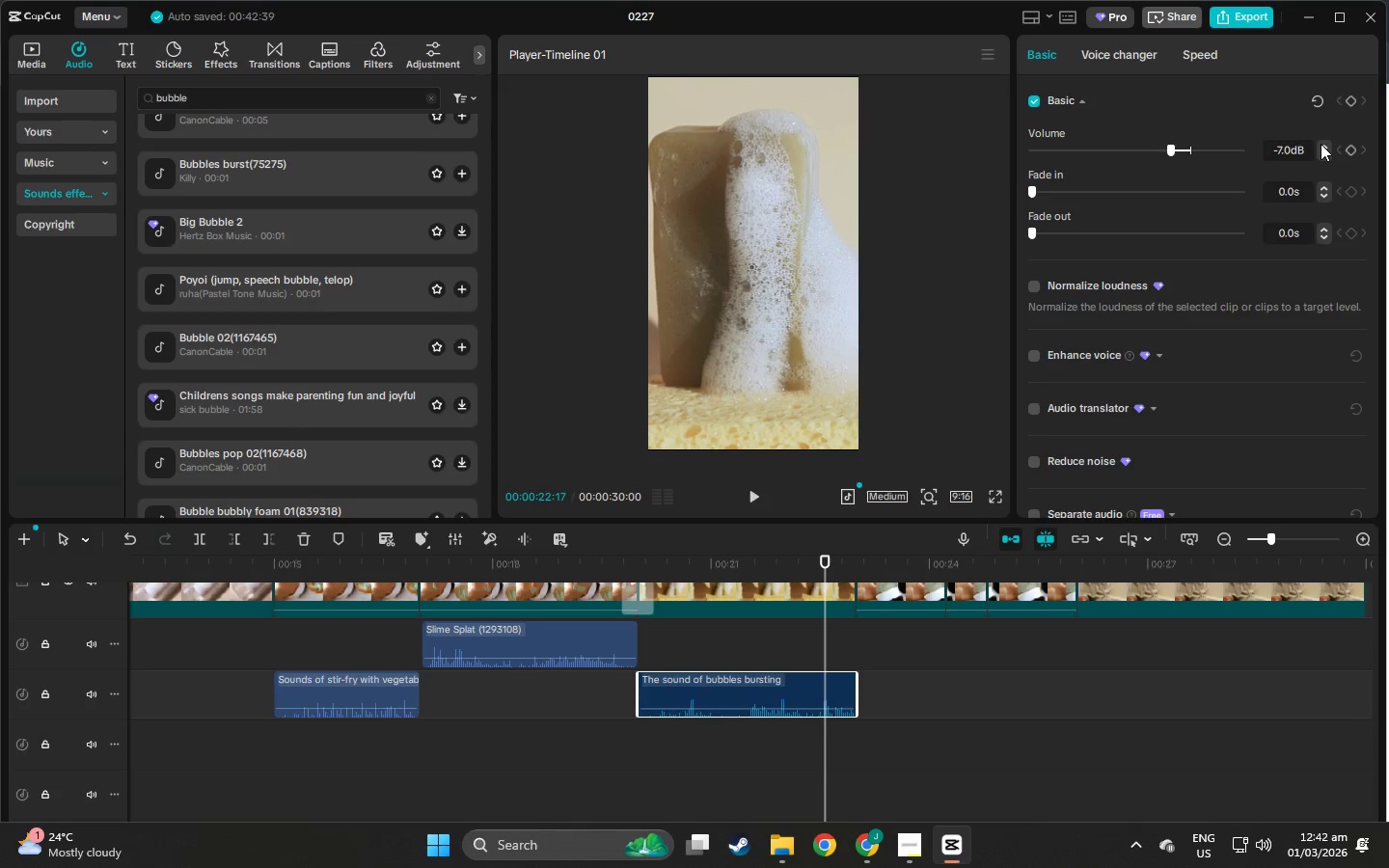 
triple_click([1321, 144])
 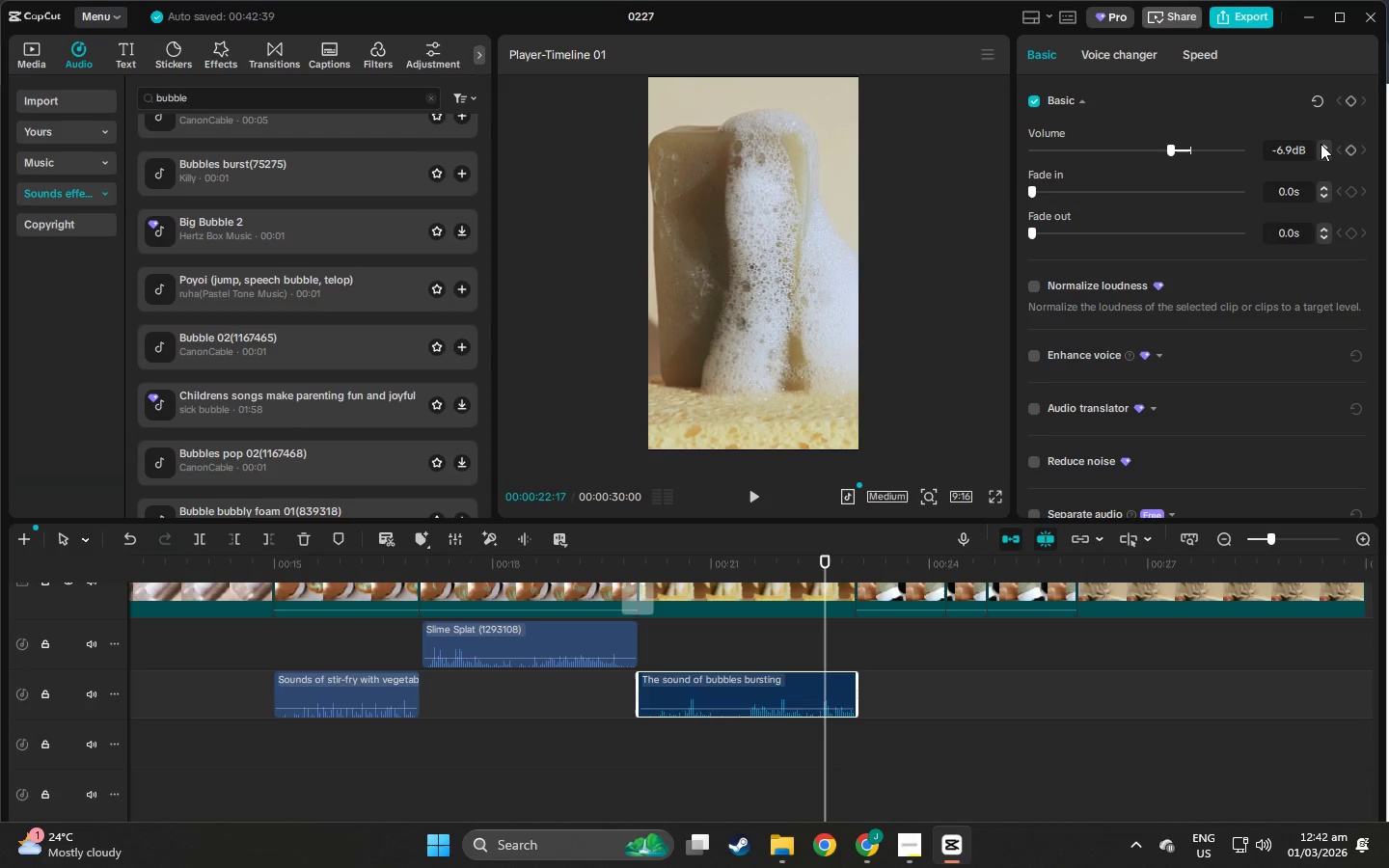 
double_click([1321, 144])
 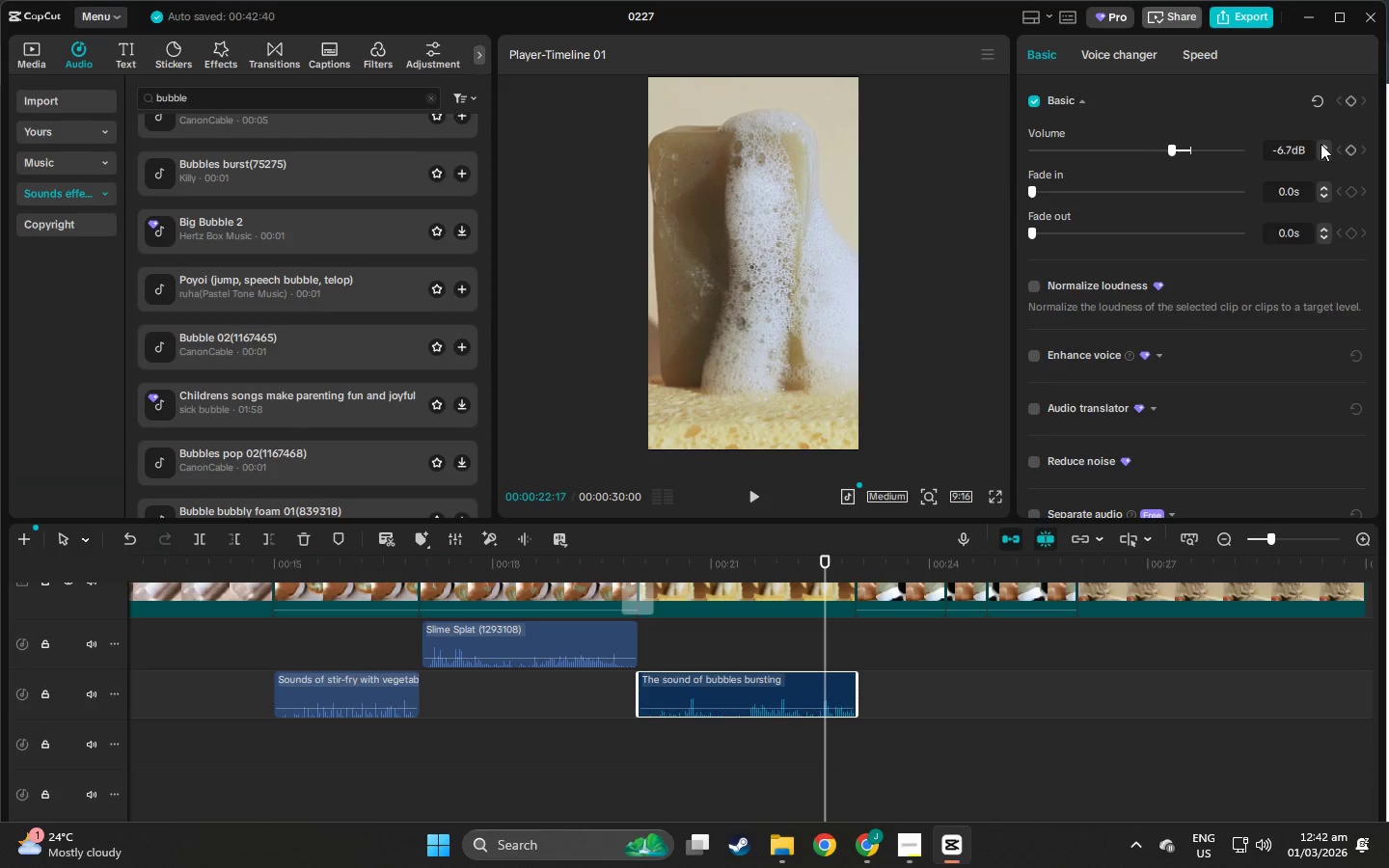 
triple_click([1321, 144])
 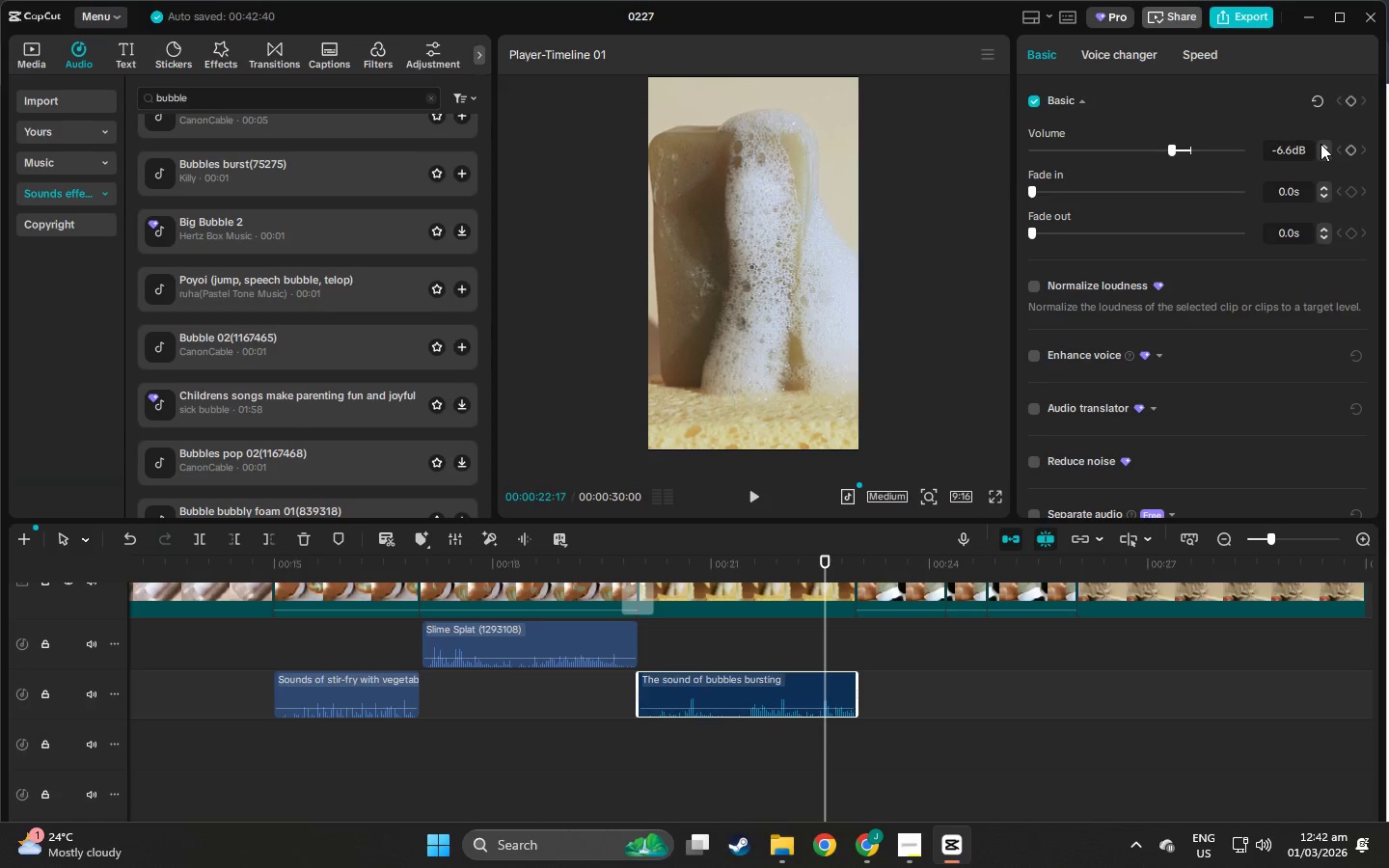 
triple_click([1321, 144])
 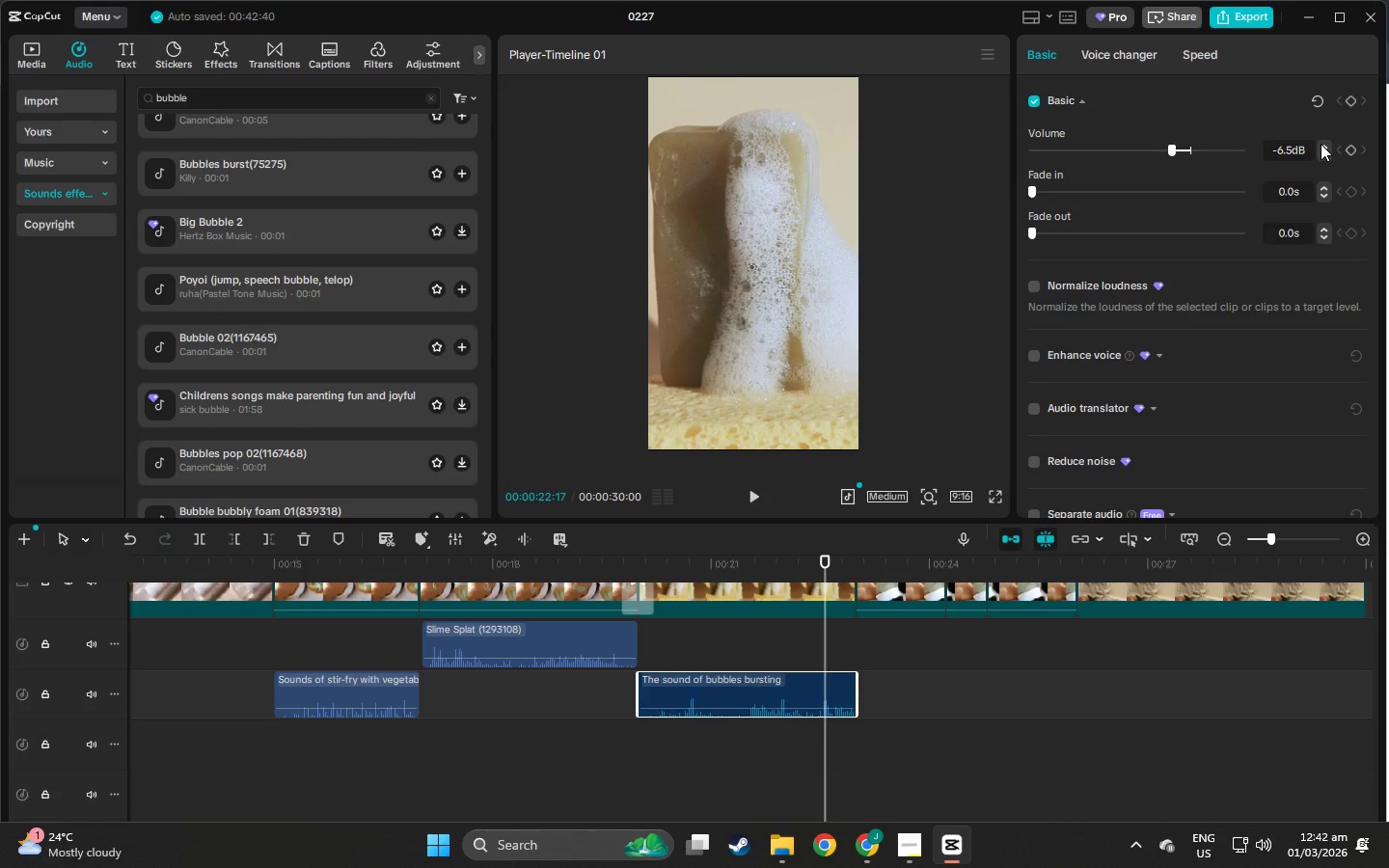 
triple_click([1321, 144])
 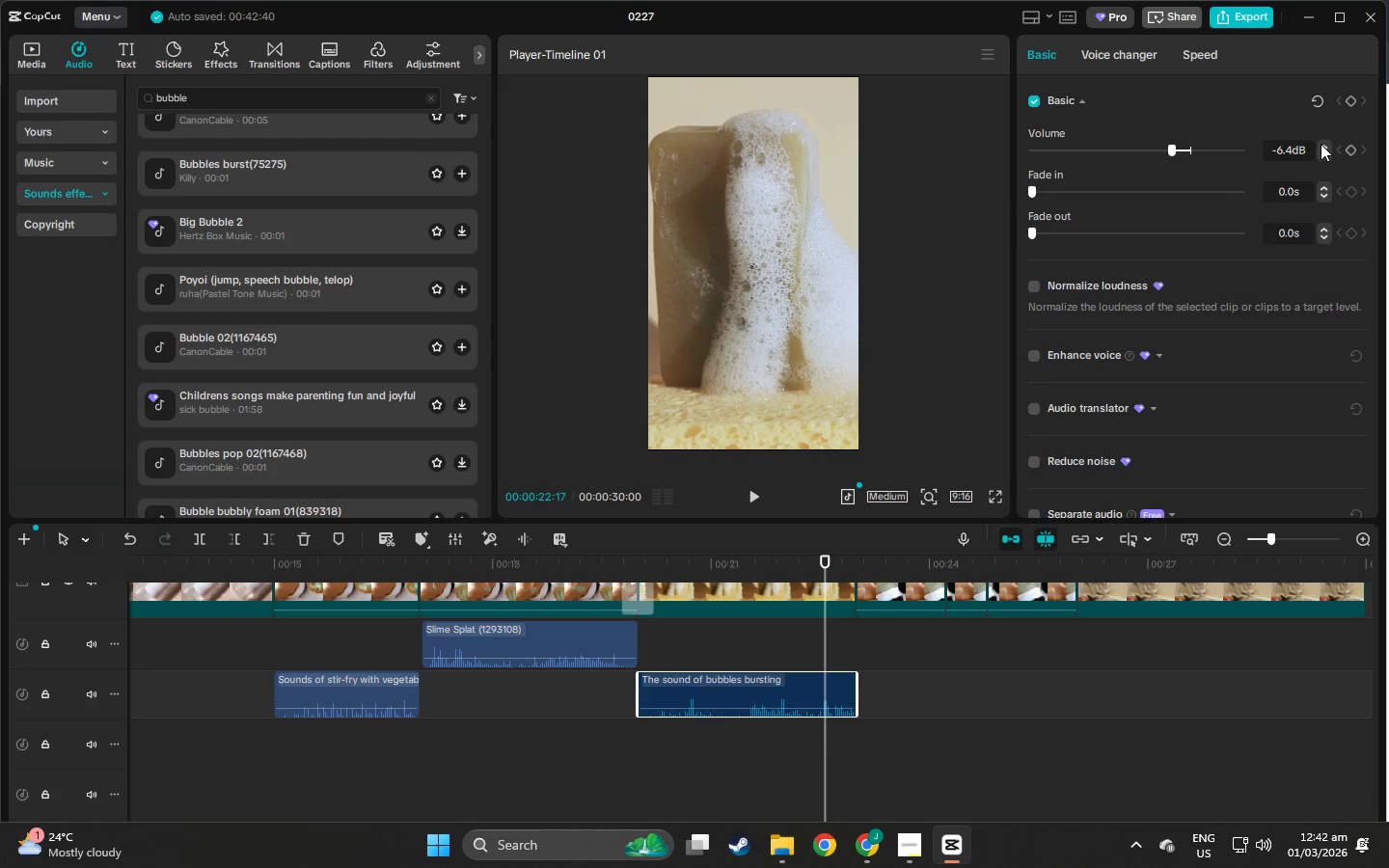 
triple_click([1321, 144])
 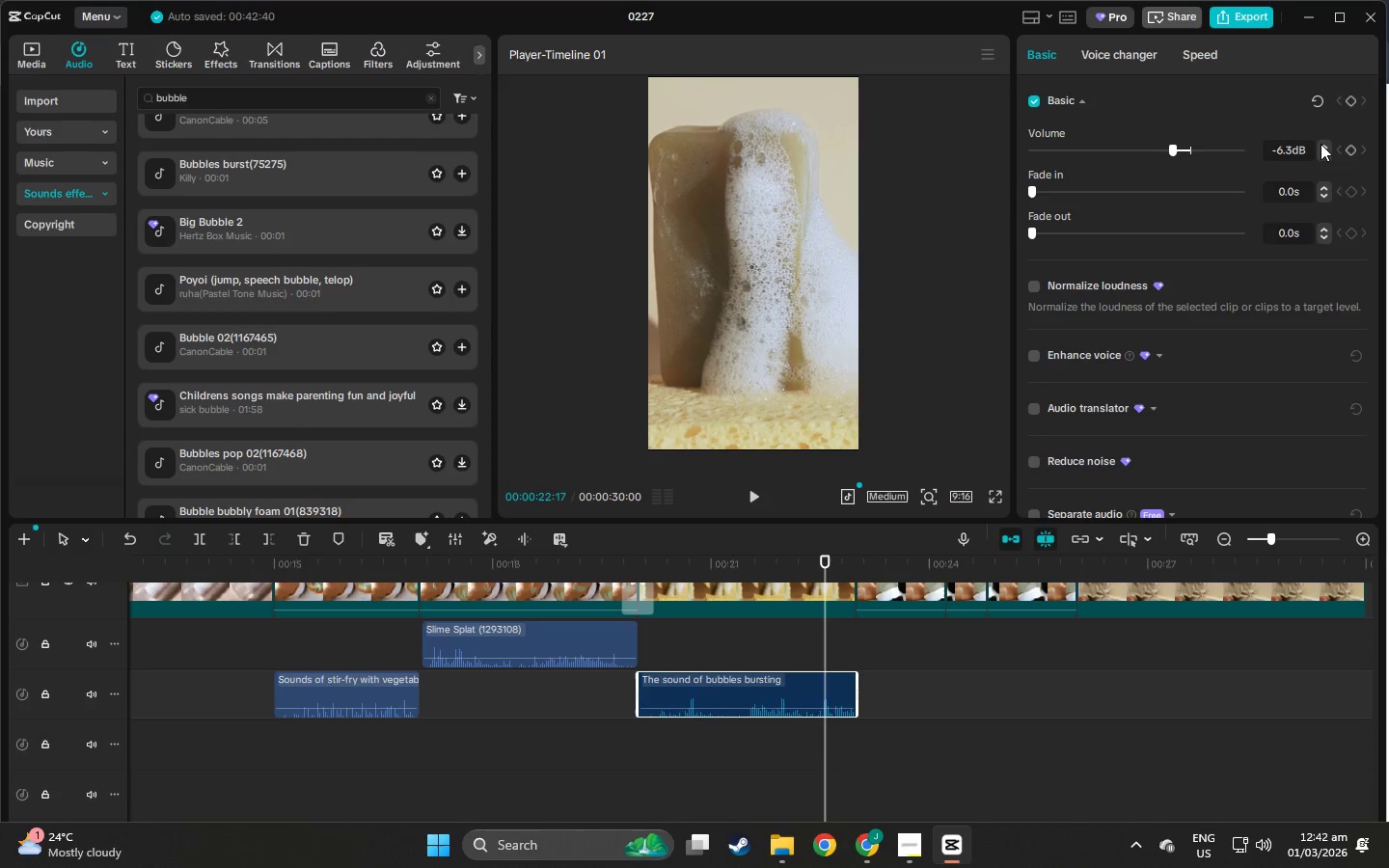 
triple_click([1321, 144])
 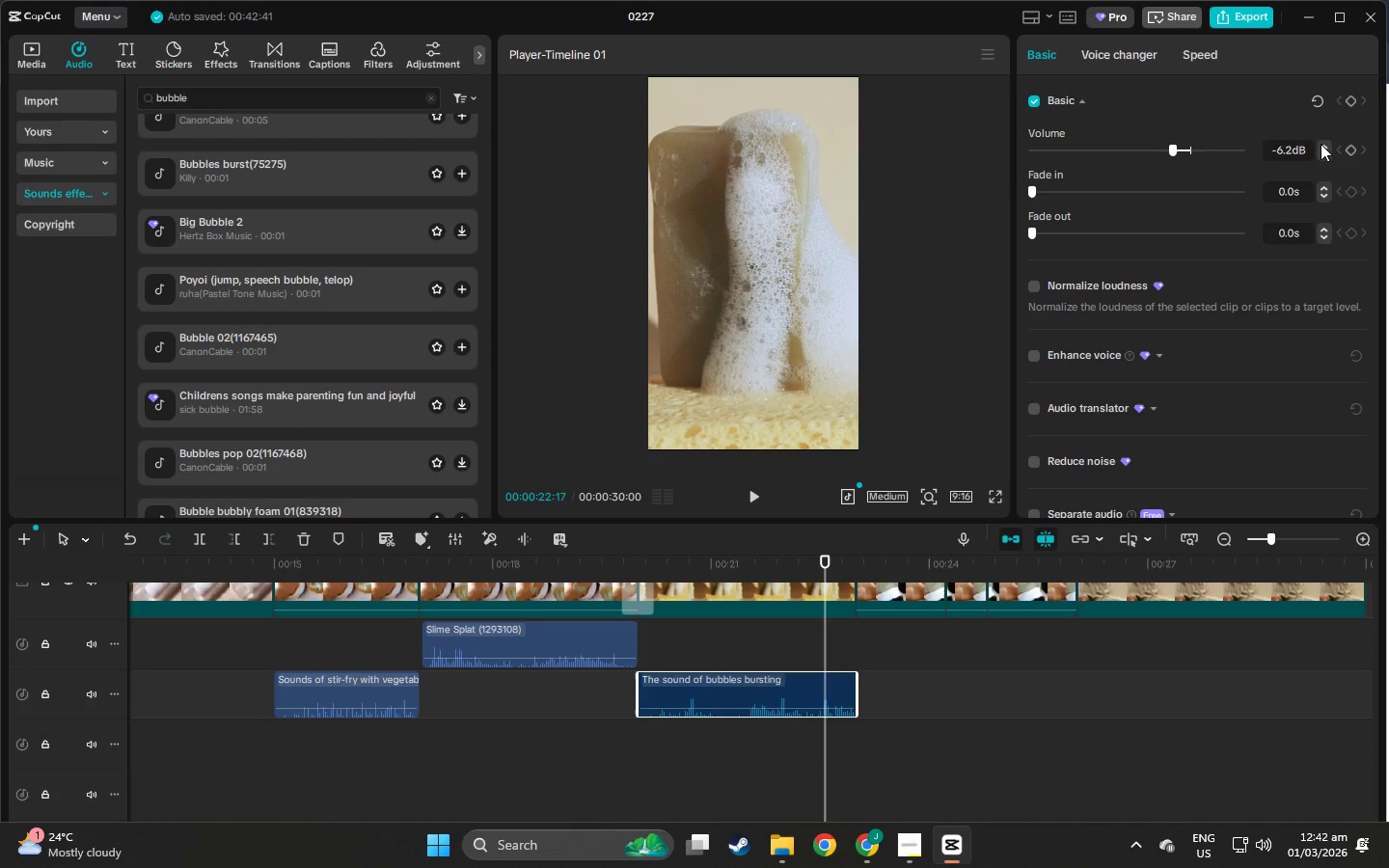 
triple_click([1321, 144])
 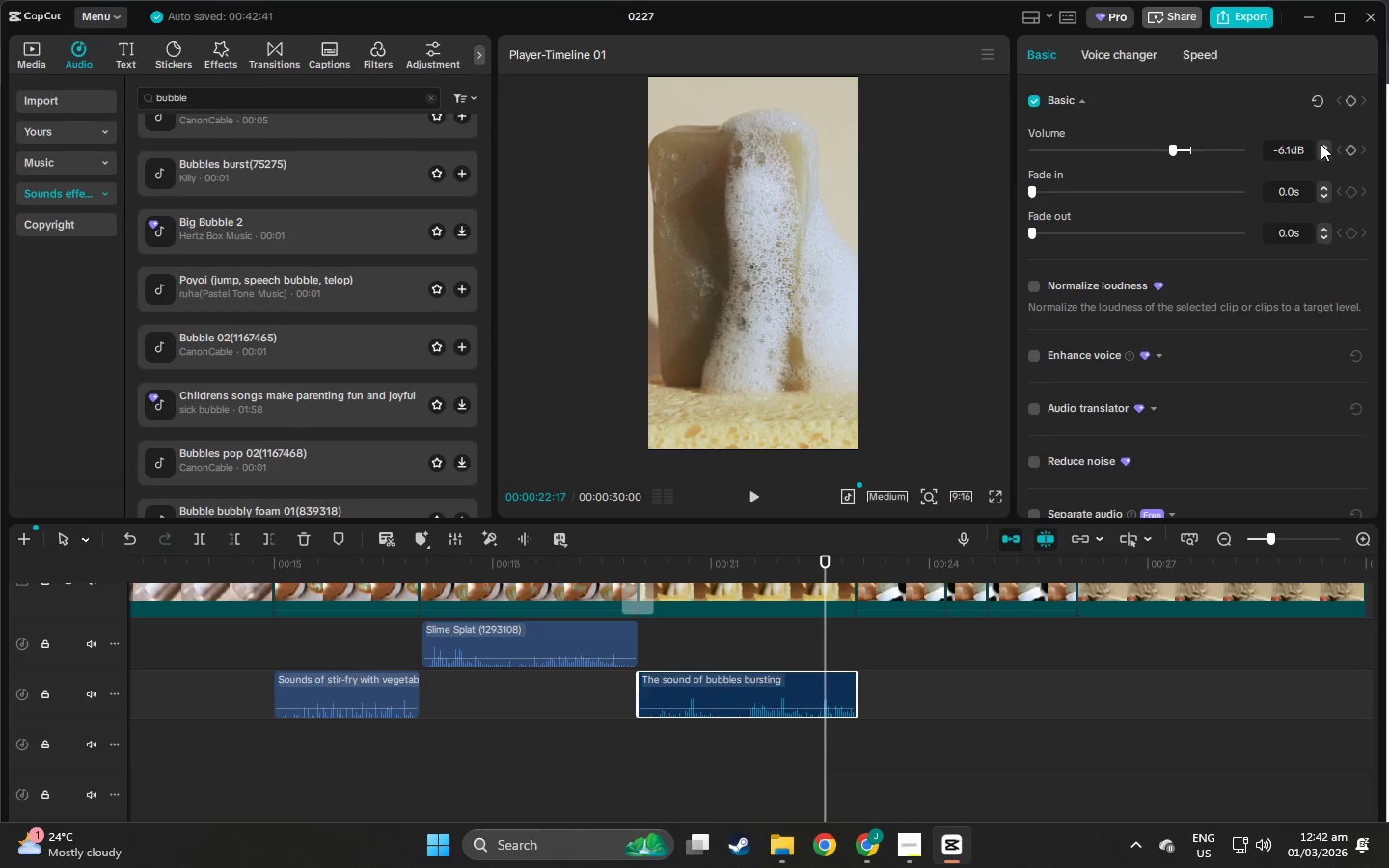 
triple_click([1321, 144])
 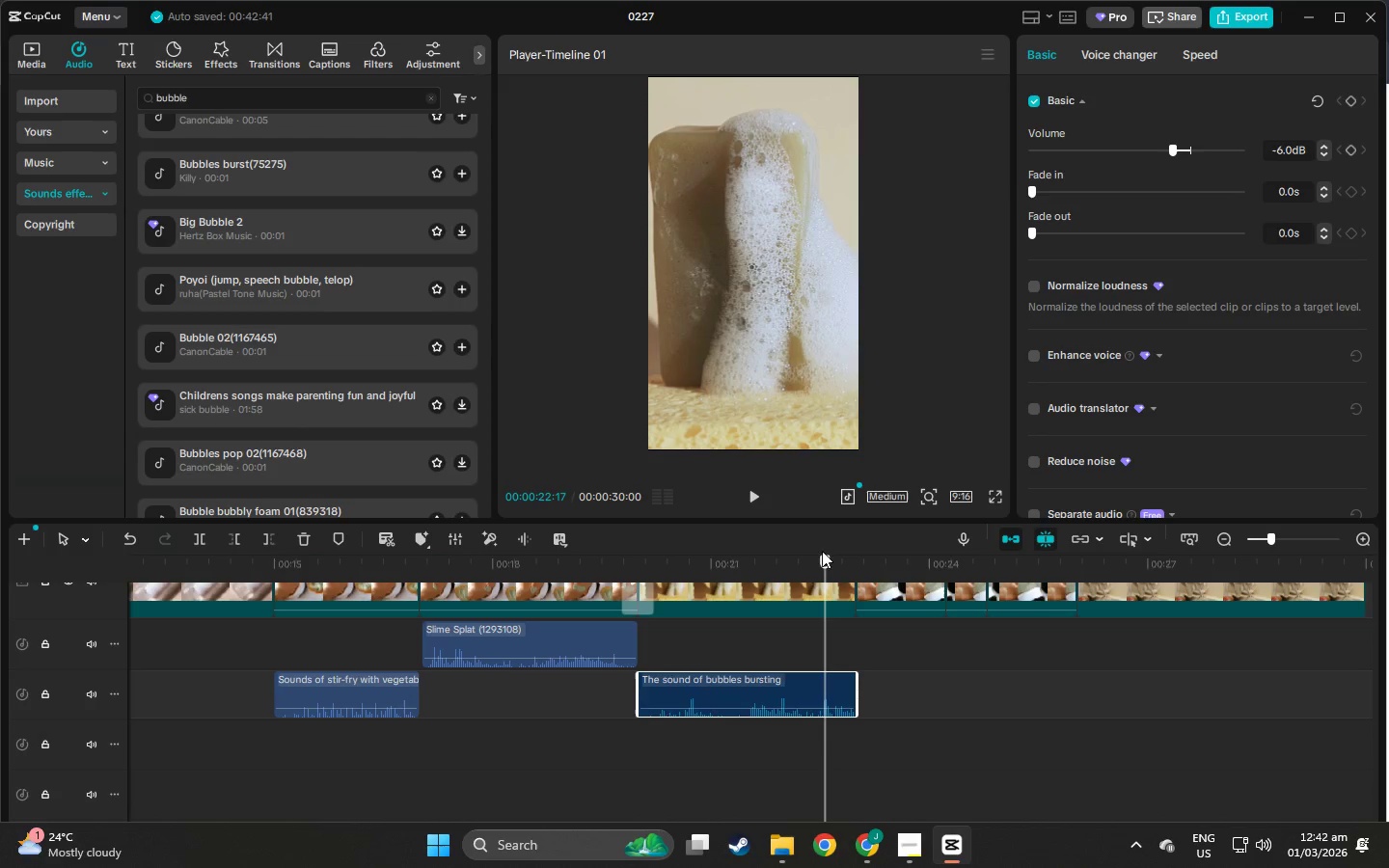 
left_click_drag(start_coordinate=[831, 562], to_coordinate=[644, 593])
 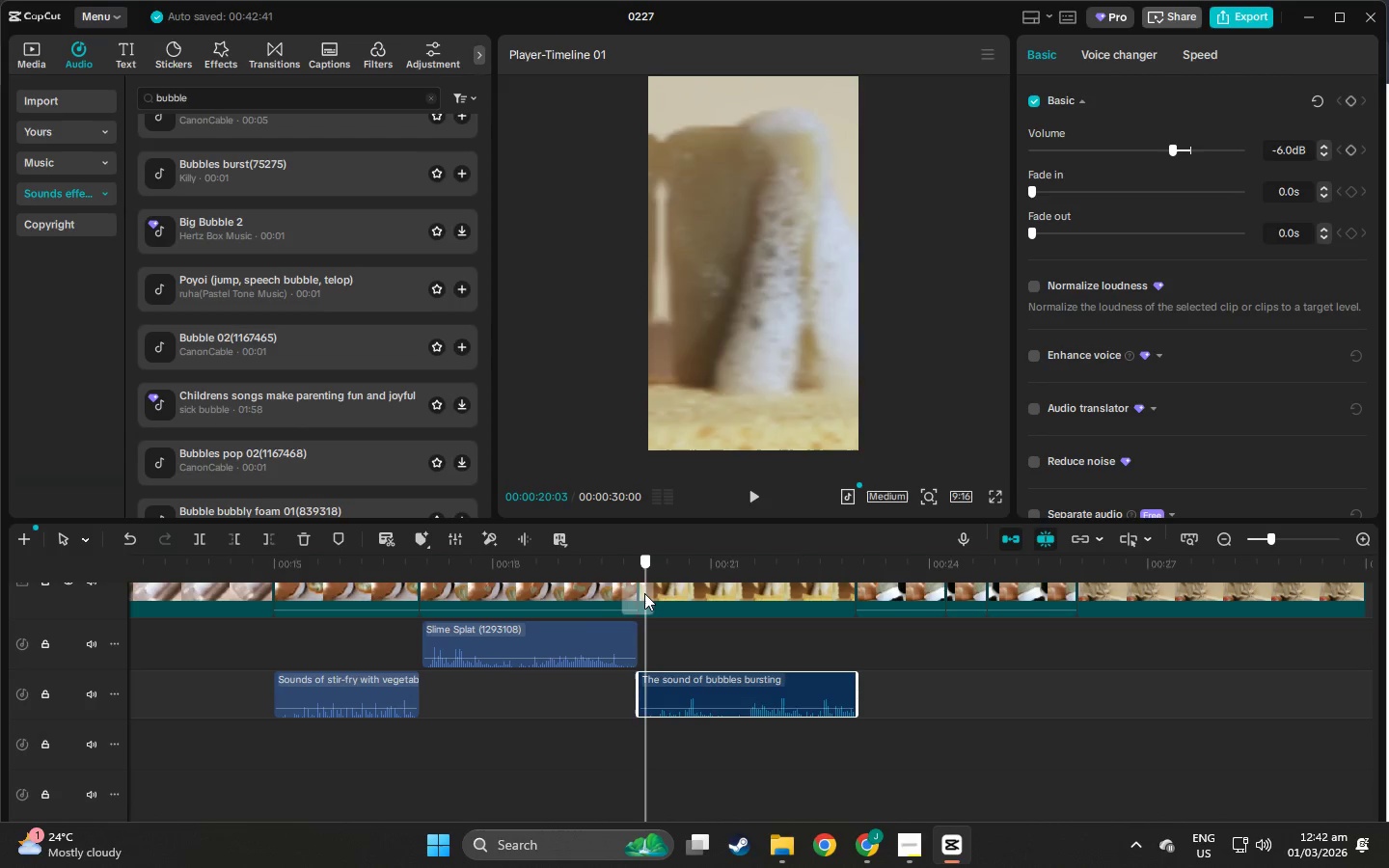 
key(Space)
 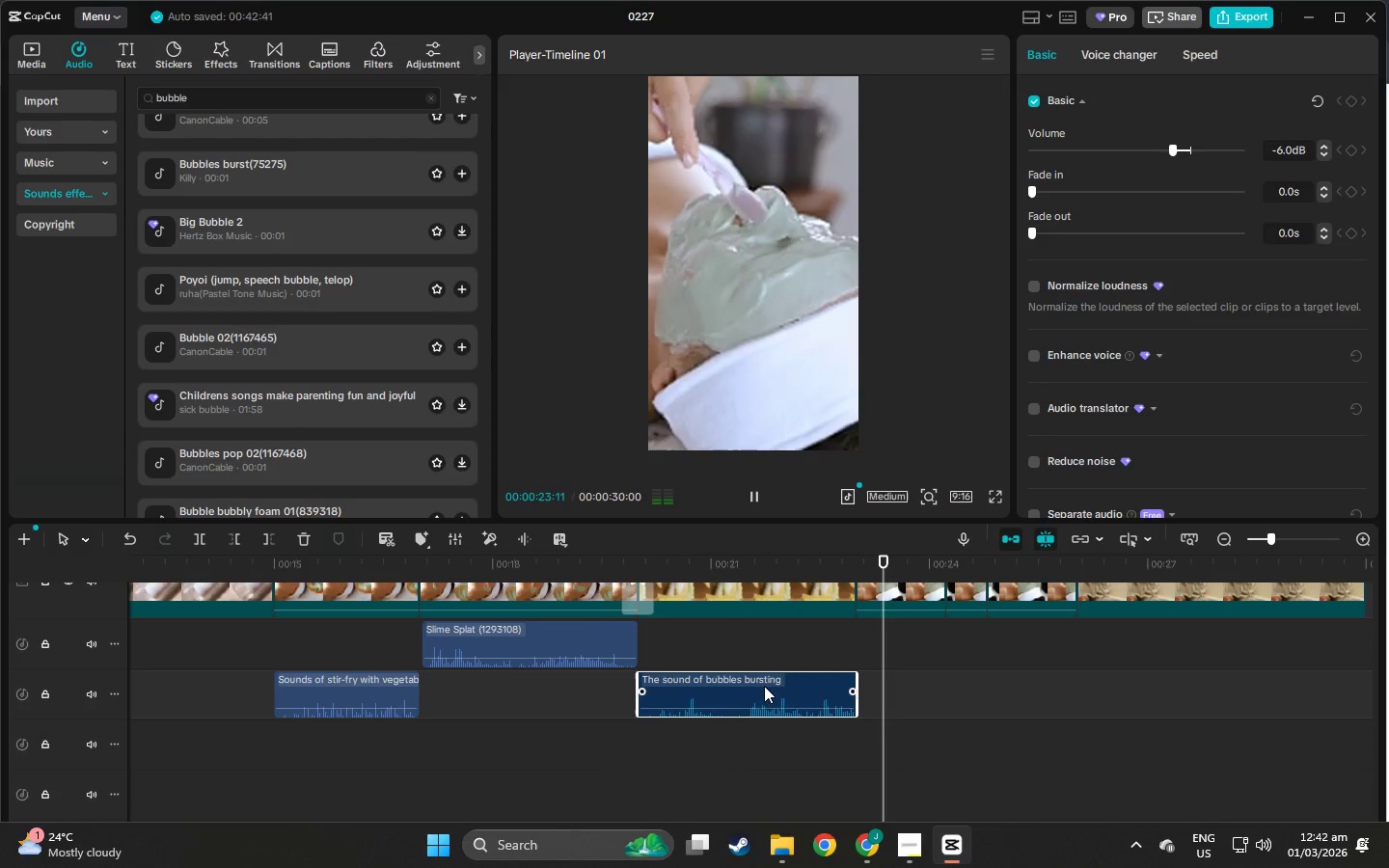 
key(Space)
 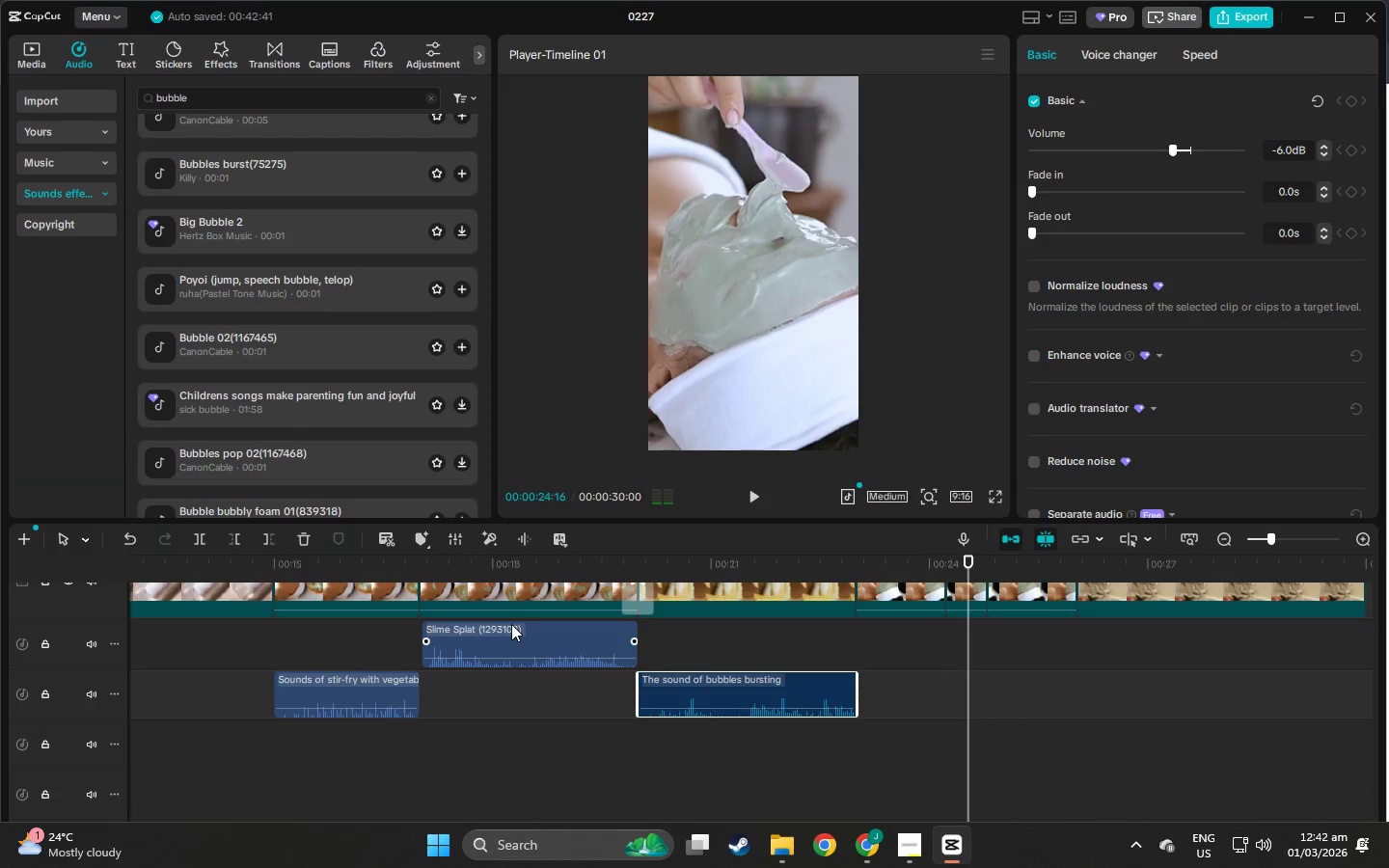 
left_click([511, 626])
 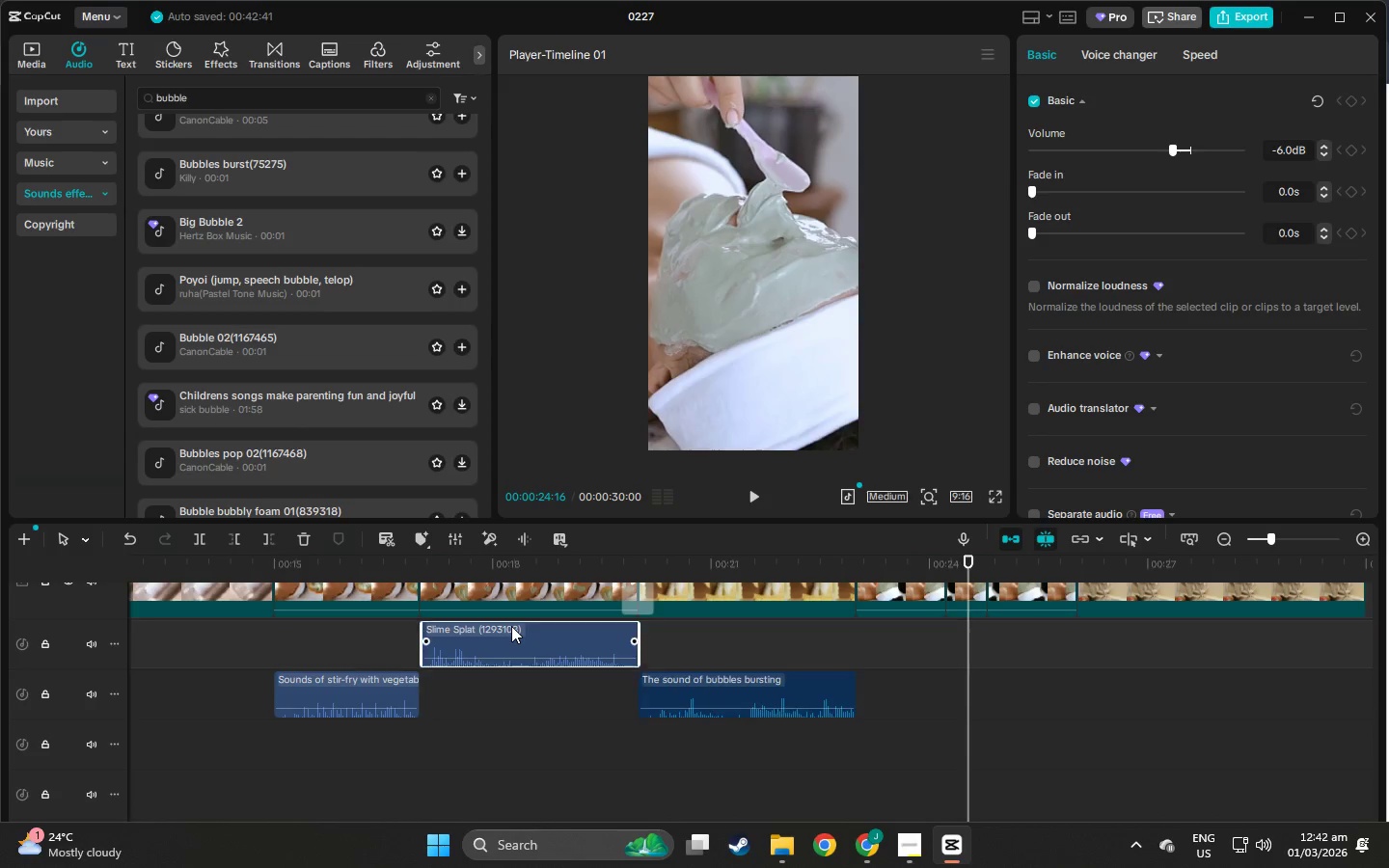 
key(Control+C)
 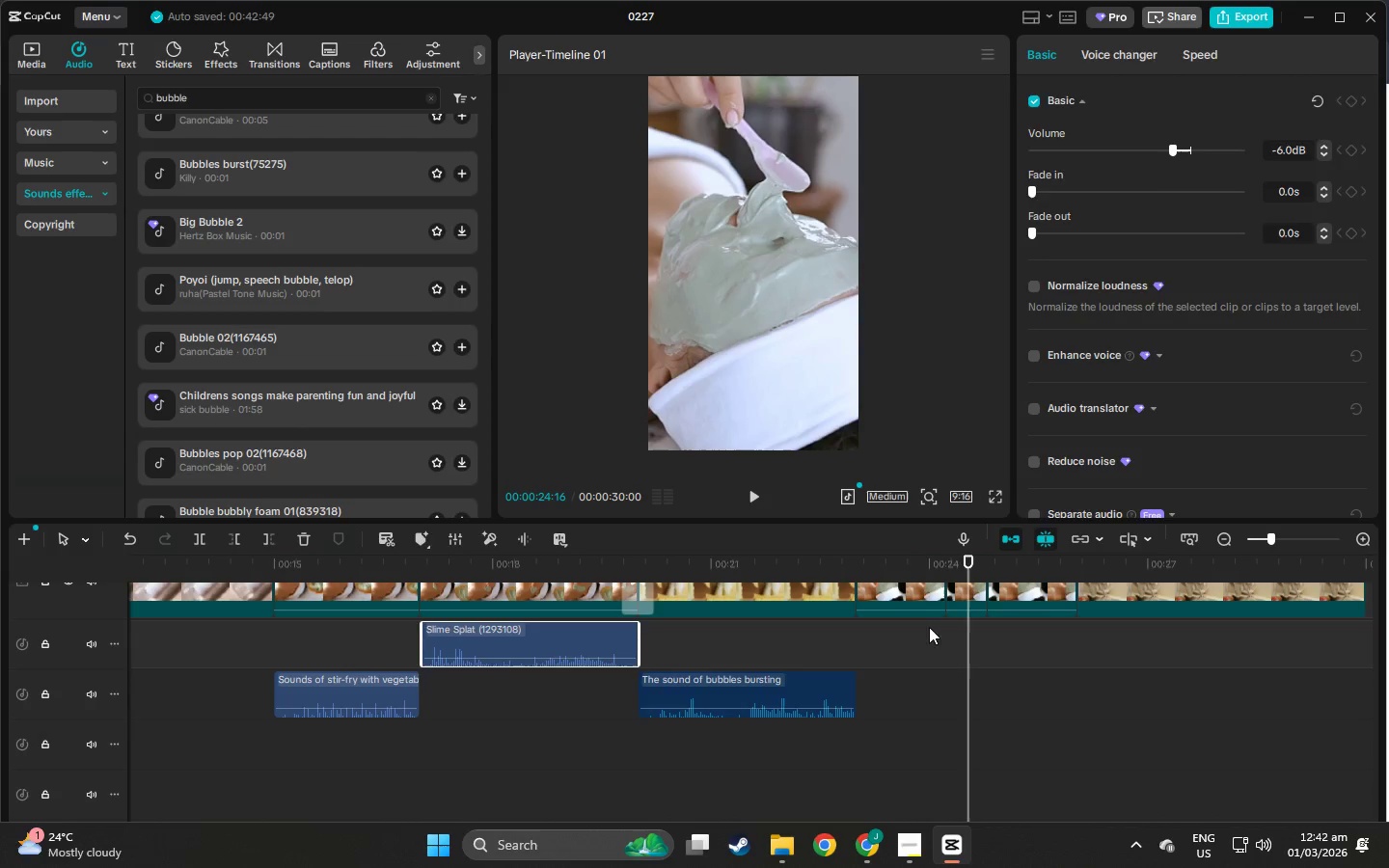 
key(Control+V)
 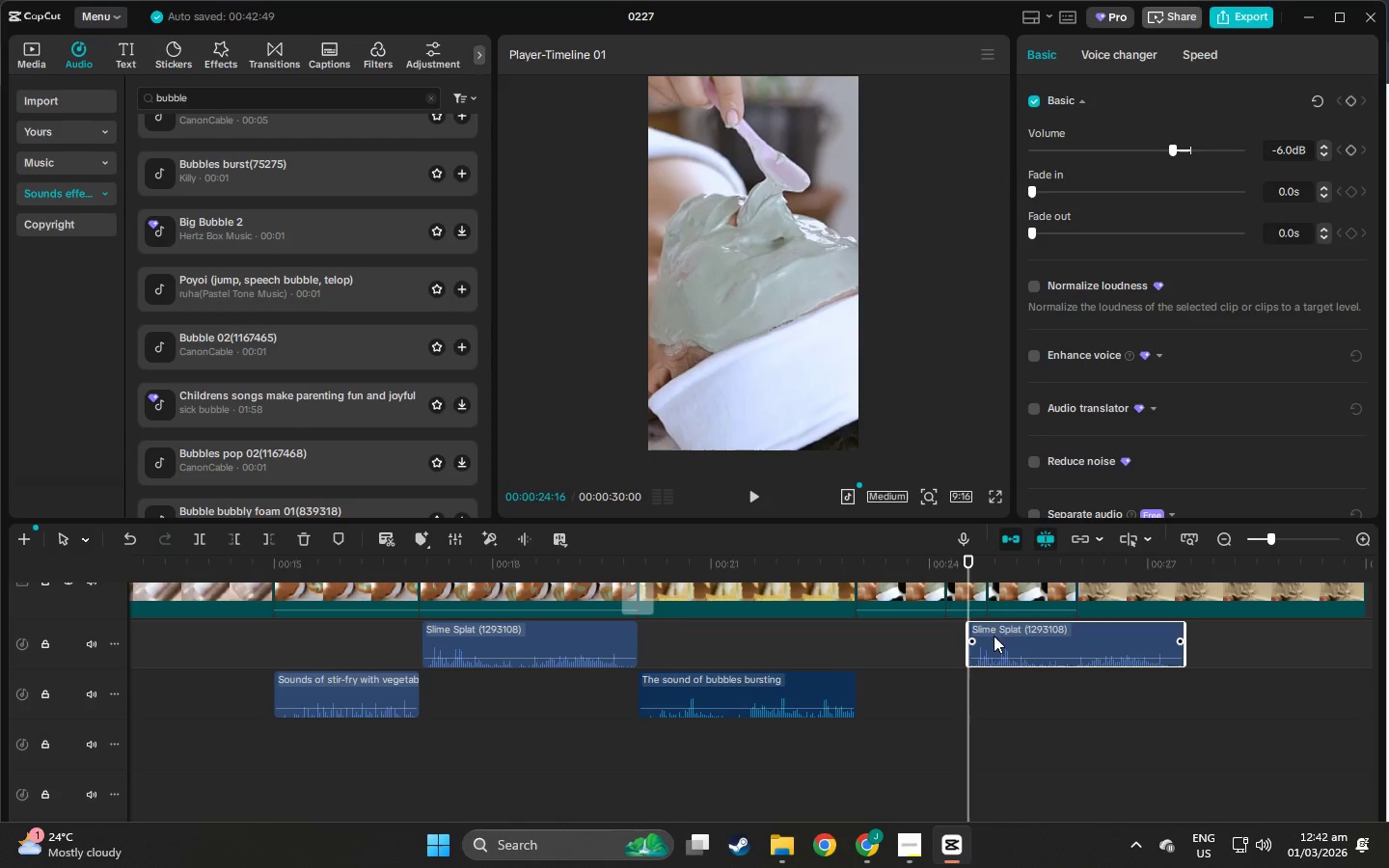 
left_click_drag(start_coordinate=[1010, 626], to_coordinate=[900, 636])
 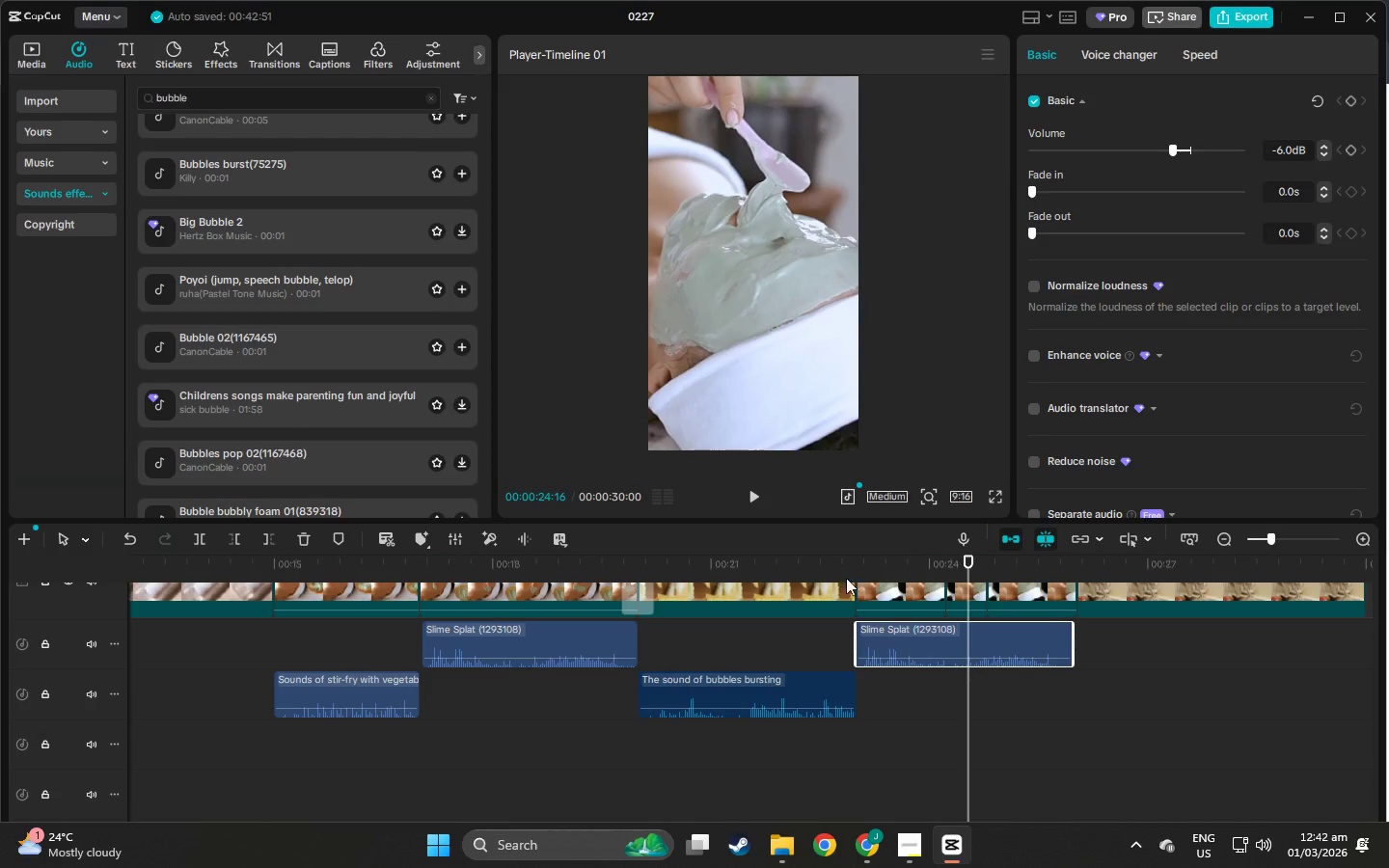 
left_click([849, 567])
 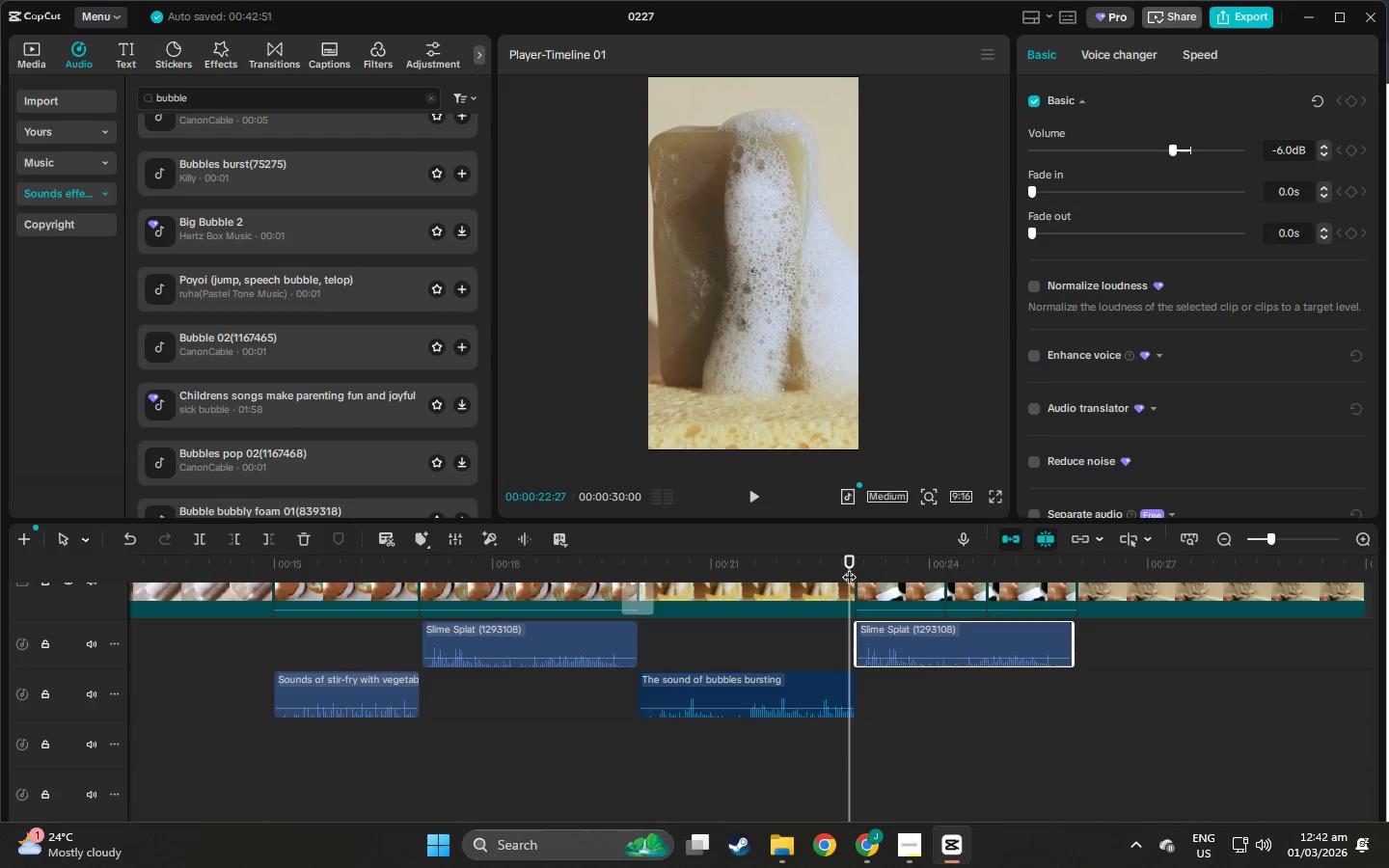 
key(Space)
 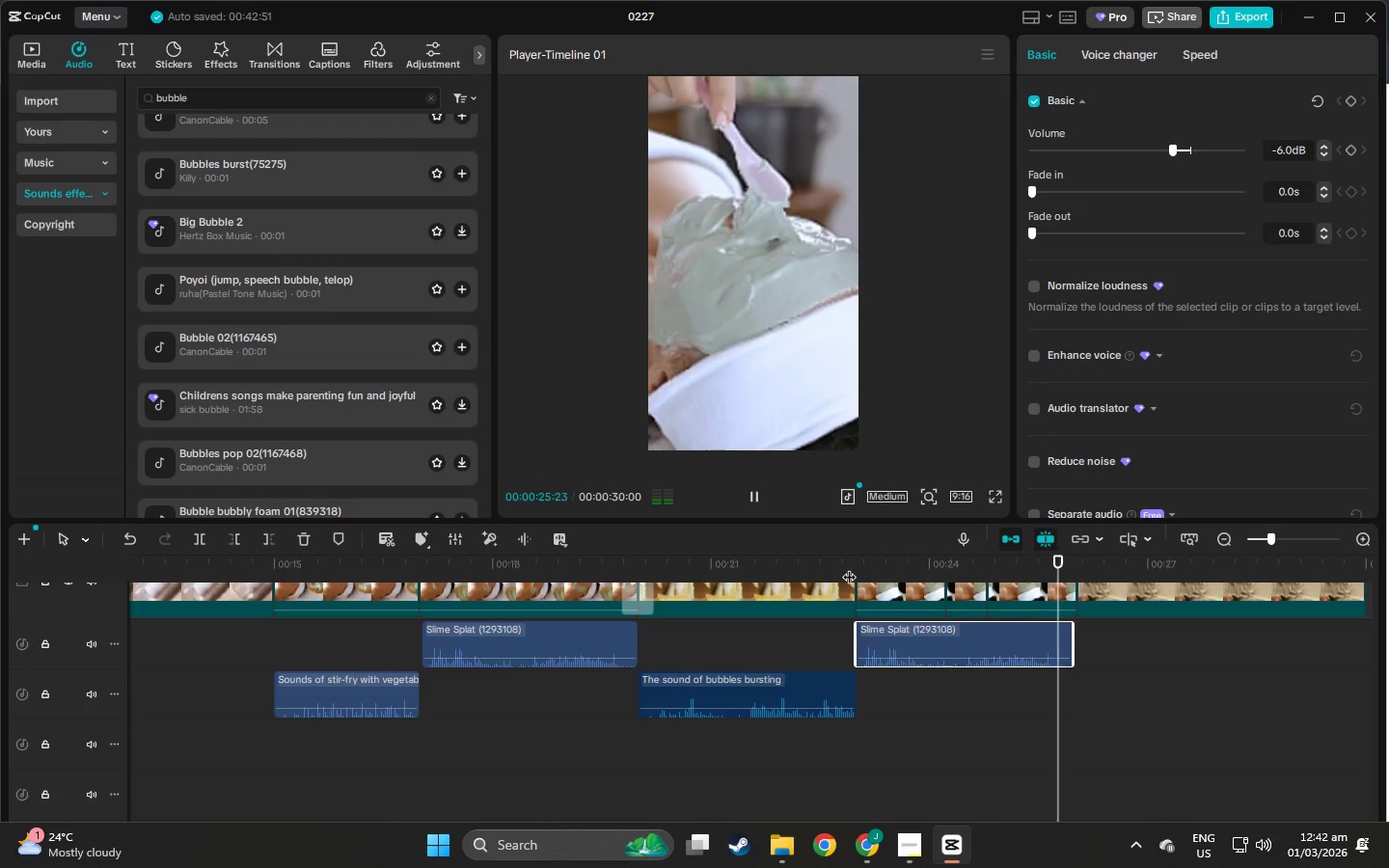 
key(Space)
 